 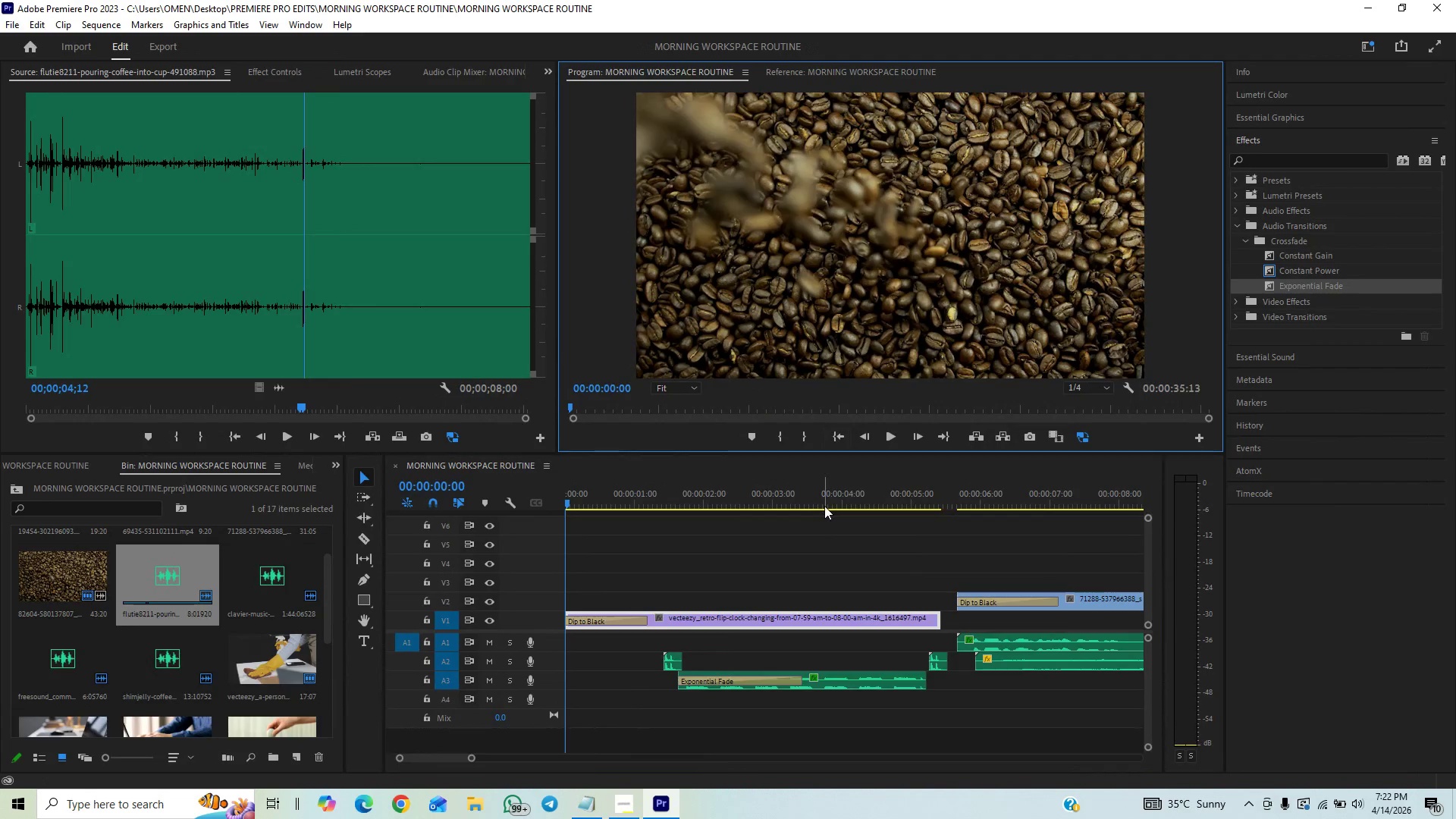 
key(Space)
 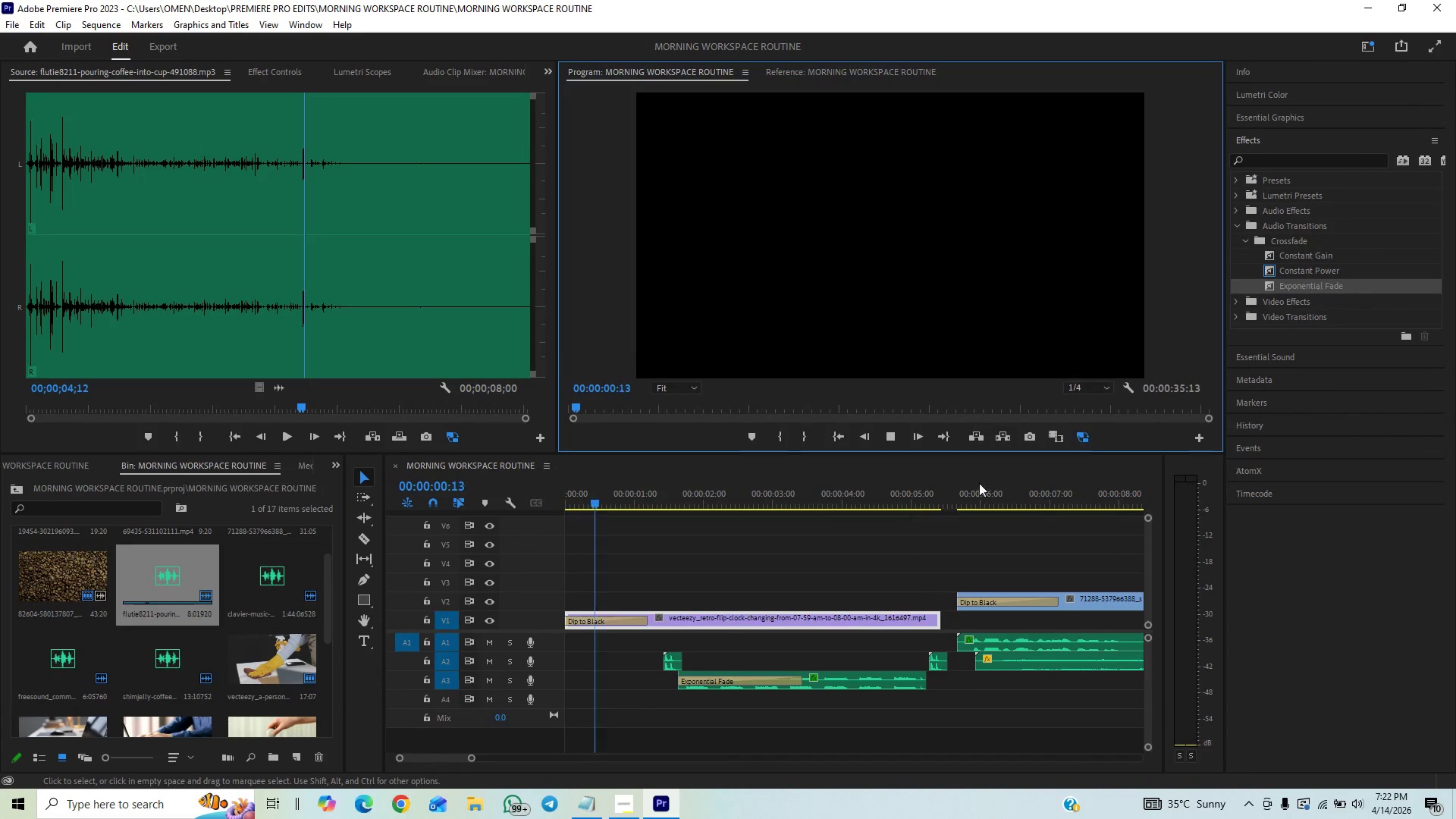 
key(Space)
 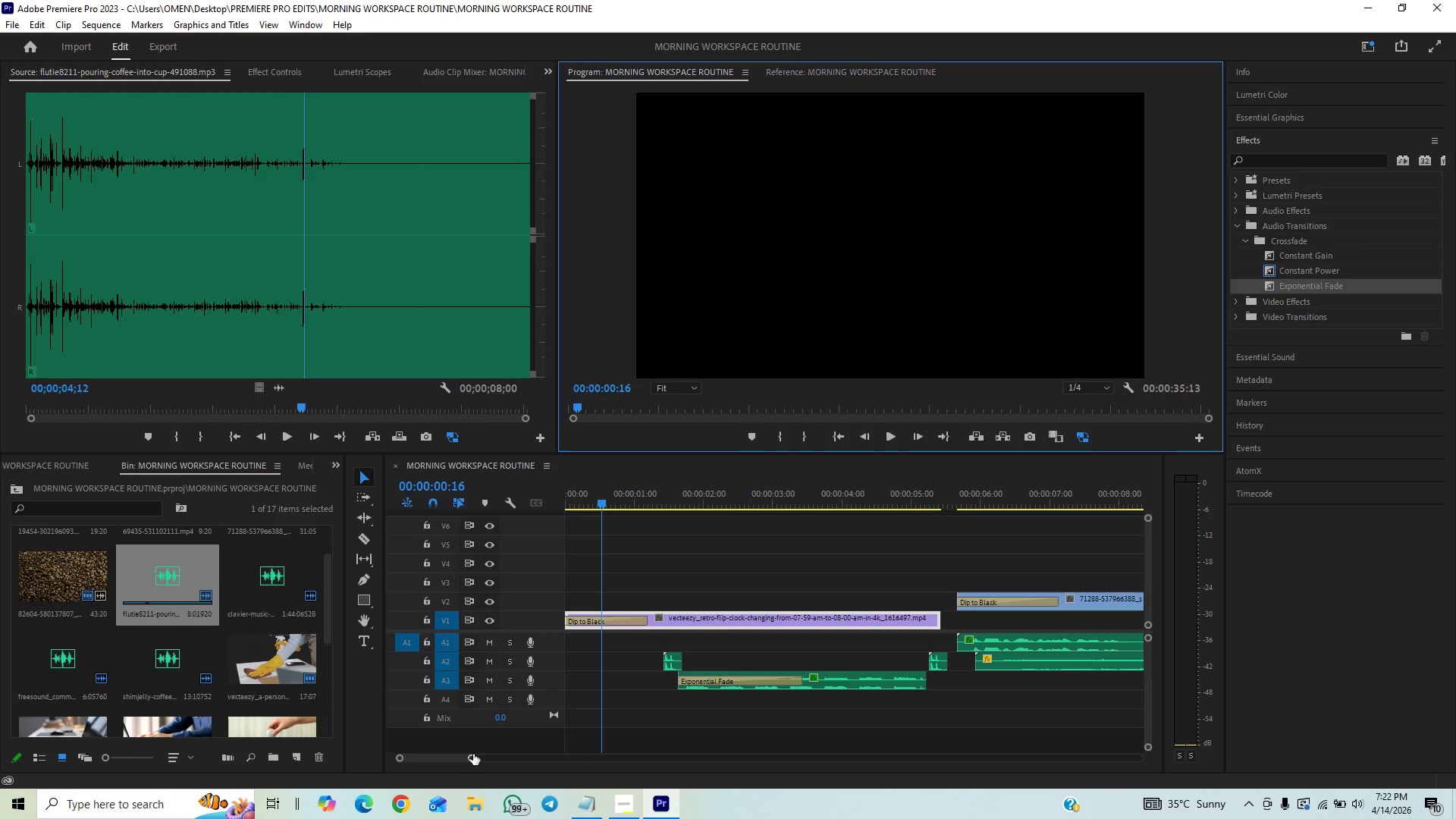 
left_click_drag(start_coordinate=[467, 757], to_coordinate=[497, 758])
 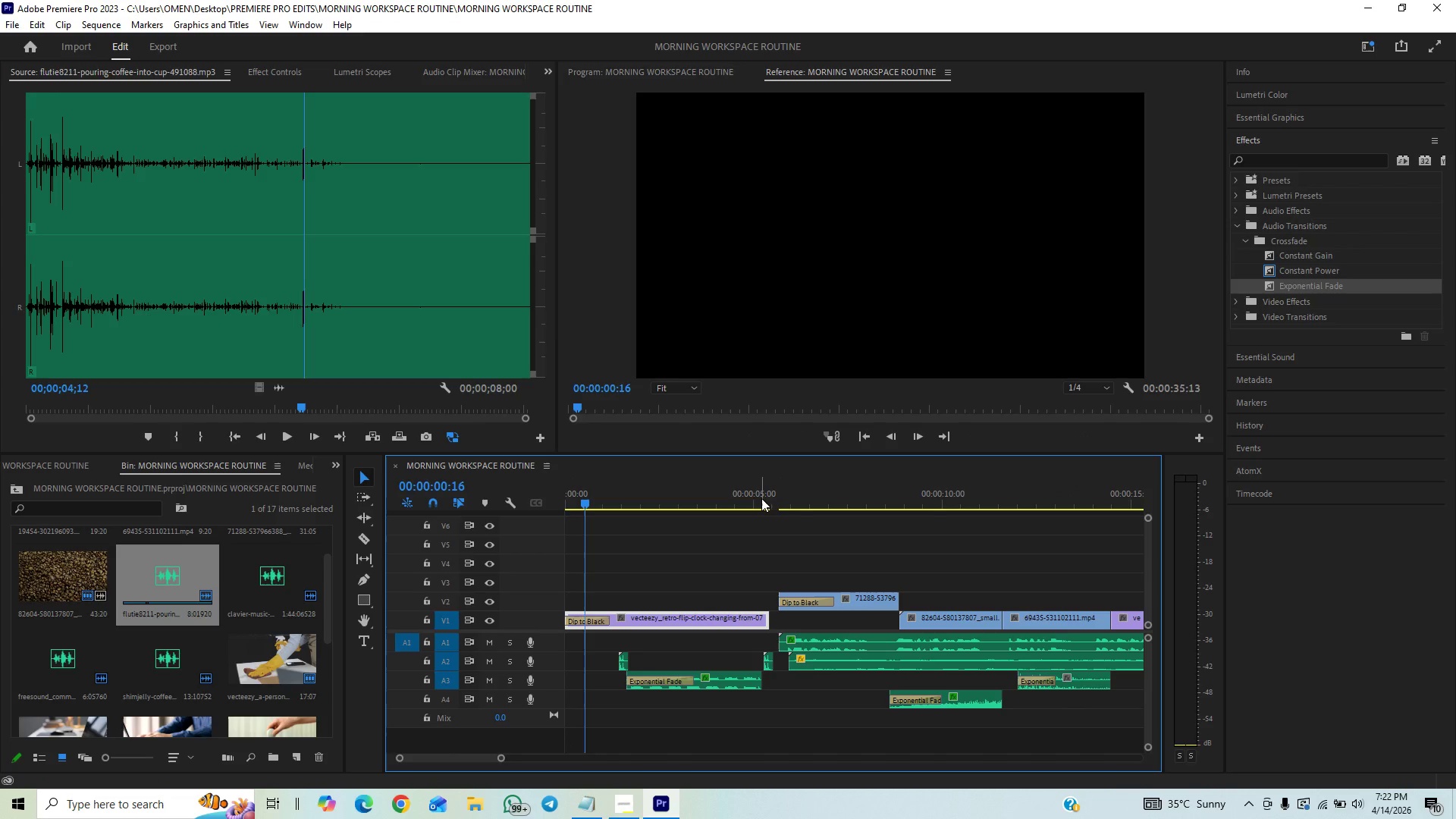 
key(Space)
 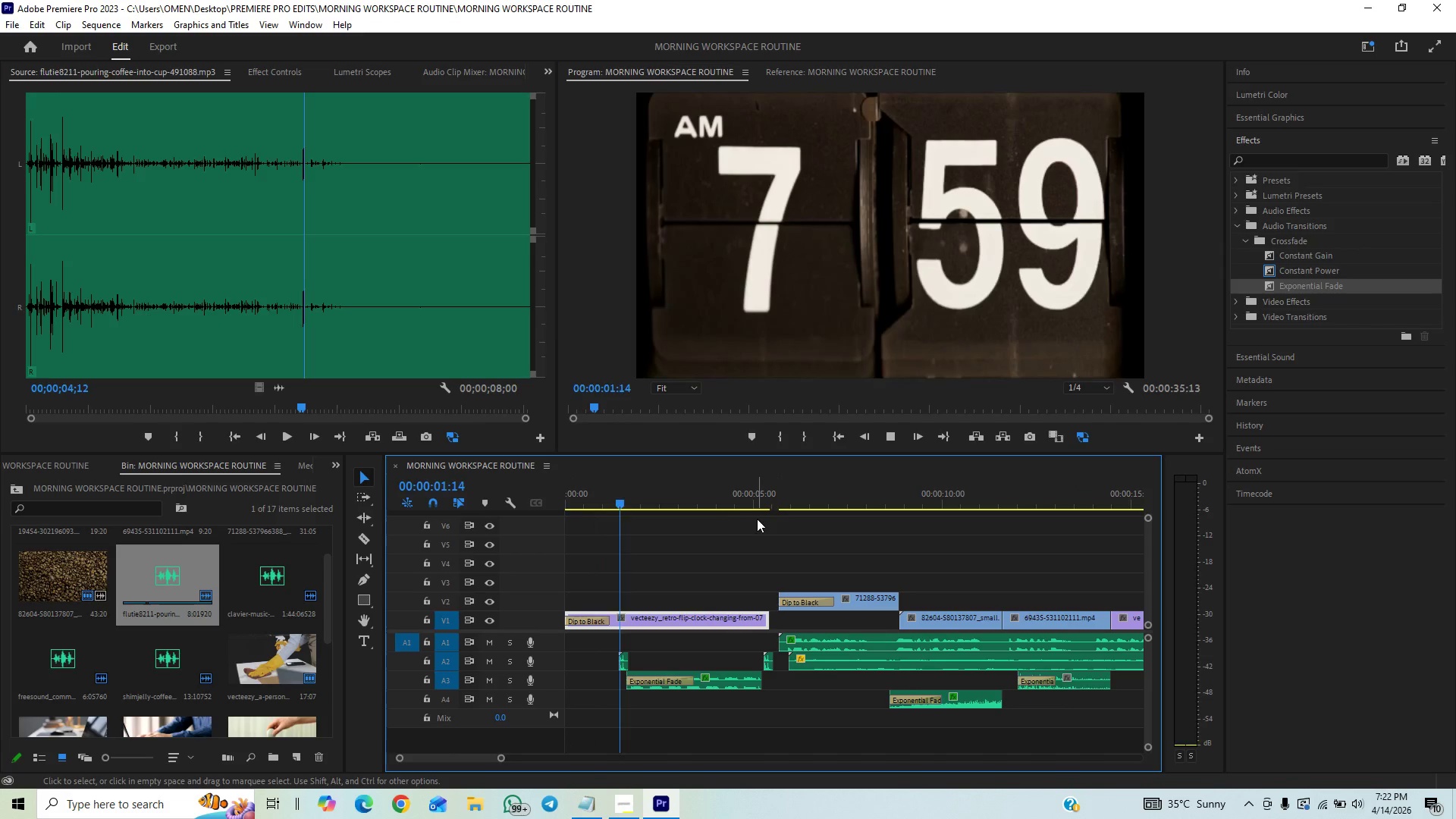 
left_click([745, 506])
 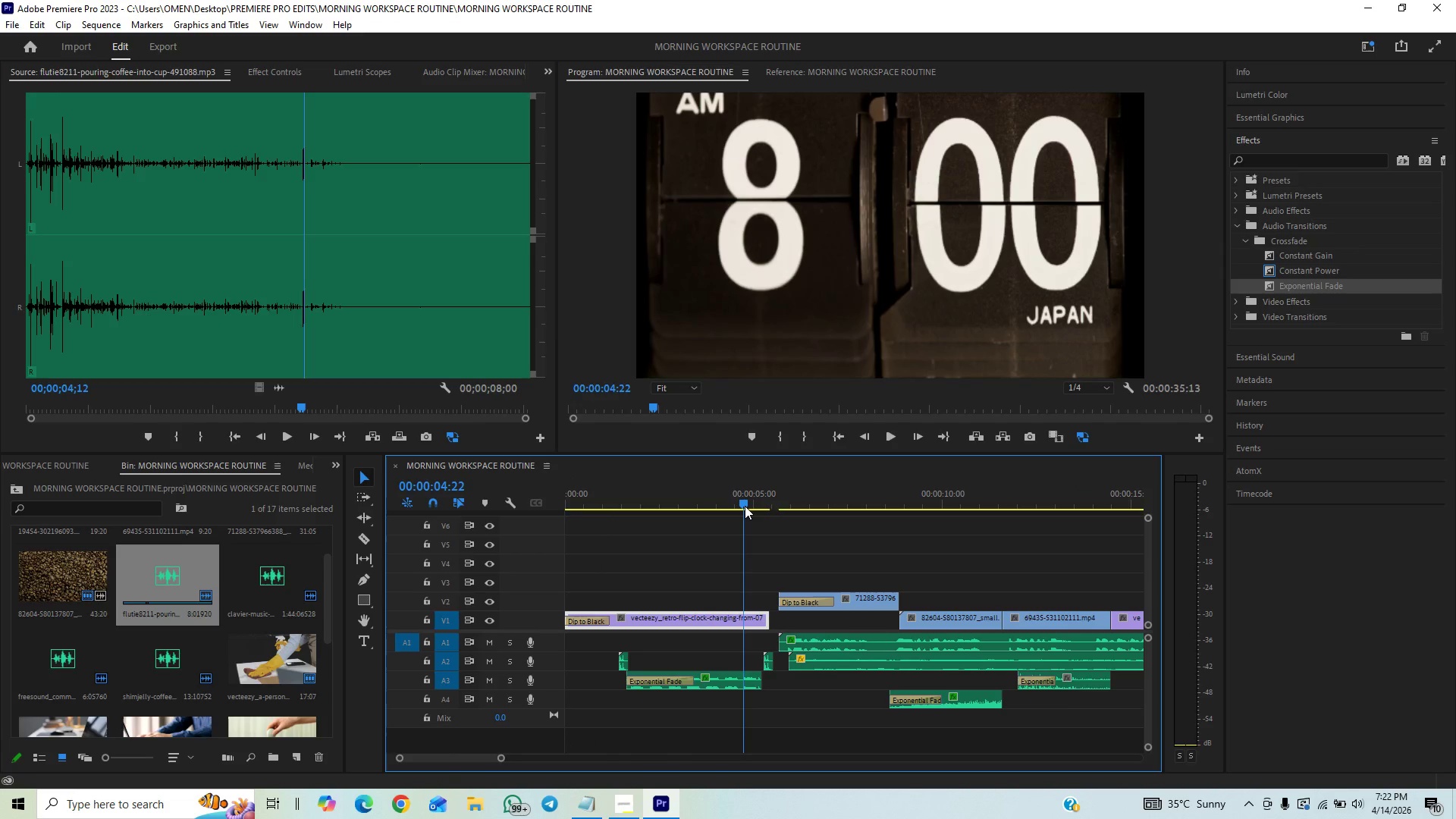 
key(Space)
 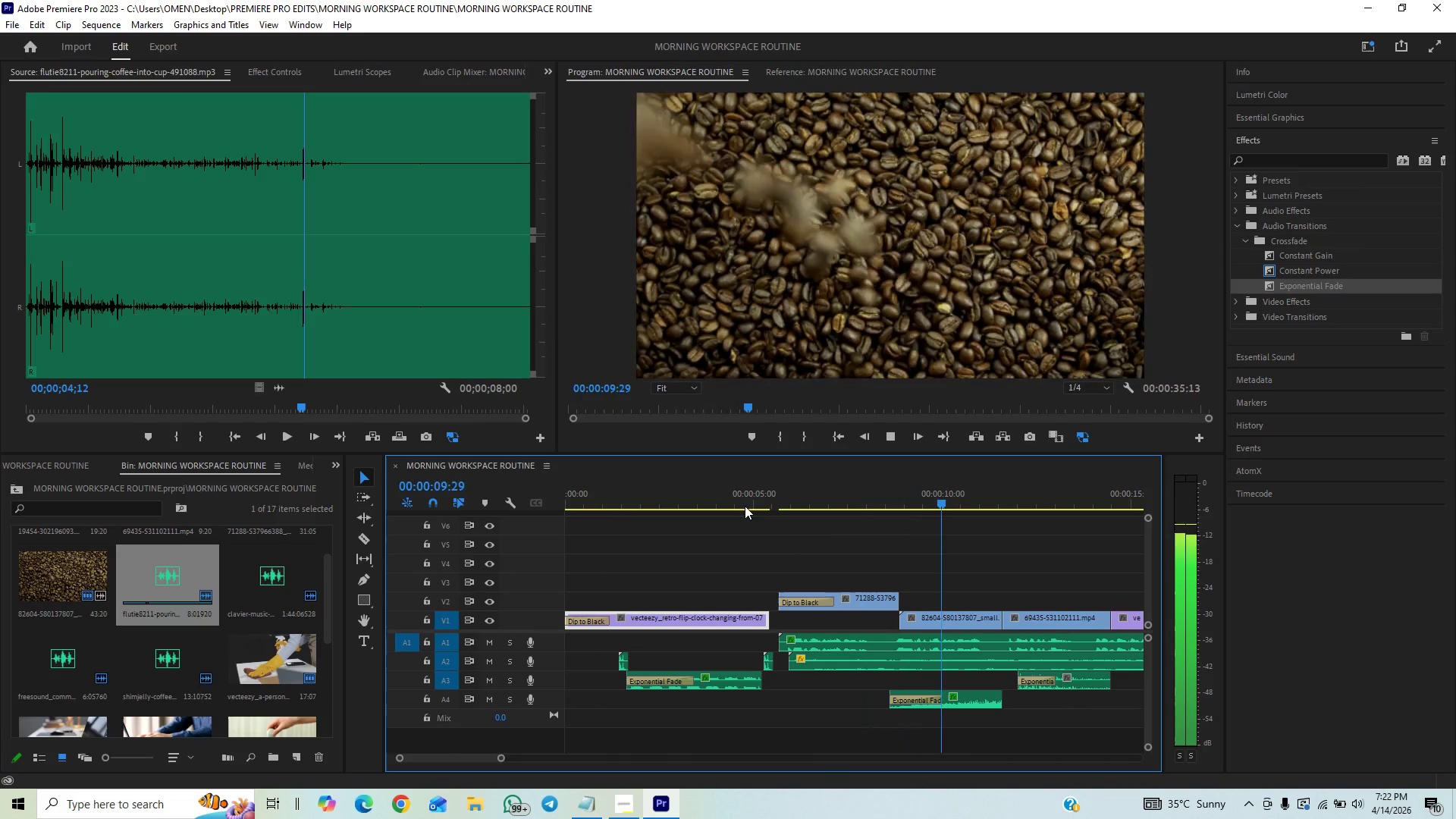 
wait(10.86)
 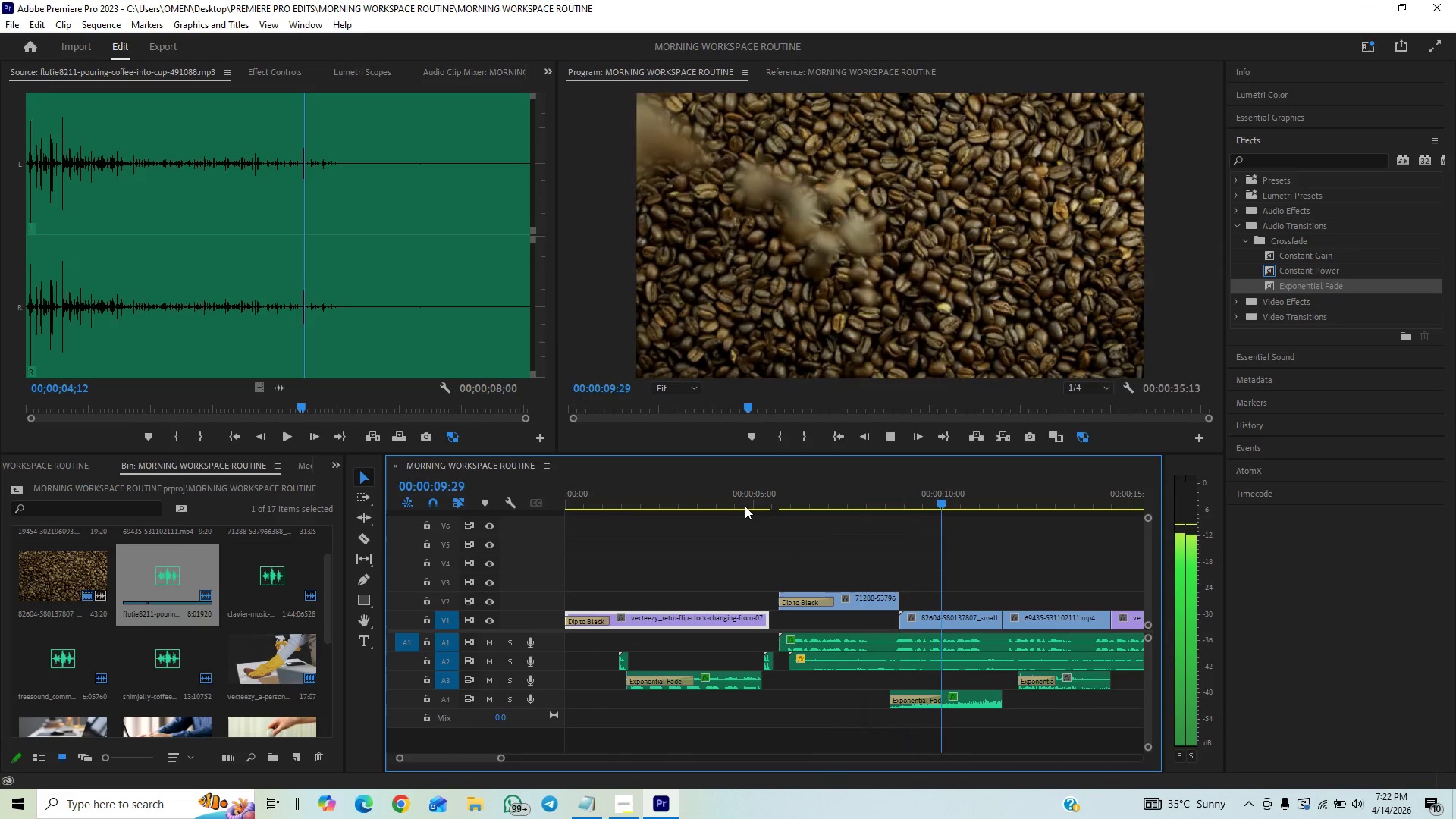 
key(Space)
 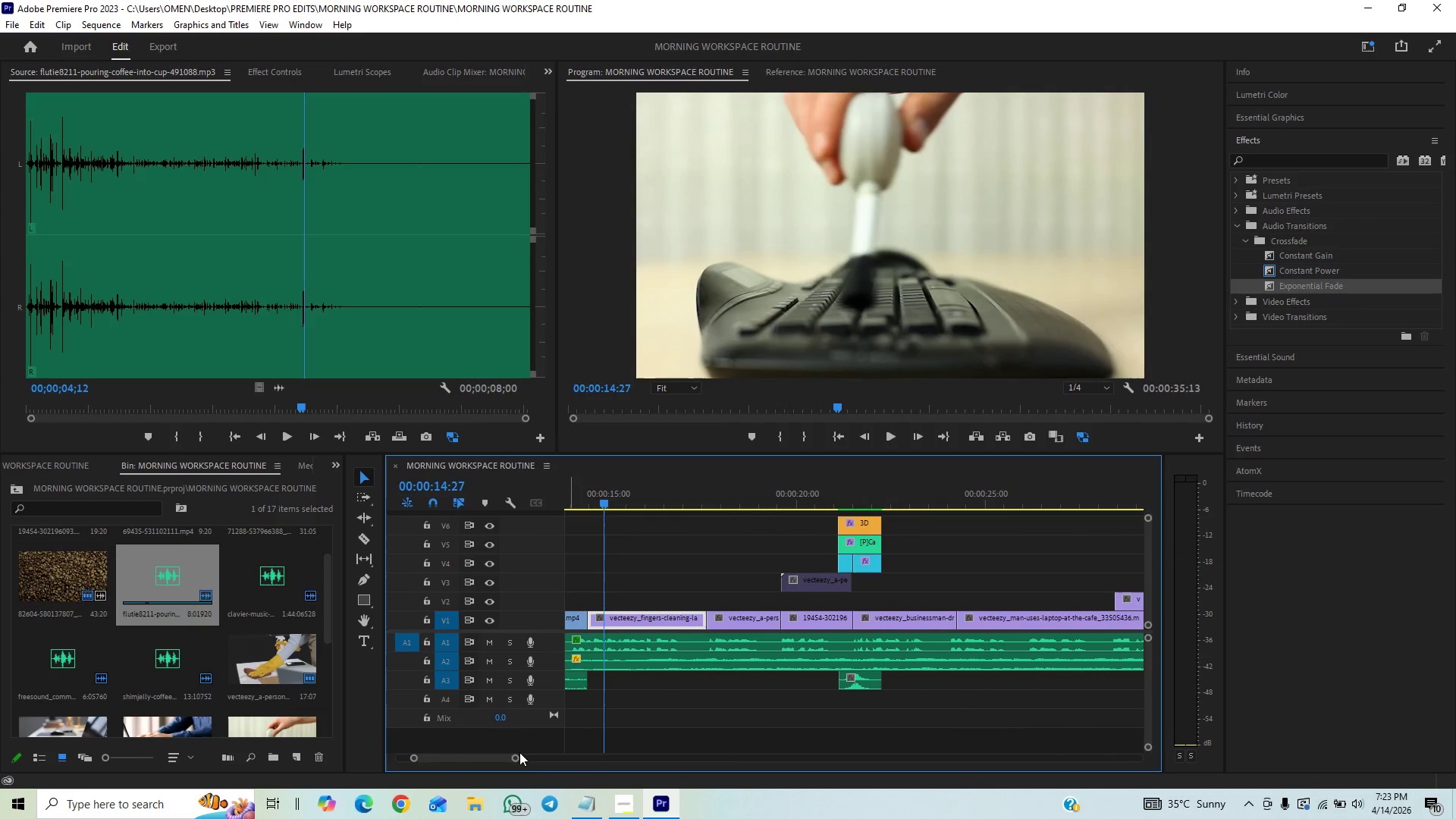 
left_click_drag(start_coordinate=[516, 757], to_coordinate=[496, 783])
 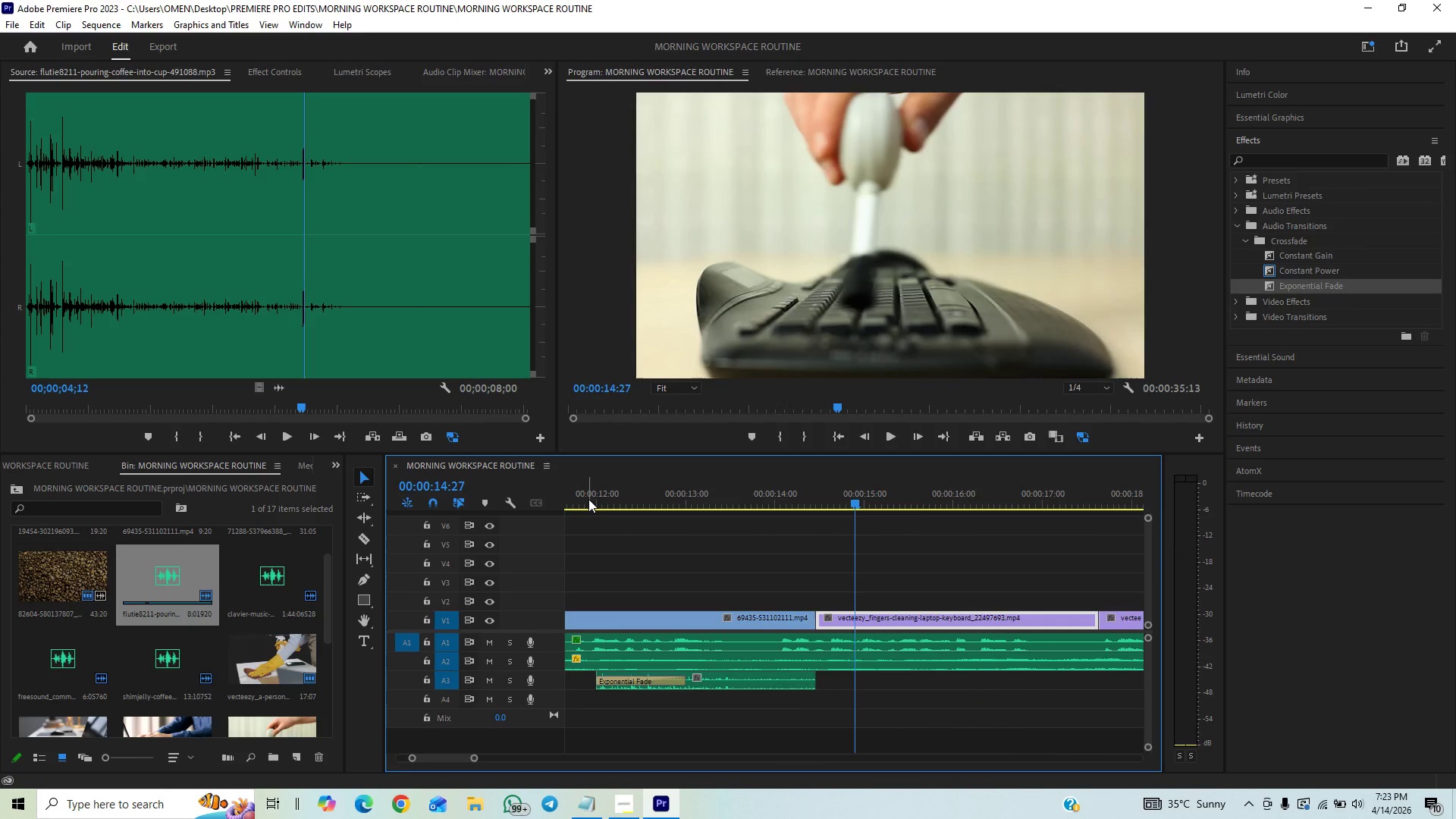 
left_click([588, 499])
 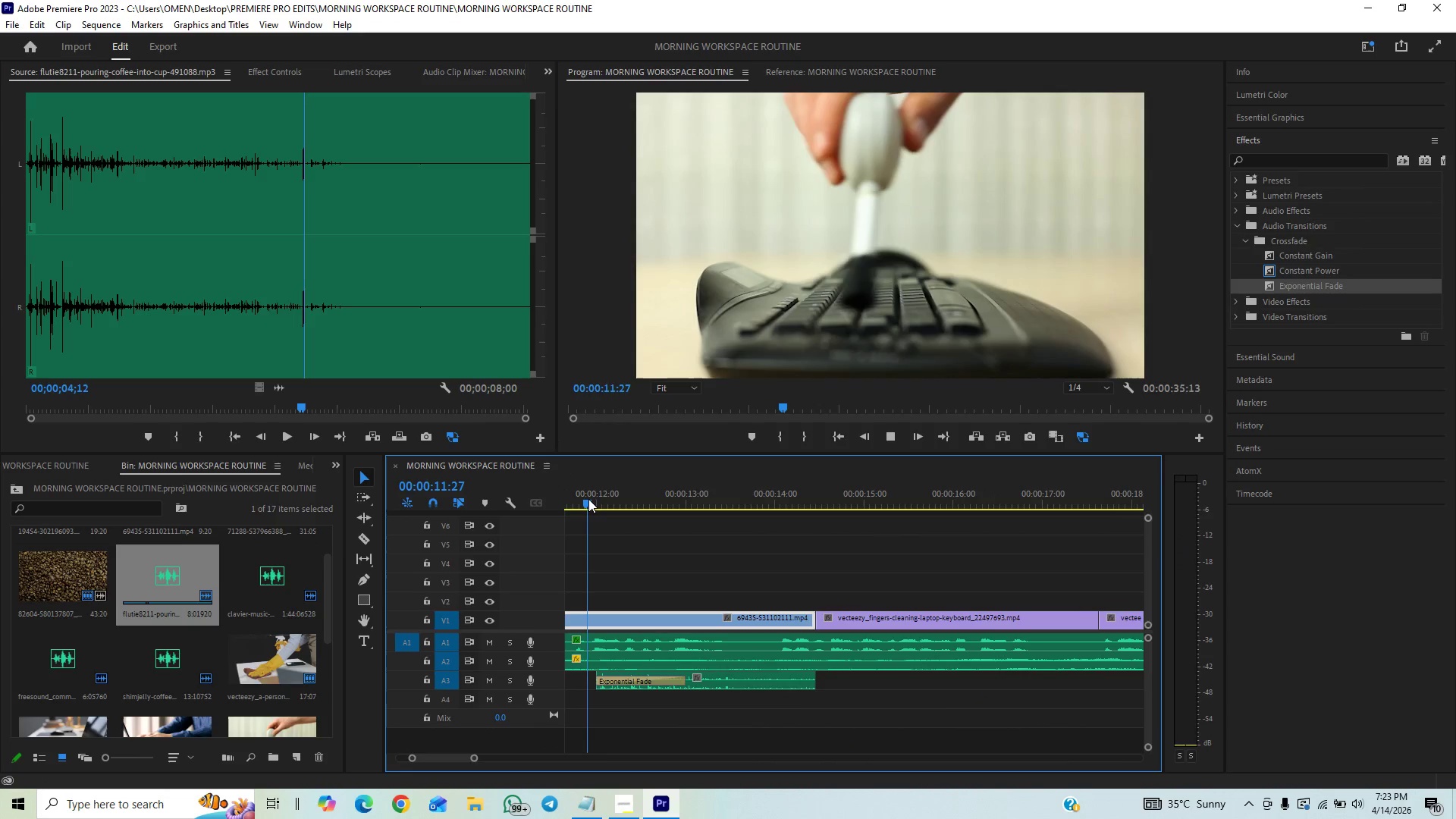 
key(Space)
 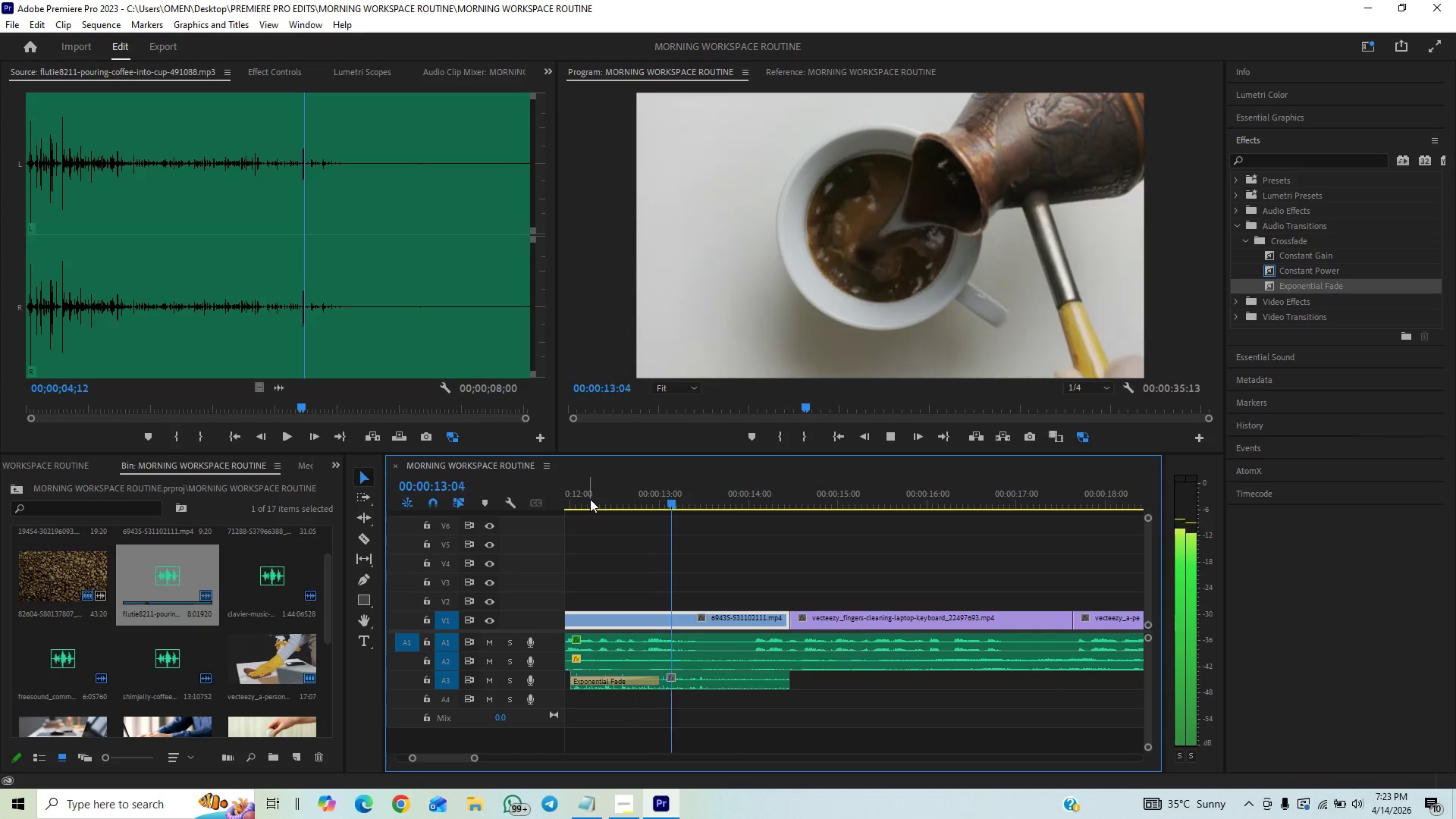 
key(Space)
 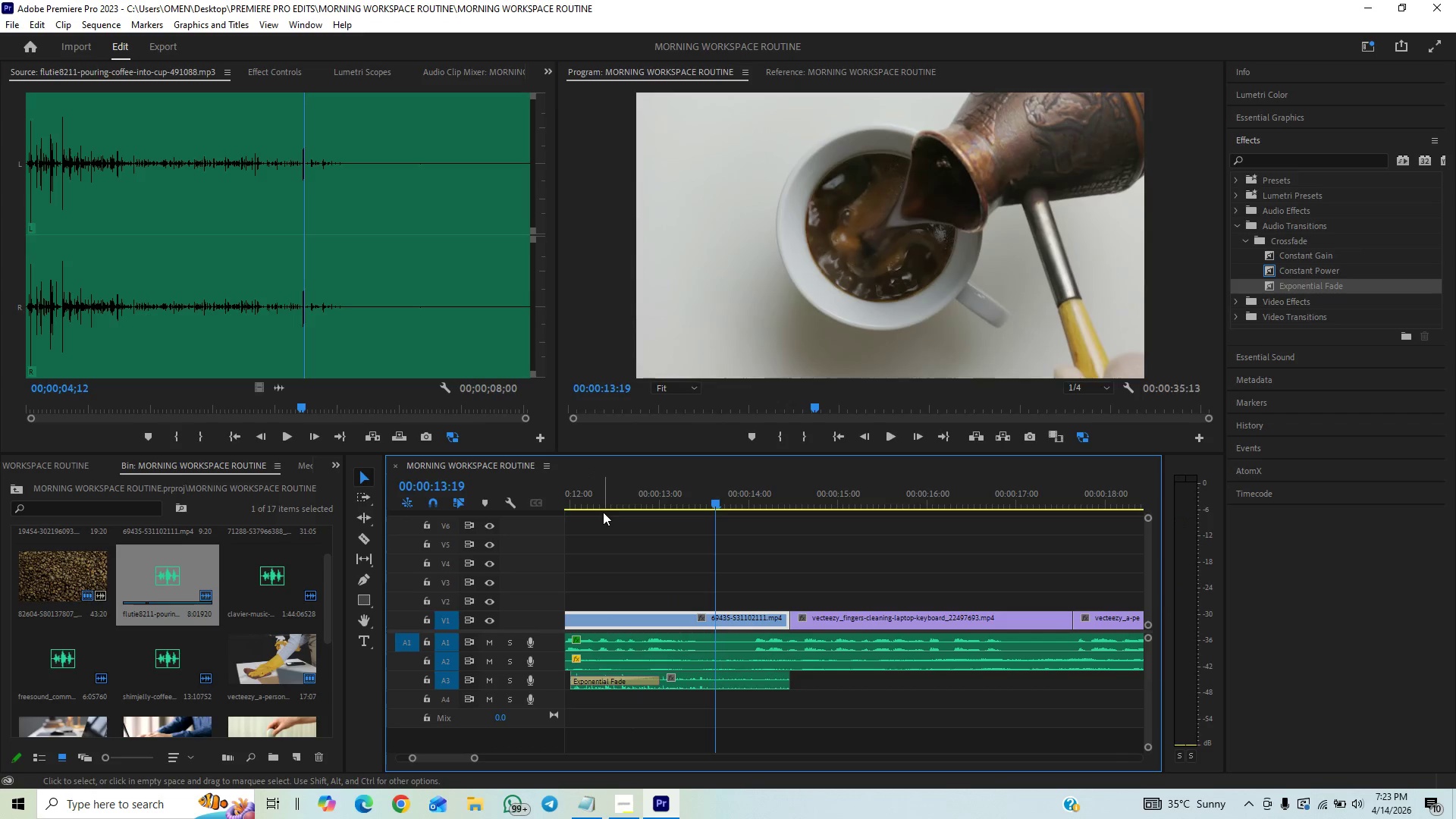 
left_click([613, 506])
 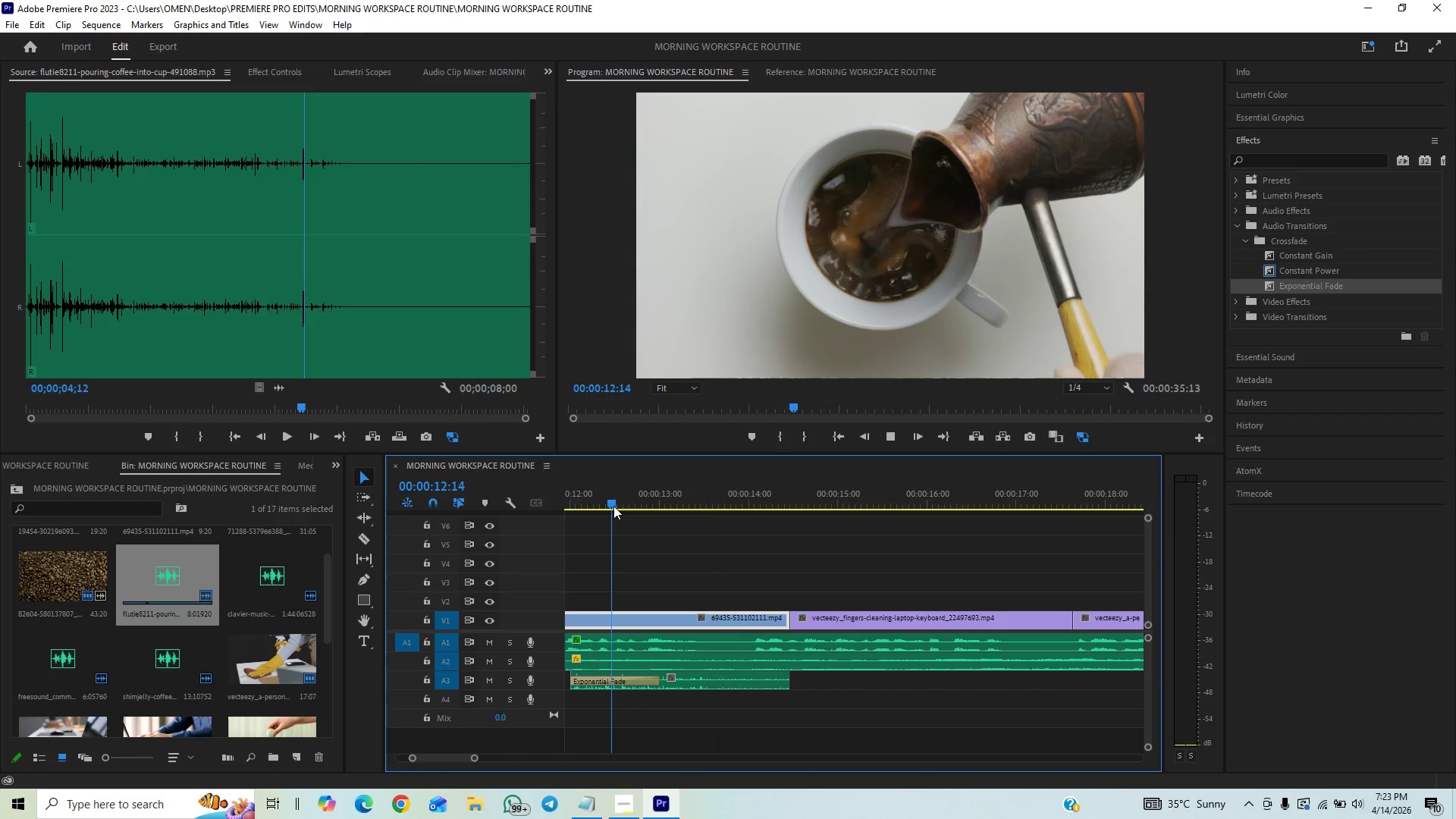 
key(Space)
 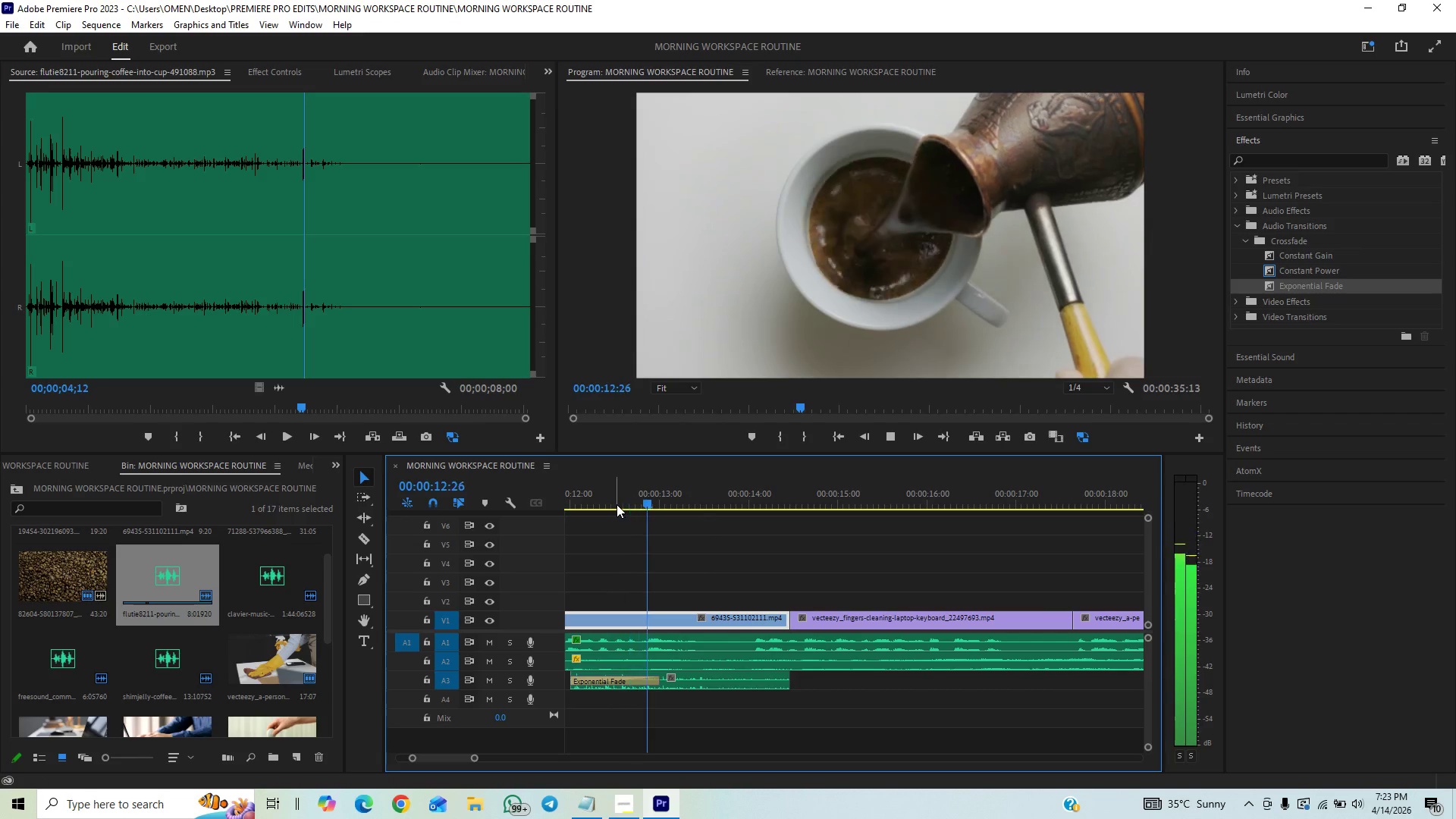 
key(Space)
 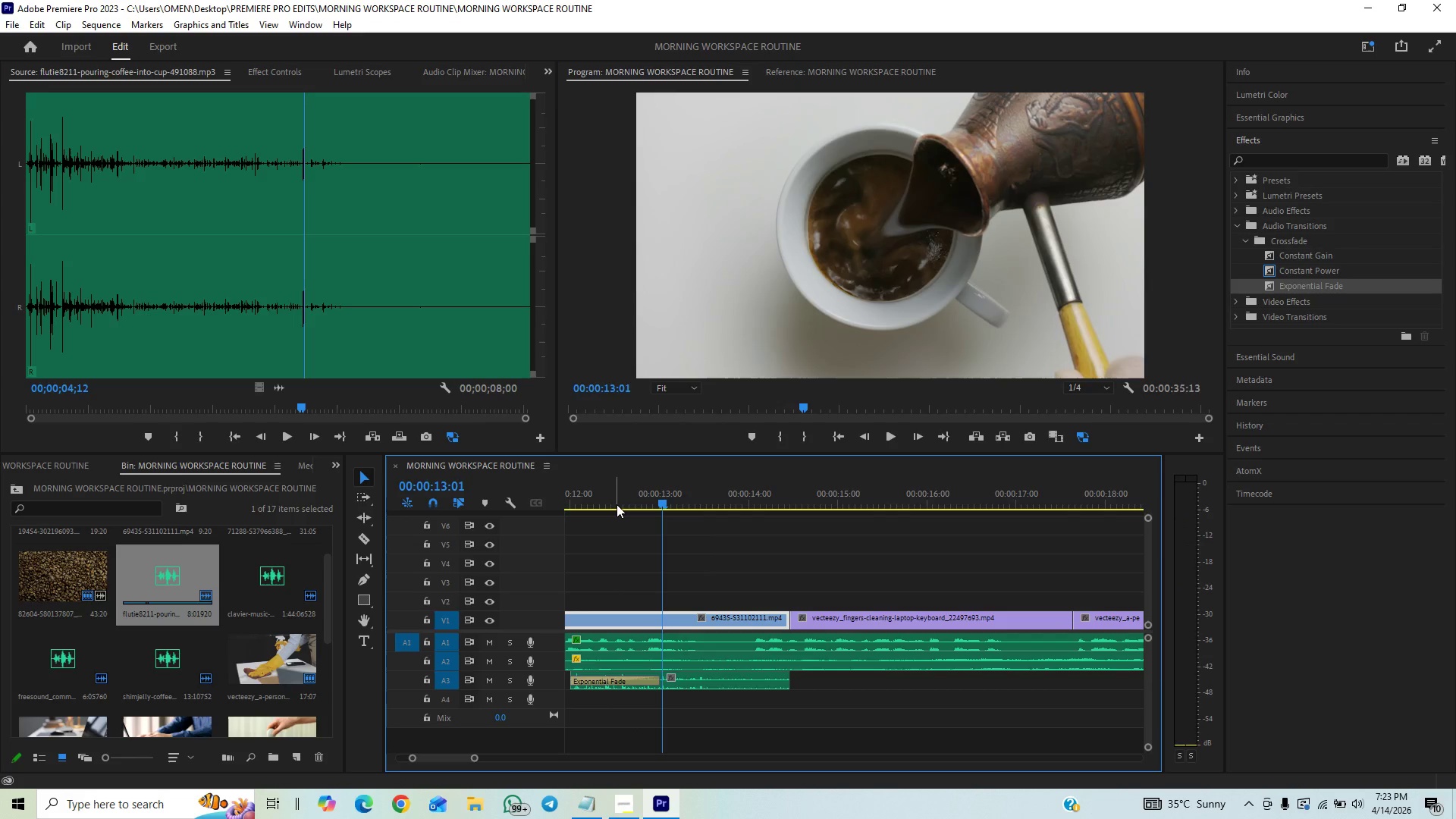 
key(Space)
 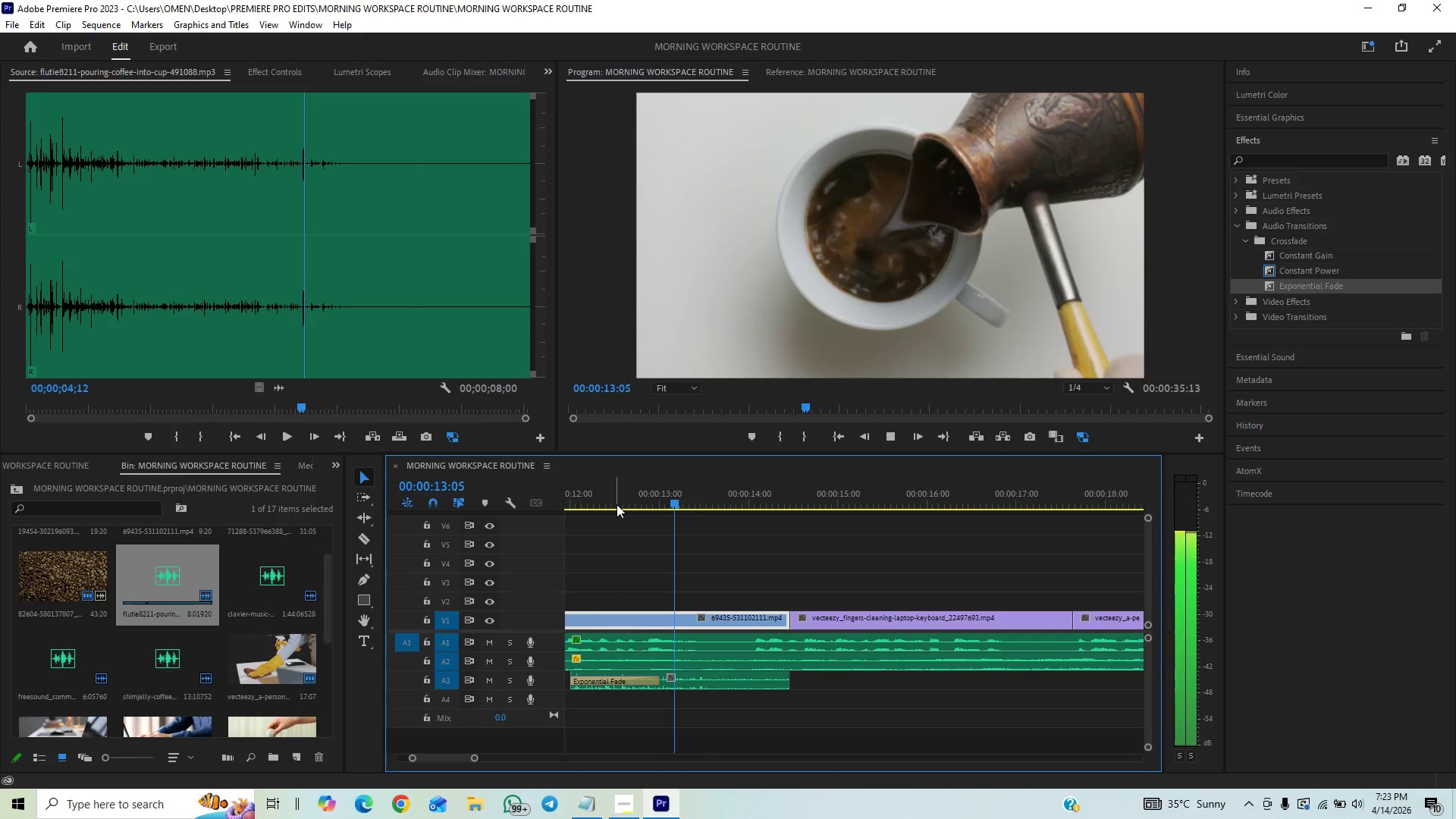 
key(Space)
 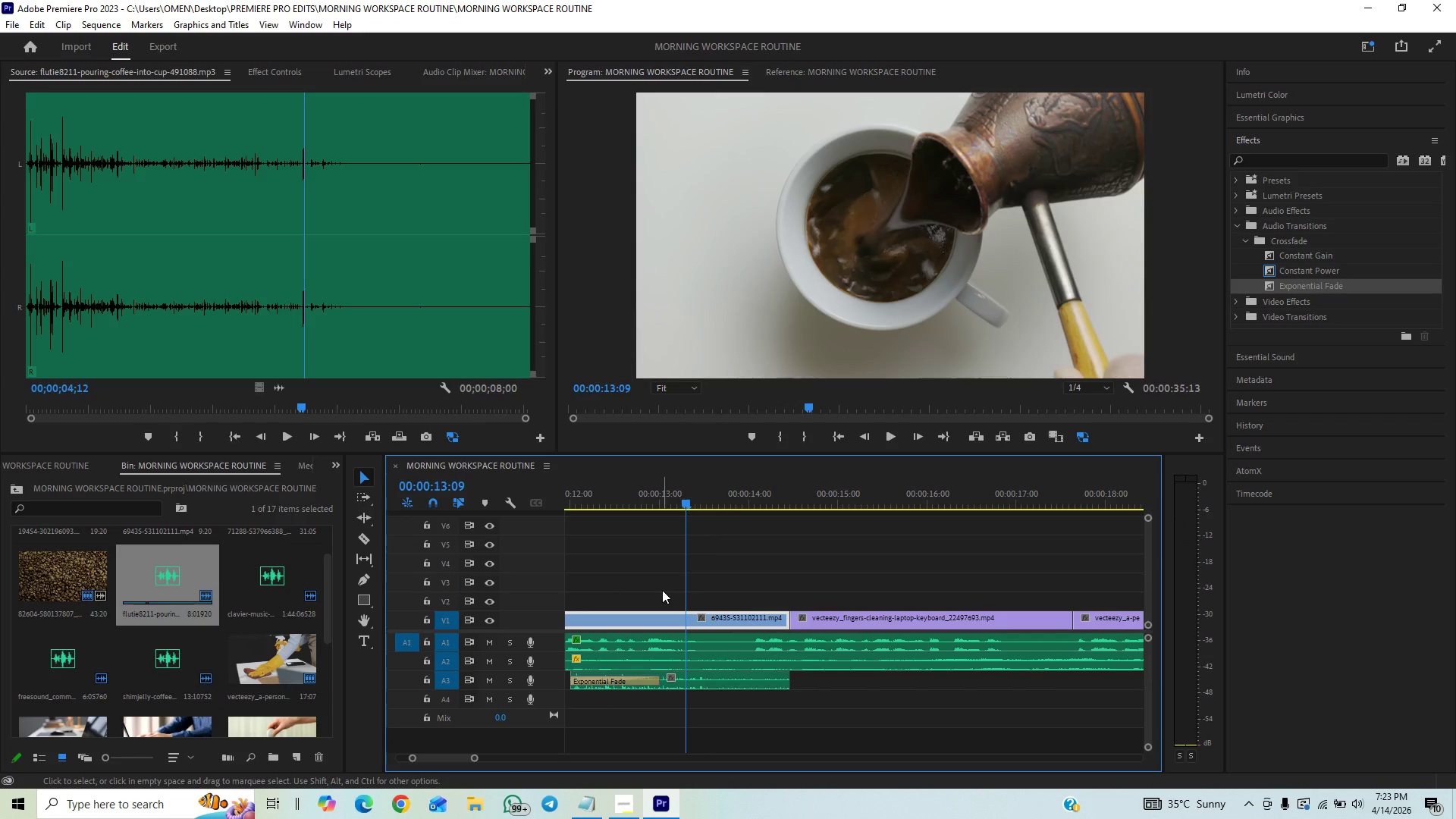 
key(C)
 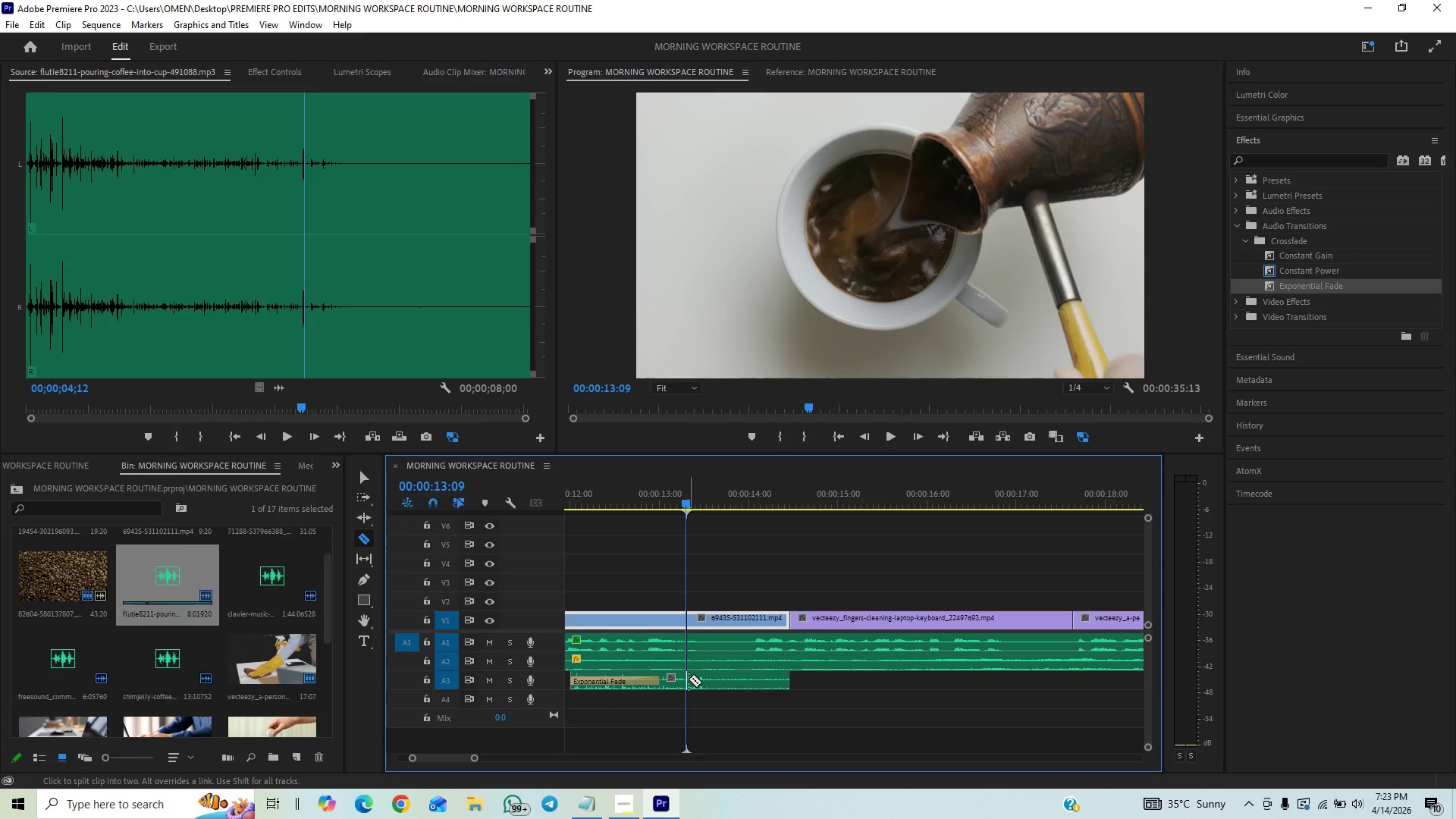 
left_click([689, 679])
 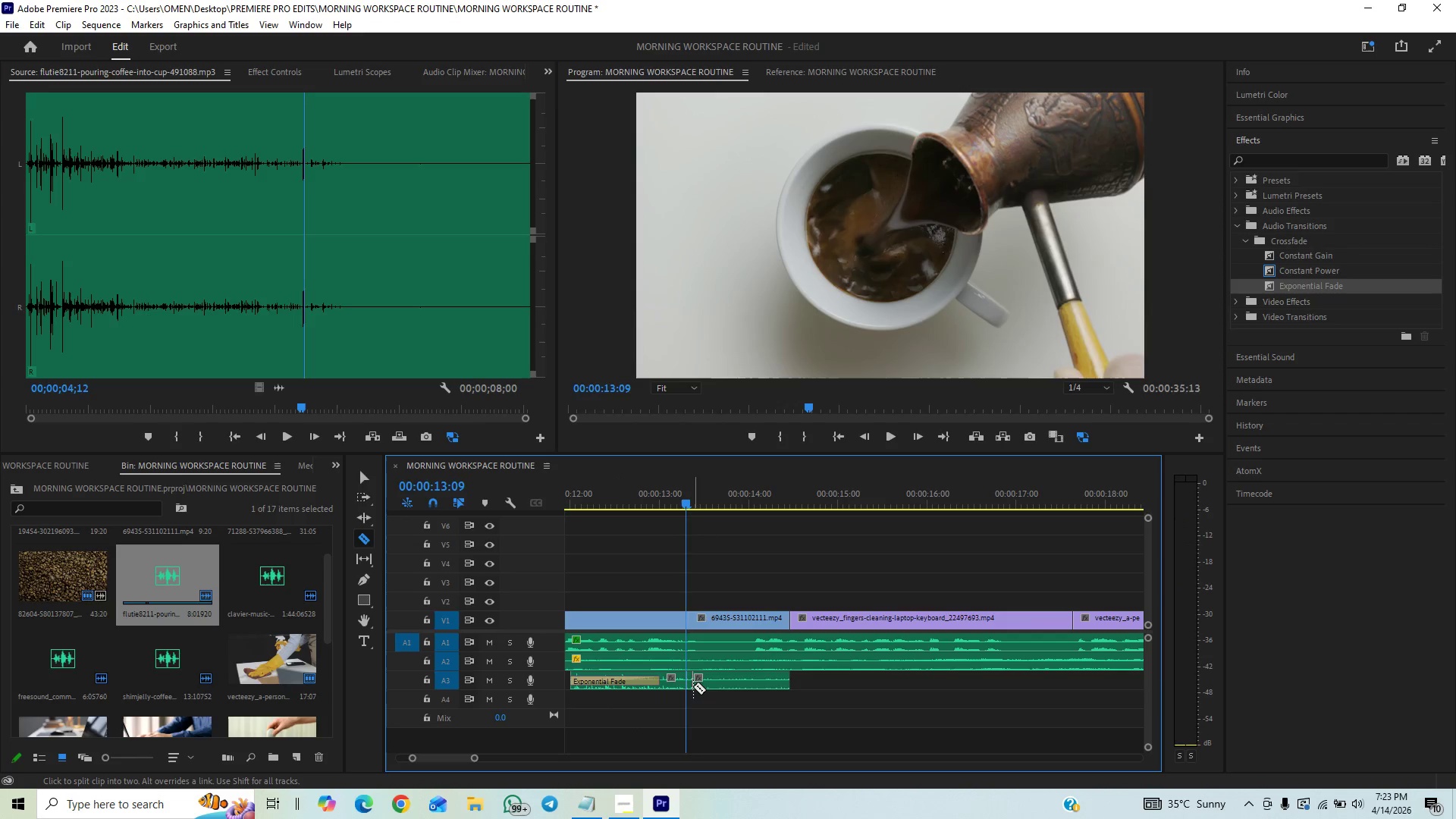 
left_click([686, 680])
 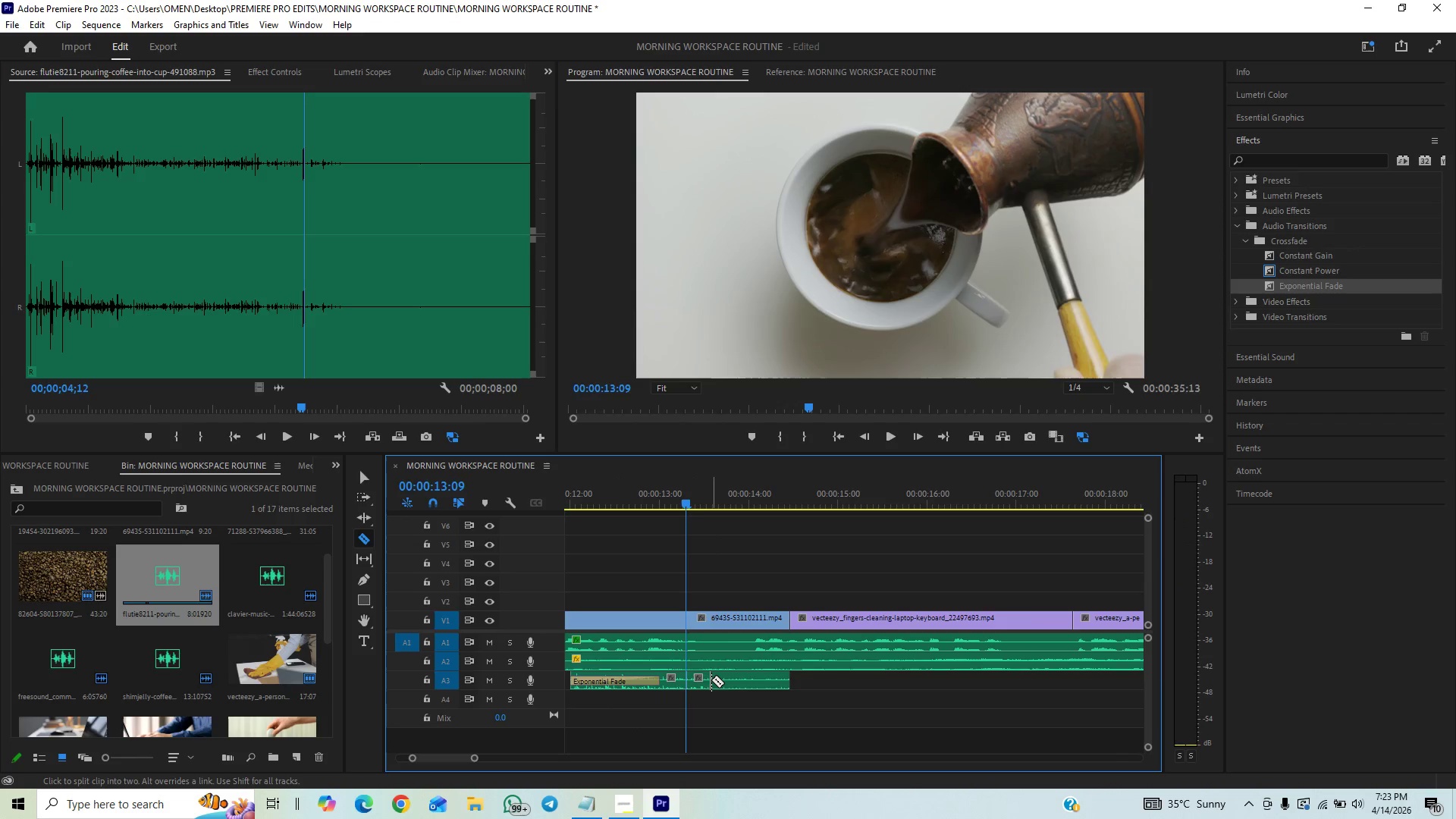 
key(V)
 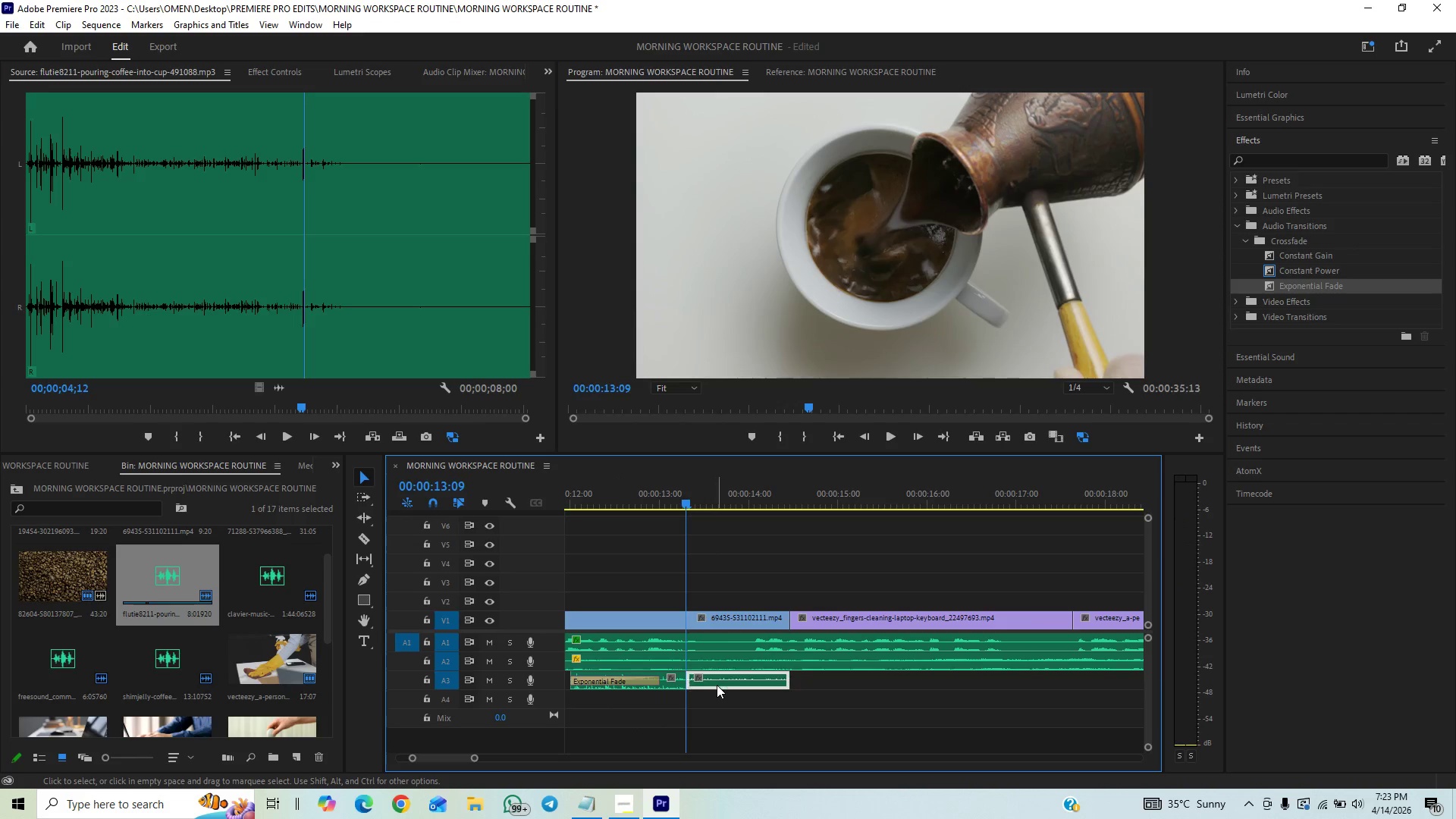 
left_click([717, 685])
 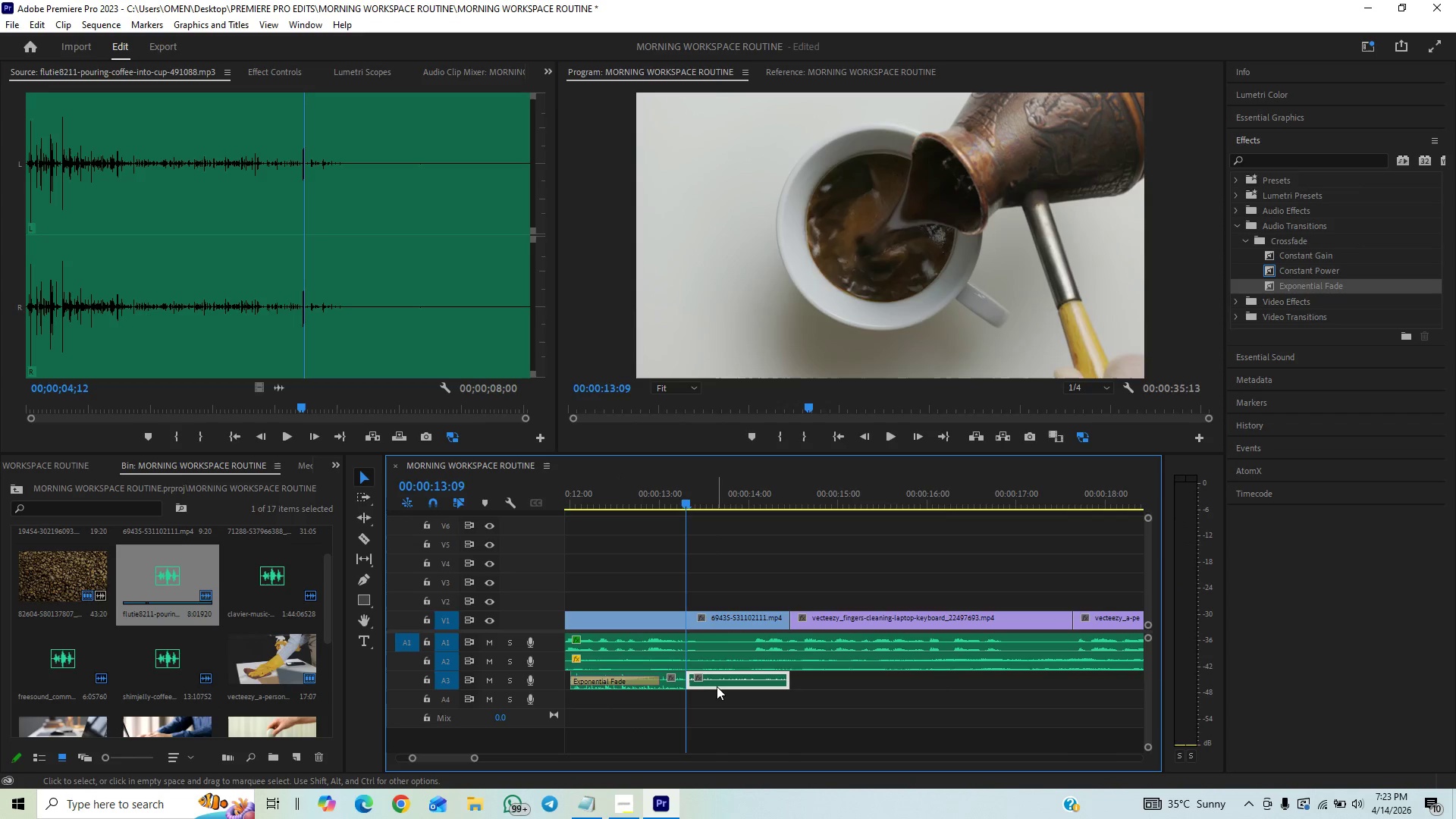 
right_click([717, 686])
 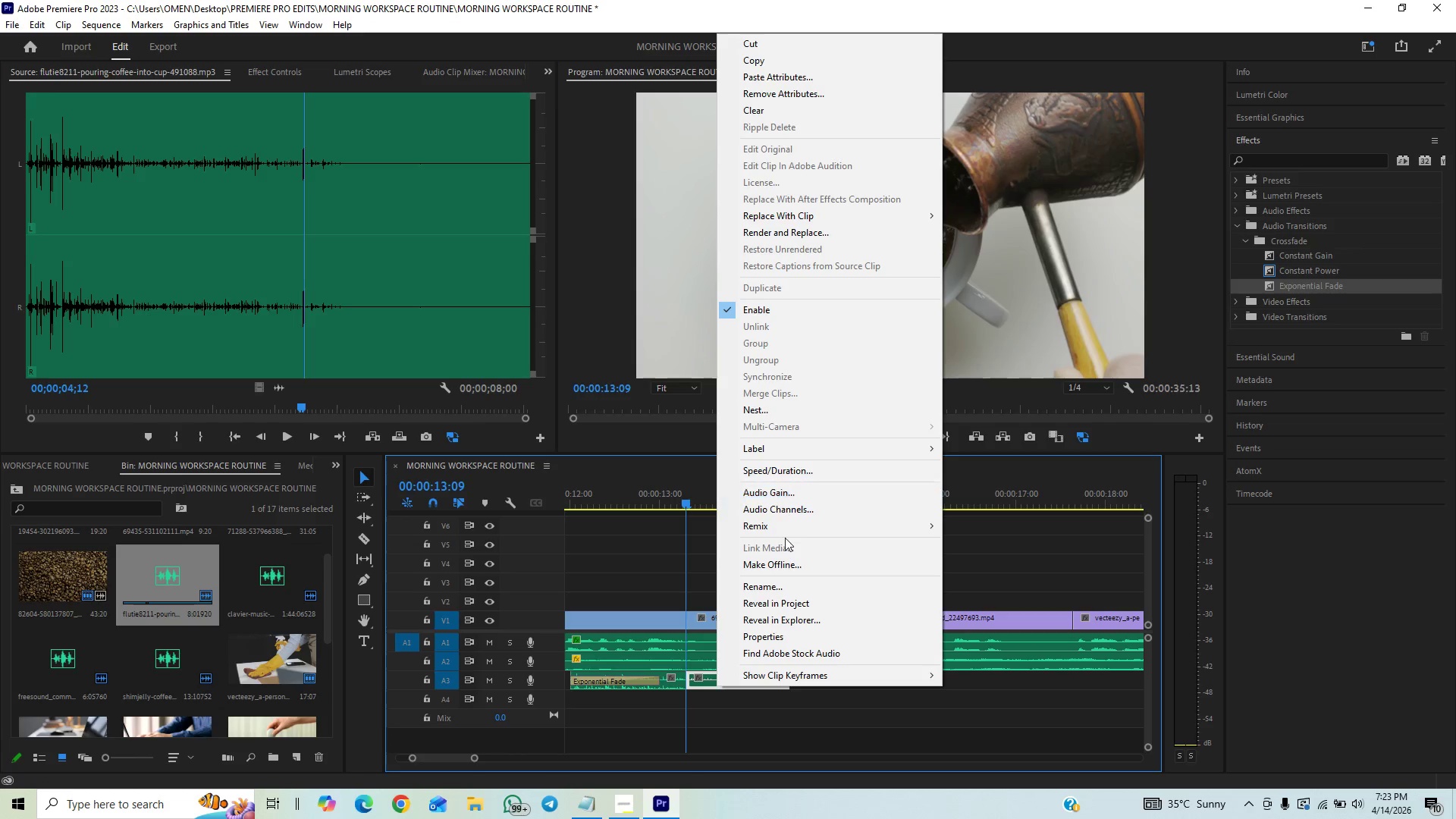 
left_click([790, 475])
 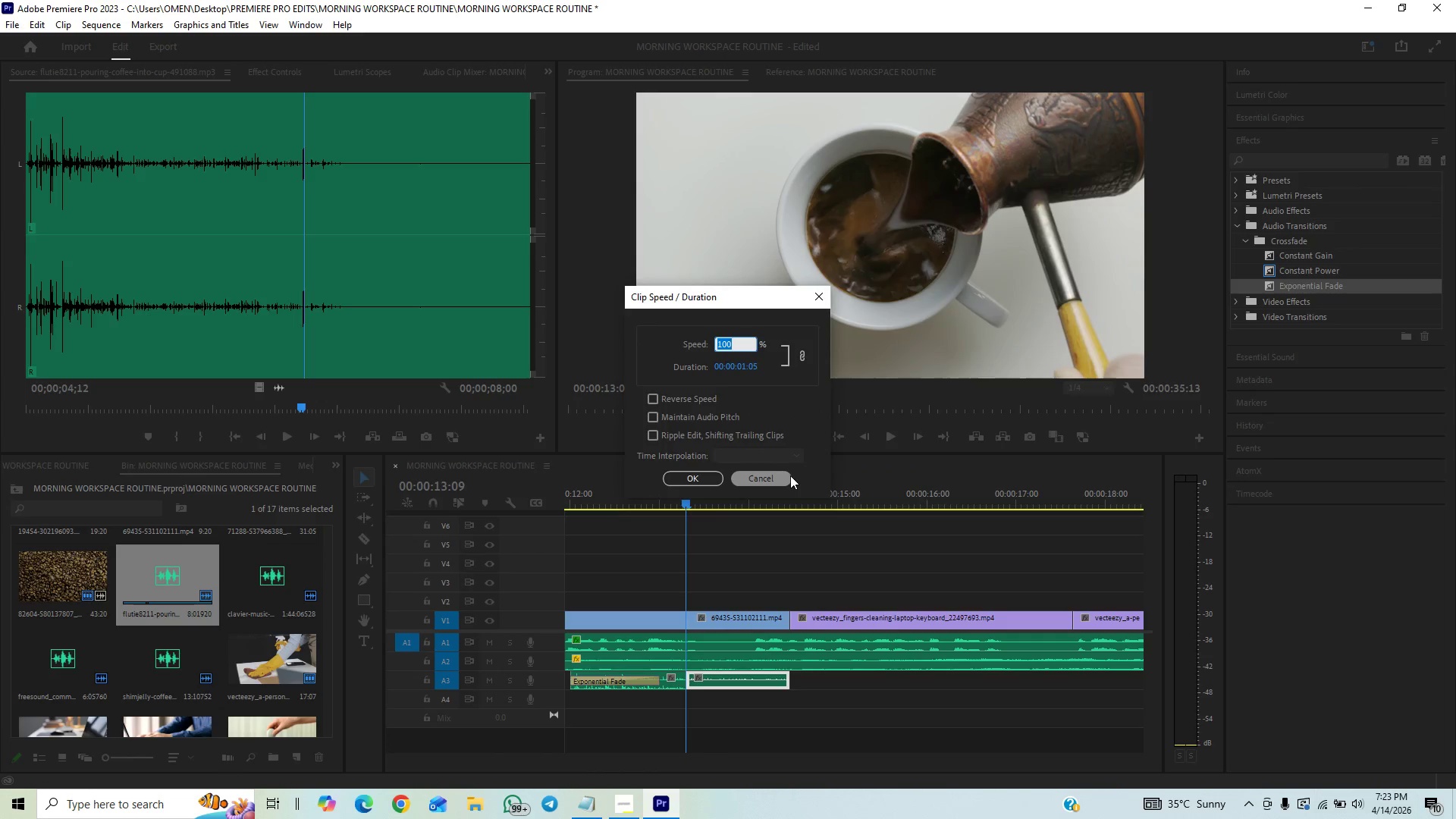 
type(80)
 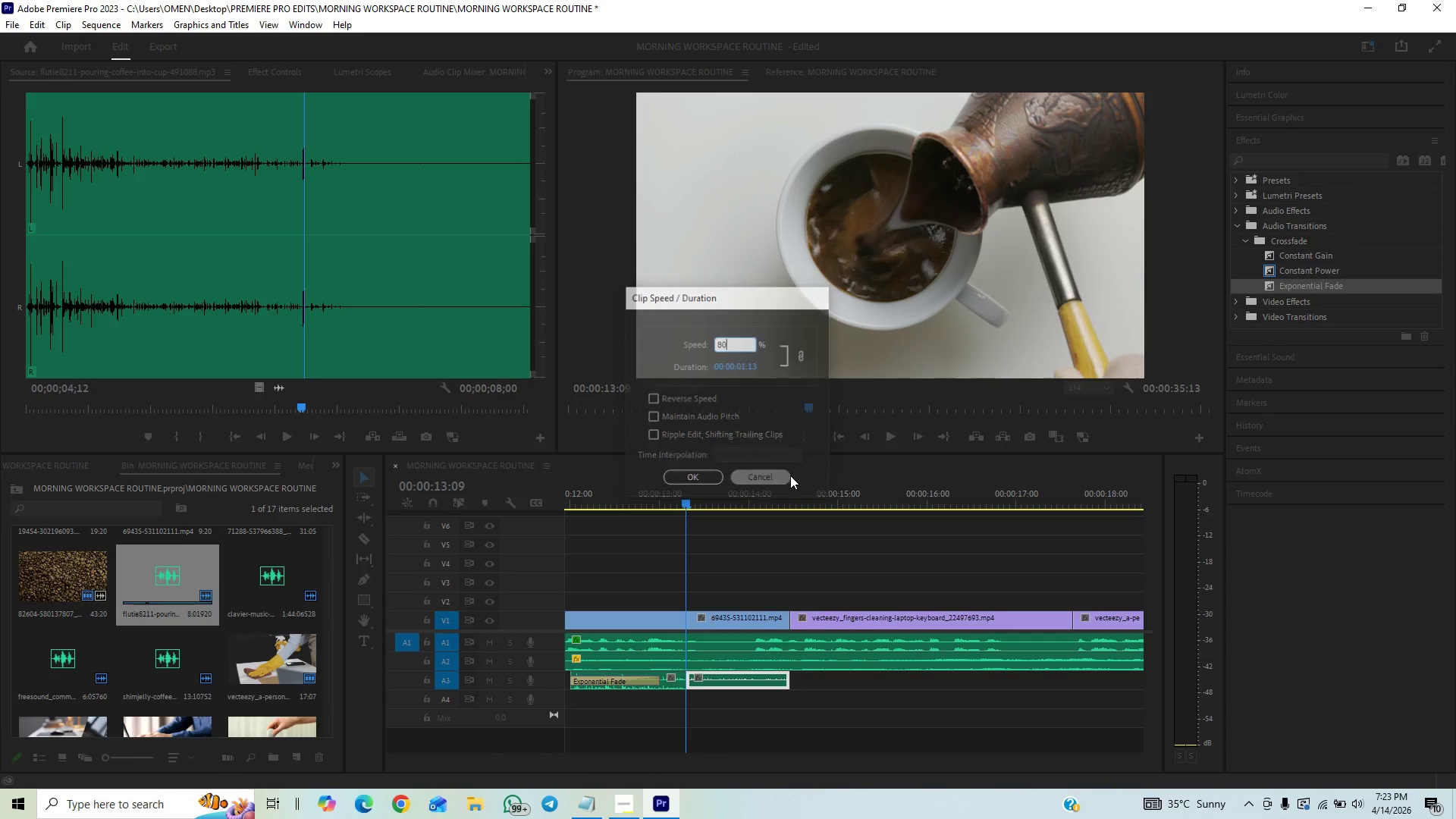 
key(Enter)
 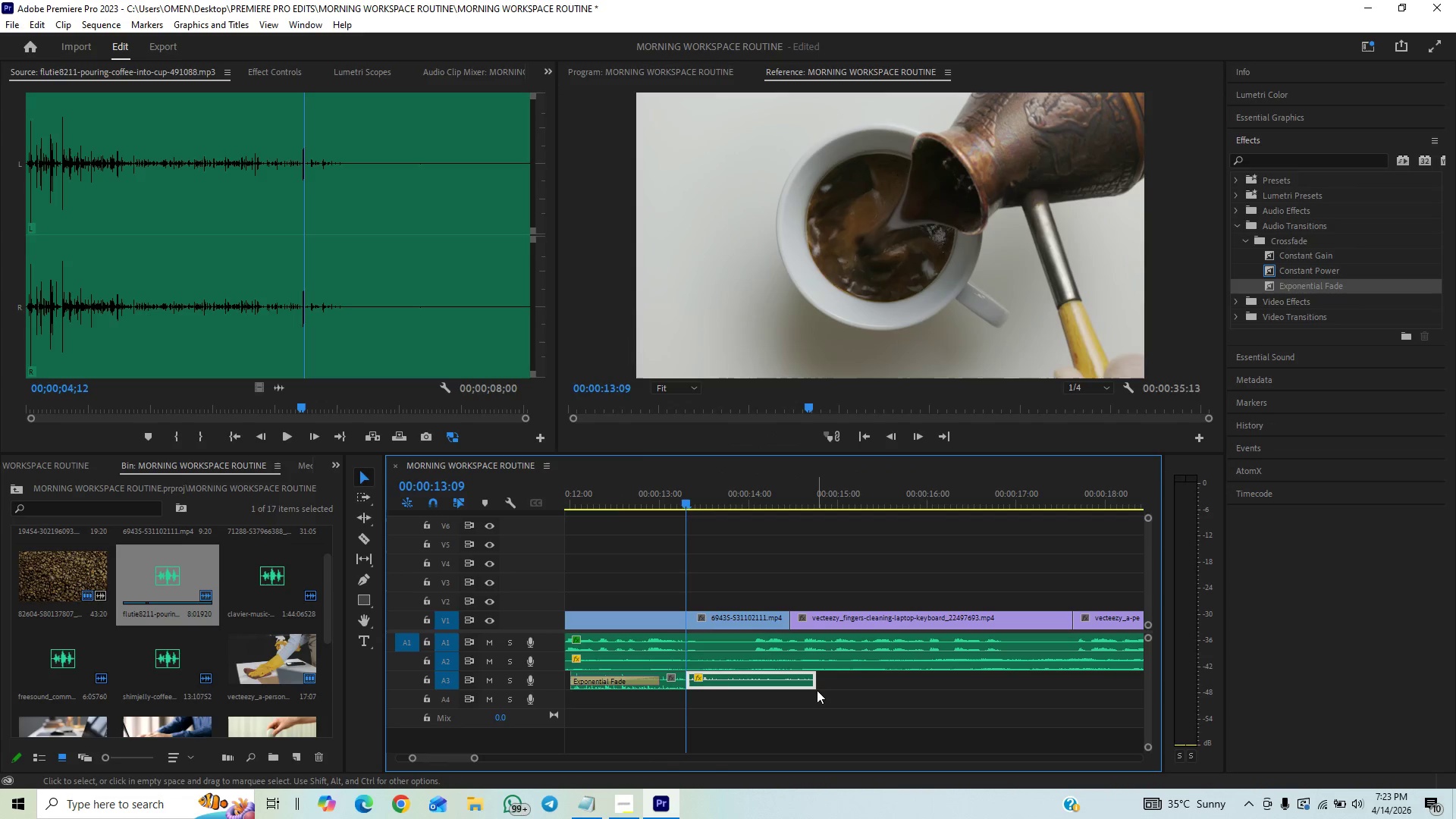 
left_click_drag(start_coordinate=[814, 689], to_coordinate=[793, 703])
 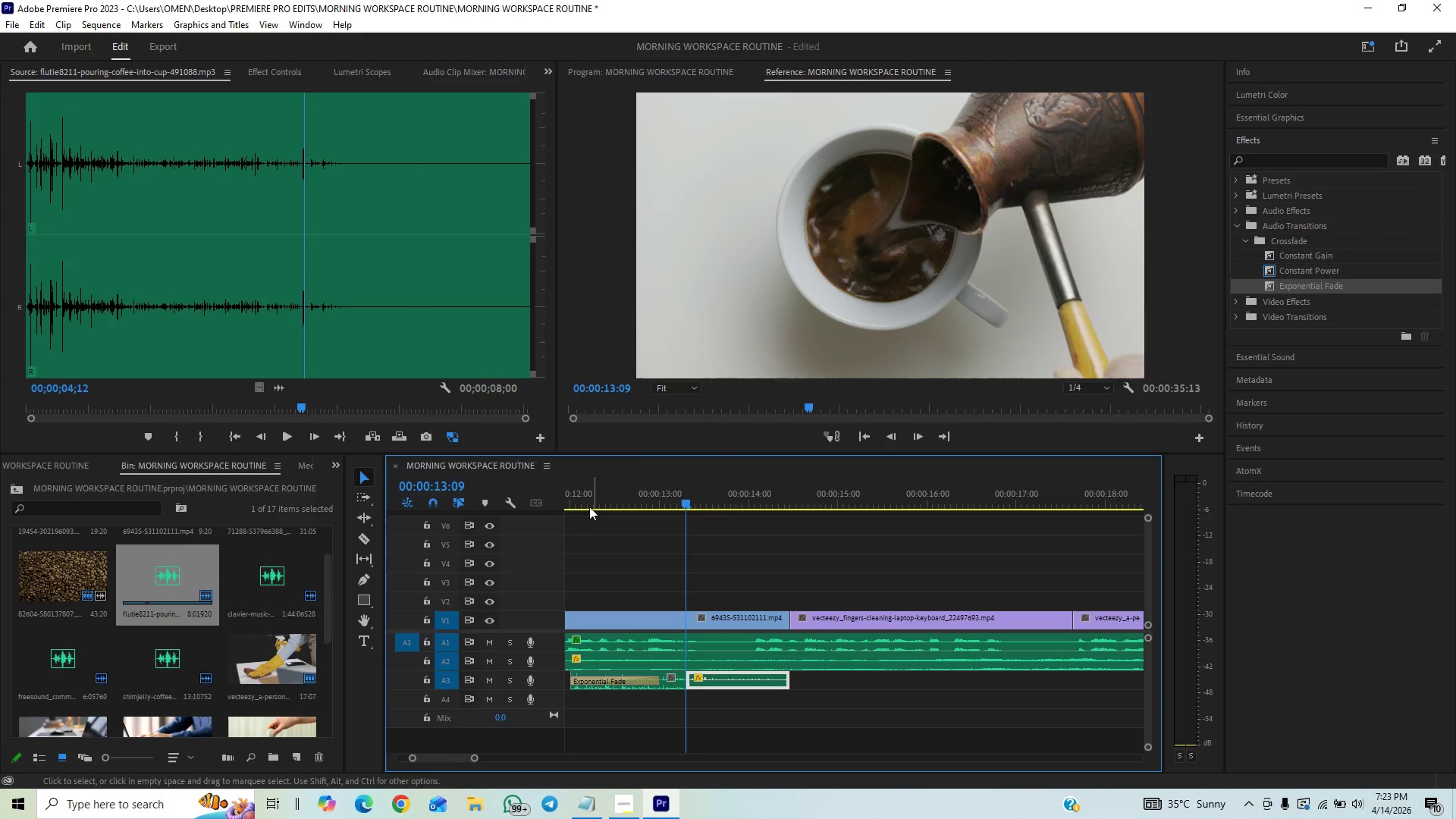 
left_click([585, 502])
 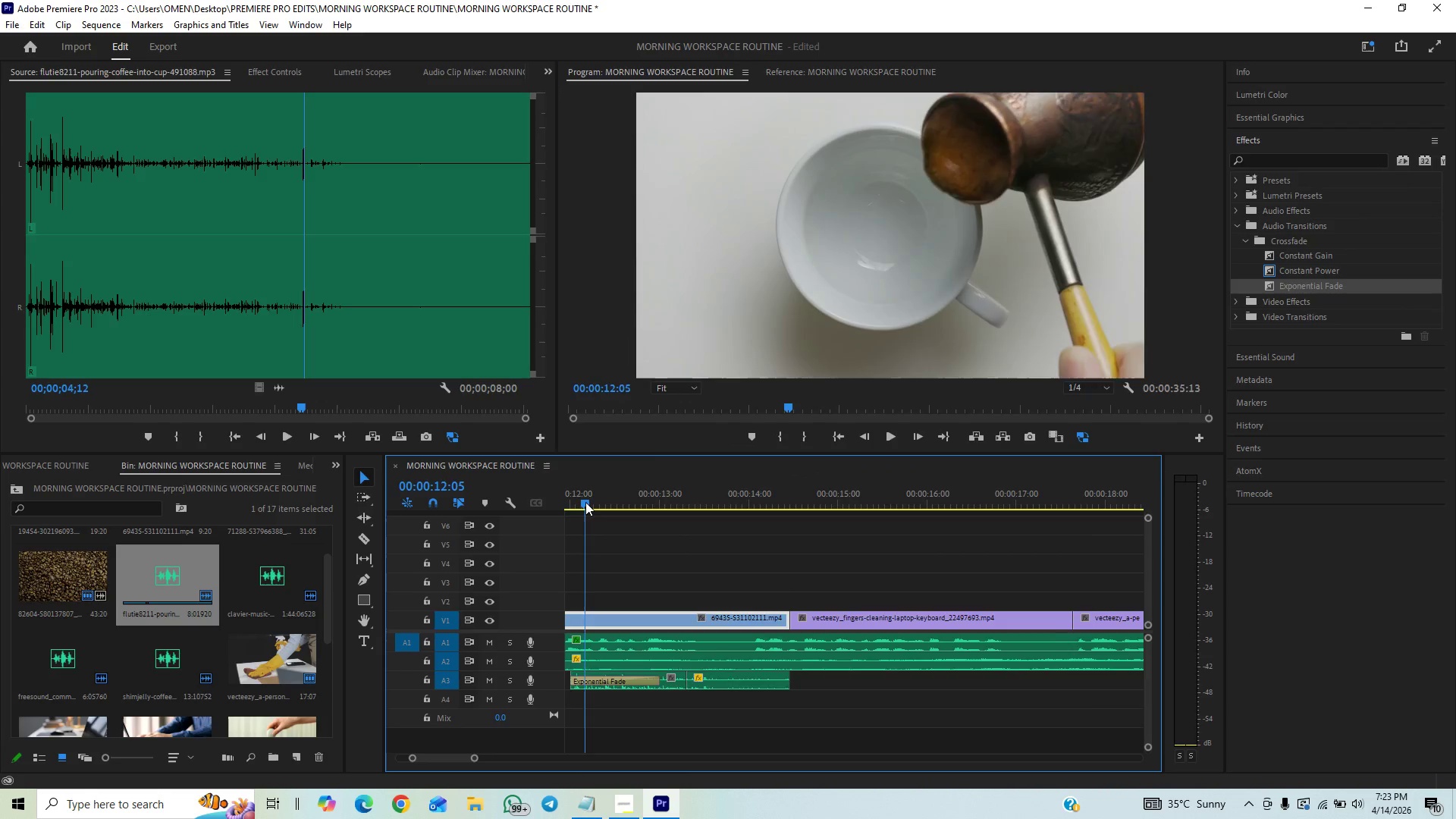 
key(Space)
 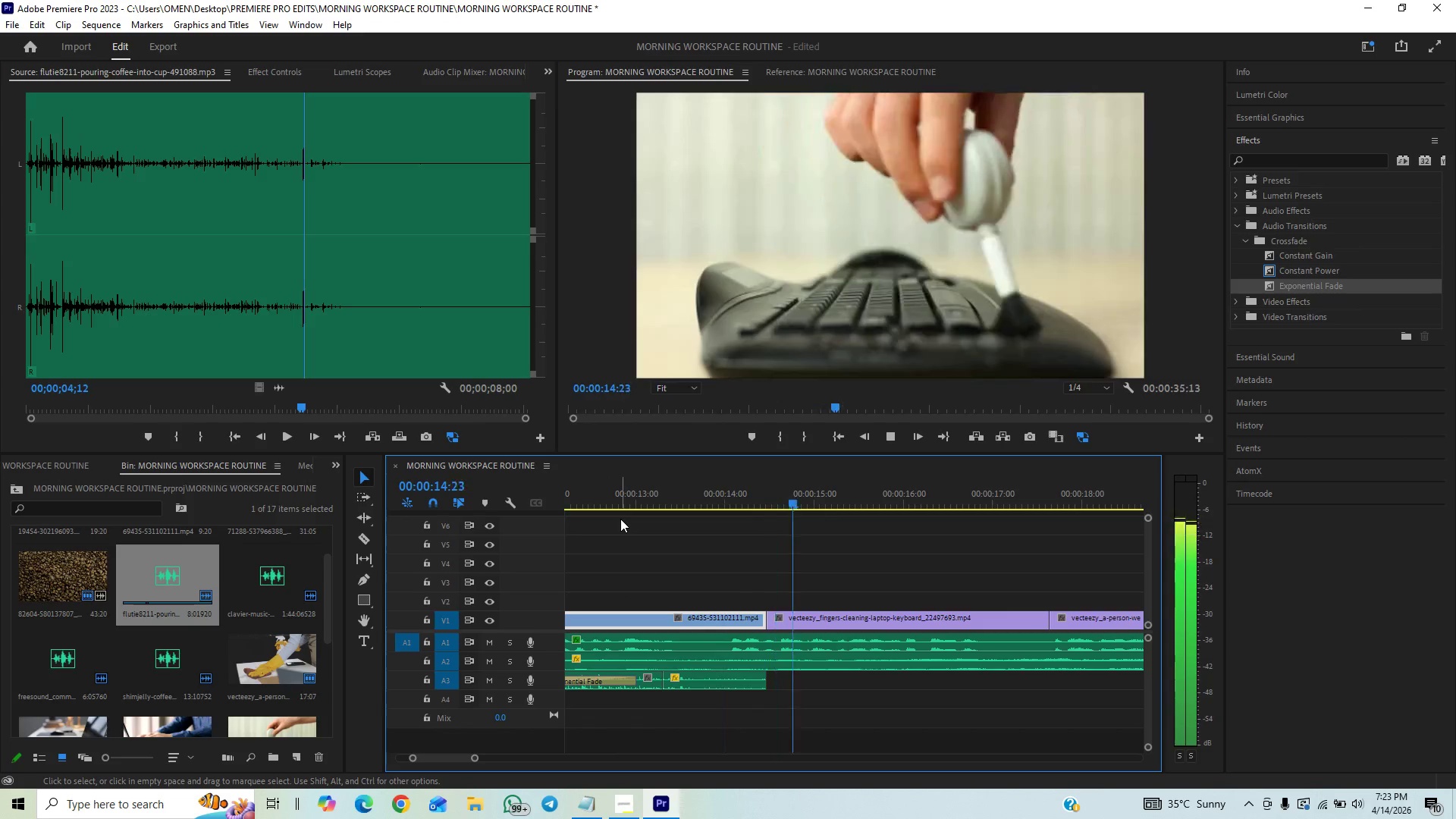 
key(Space)
 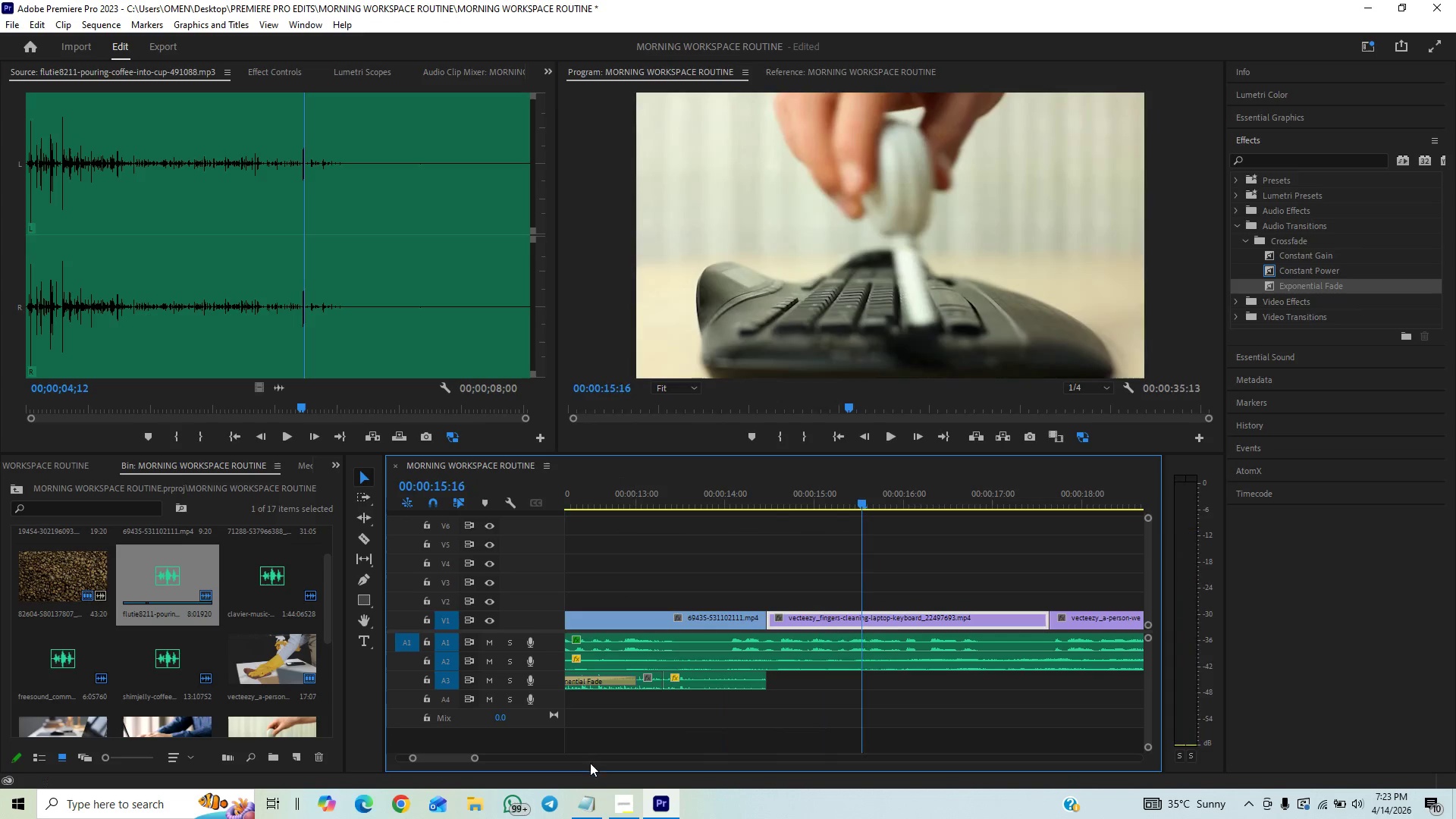 
key(Control+S)
 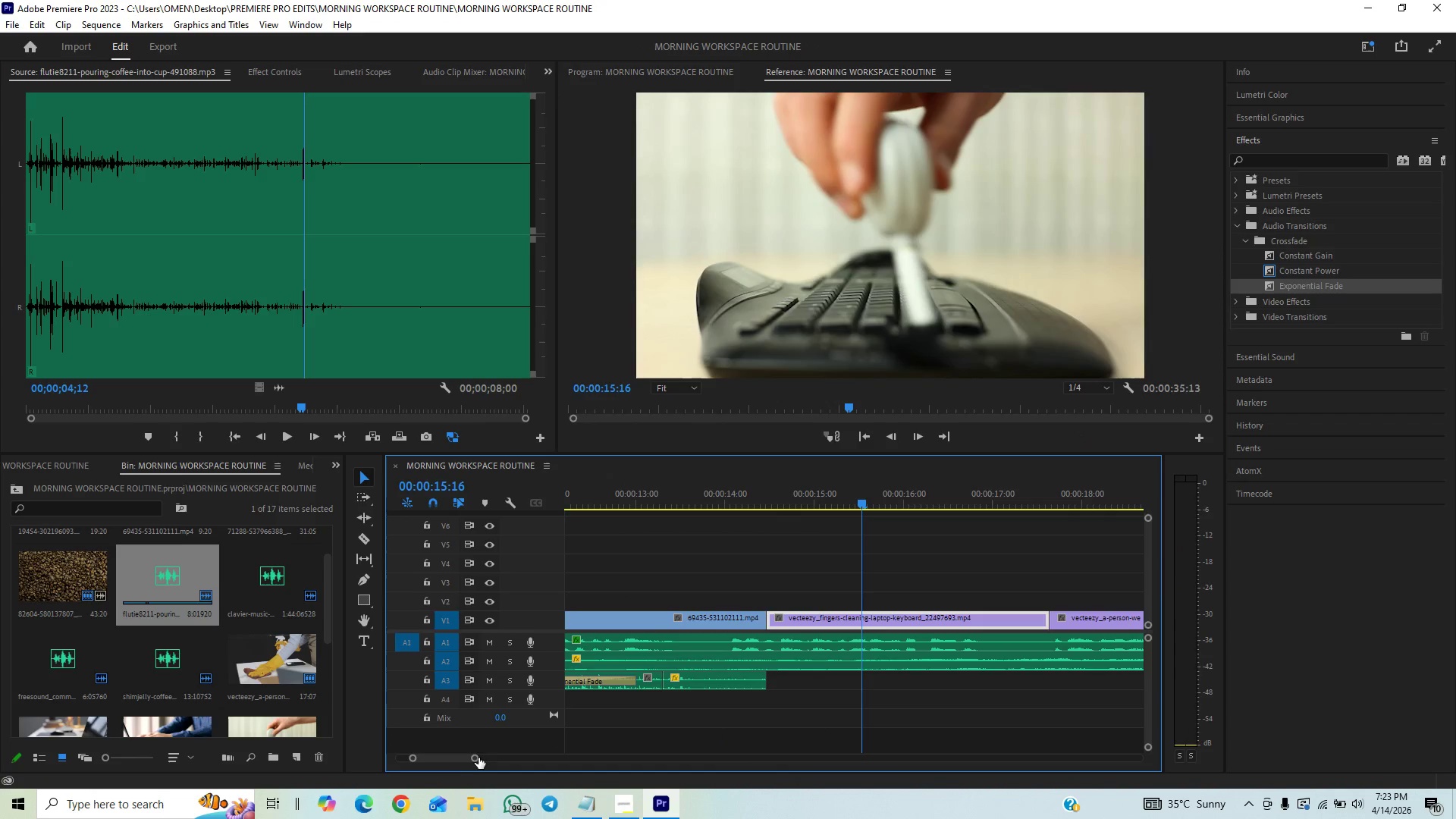 
left_click_drag(start_coordinate=[474, 758], to_coordinate=[485, 758])
 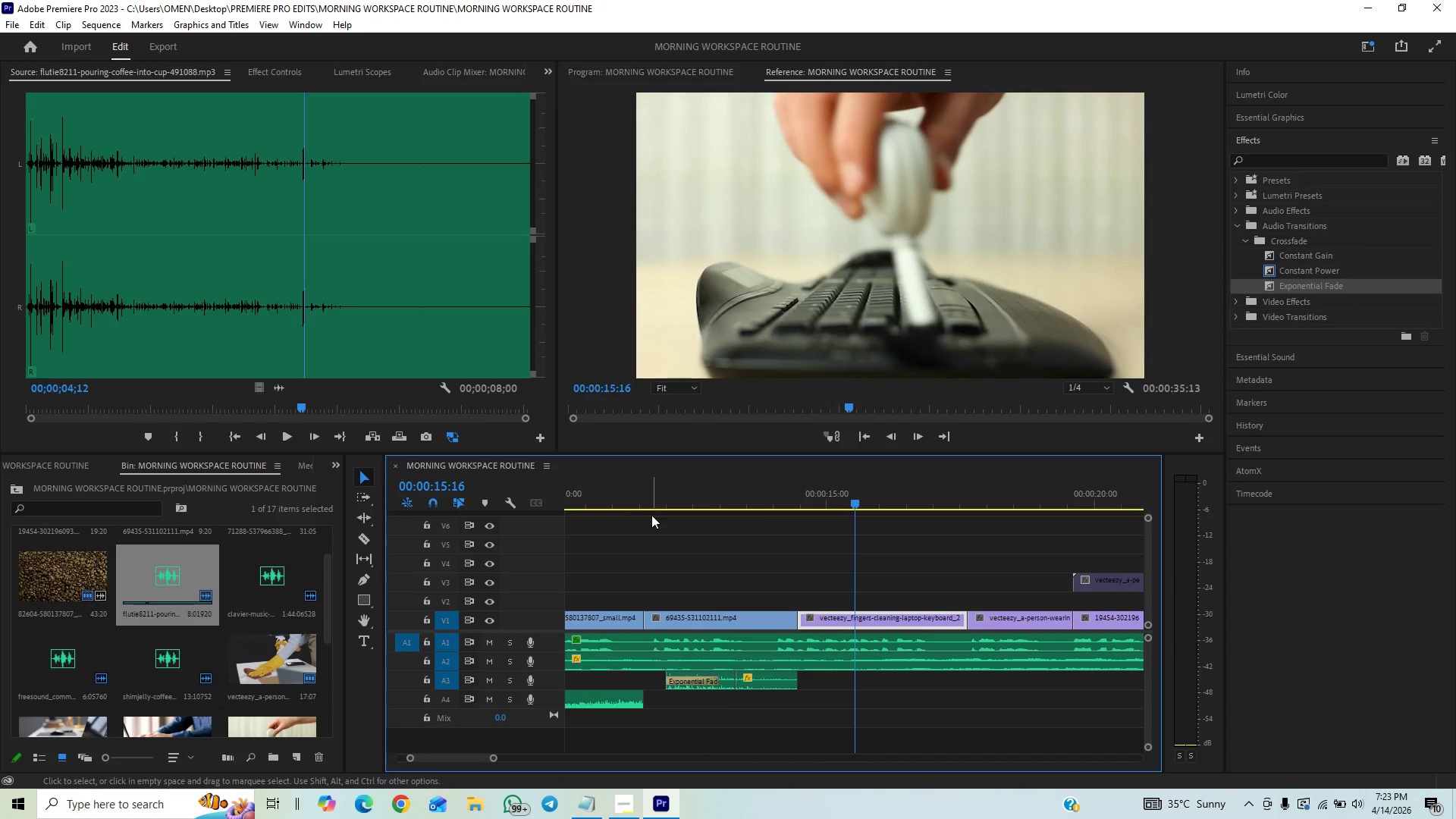 
left_click([639, 488])
 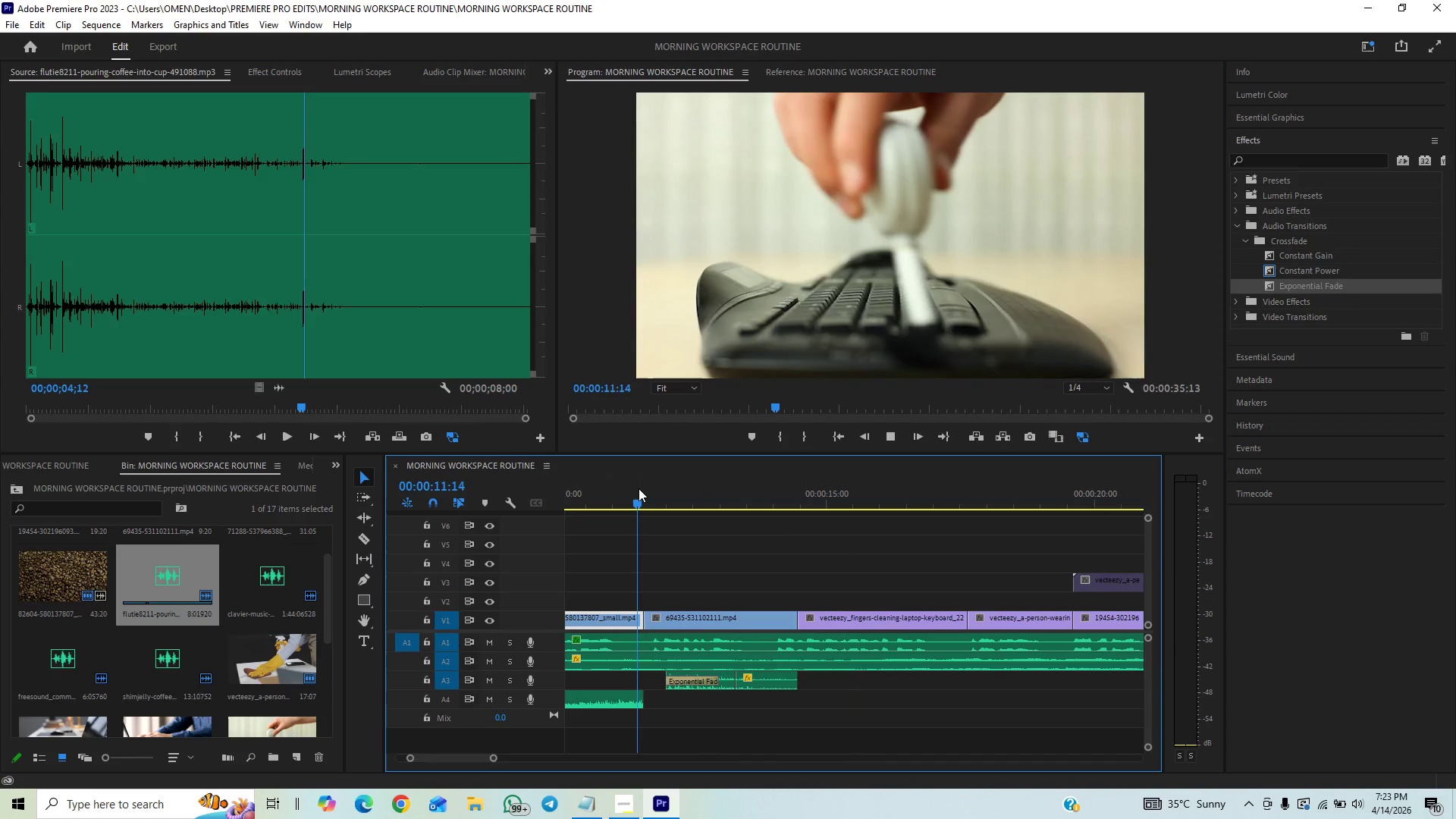 
key(Space)
 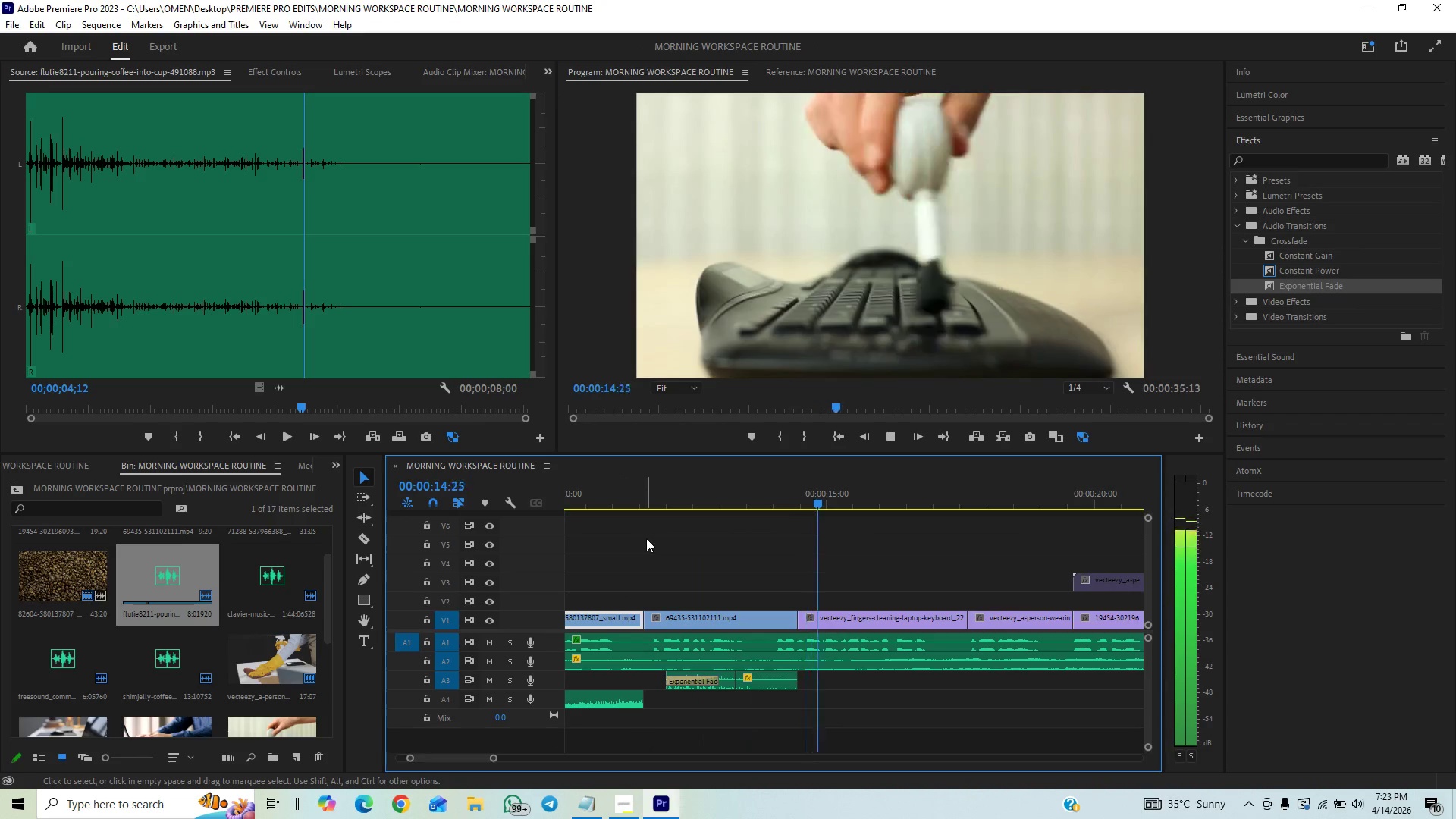 
wait(5.14)
 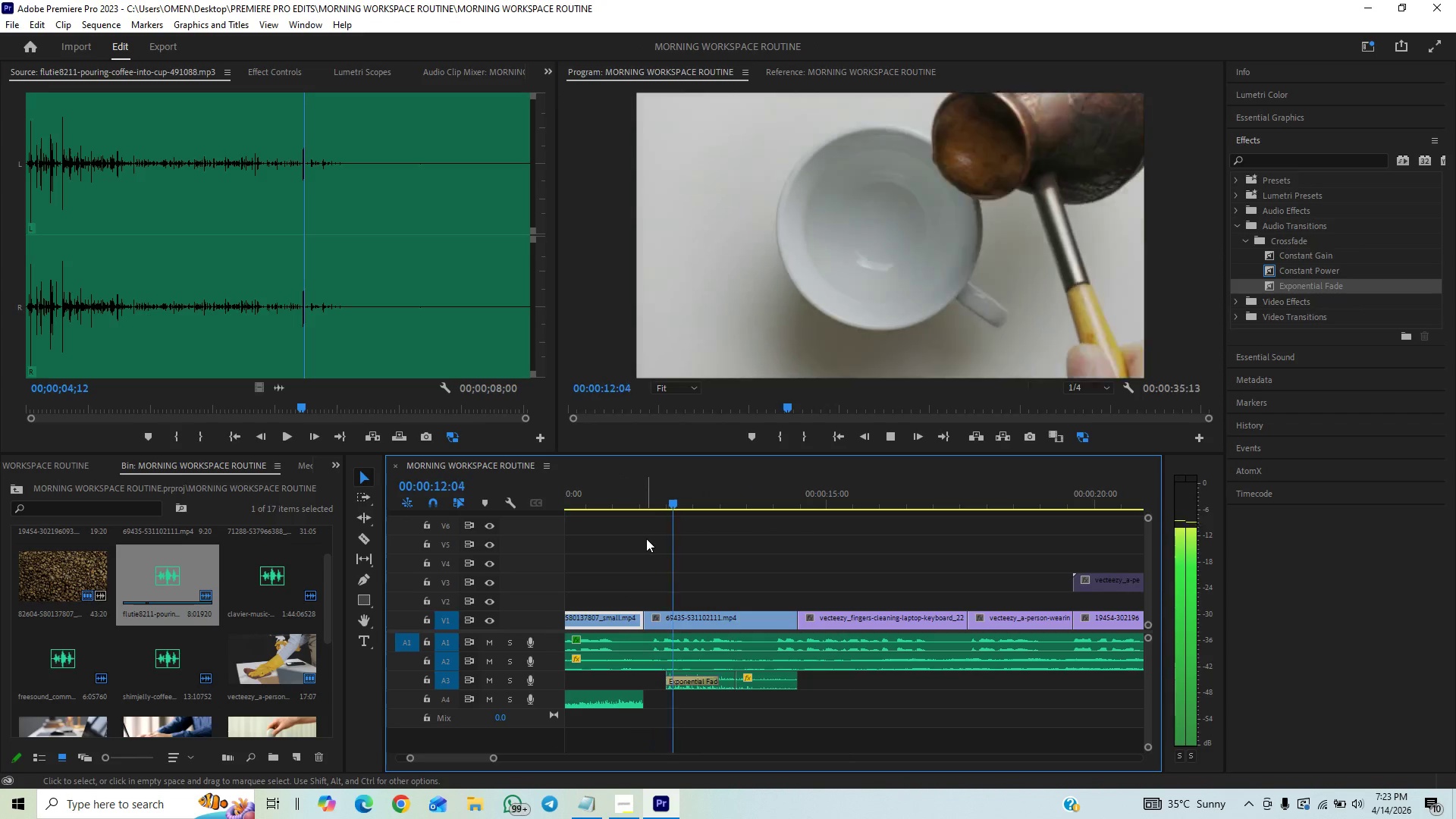 
left_click([651, 500])
 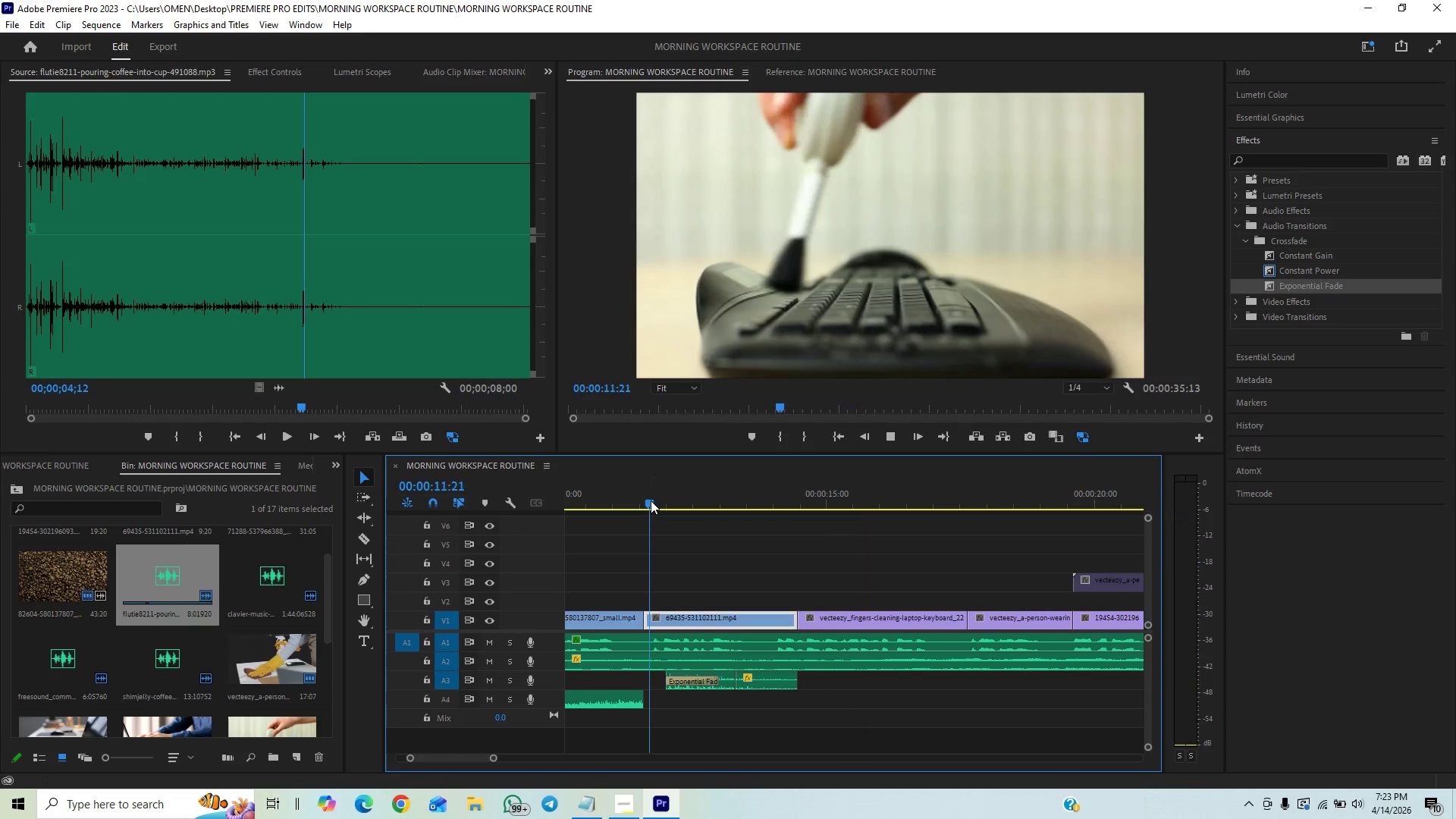 
key(Space)
 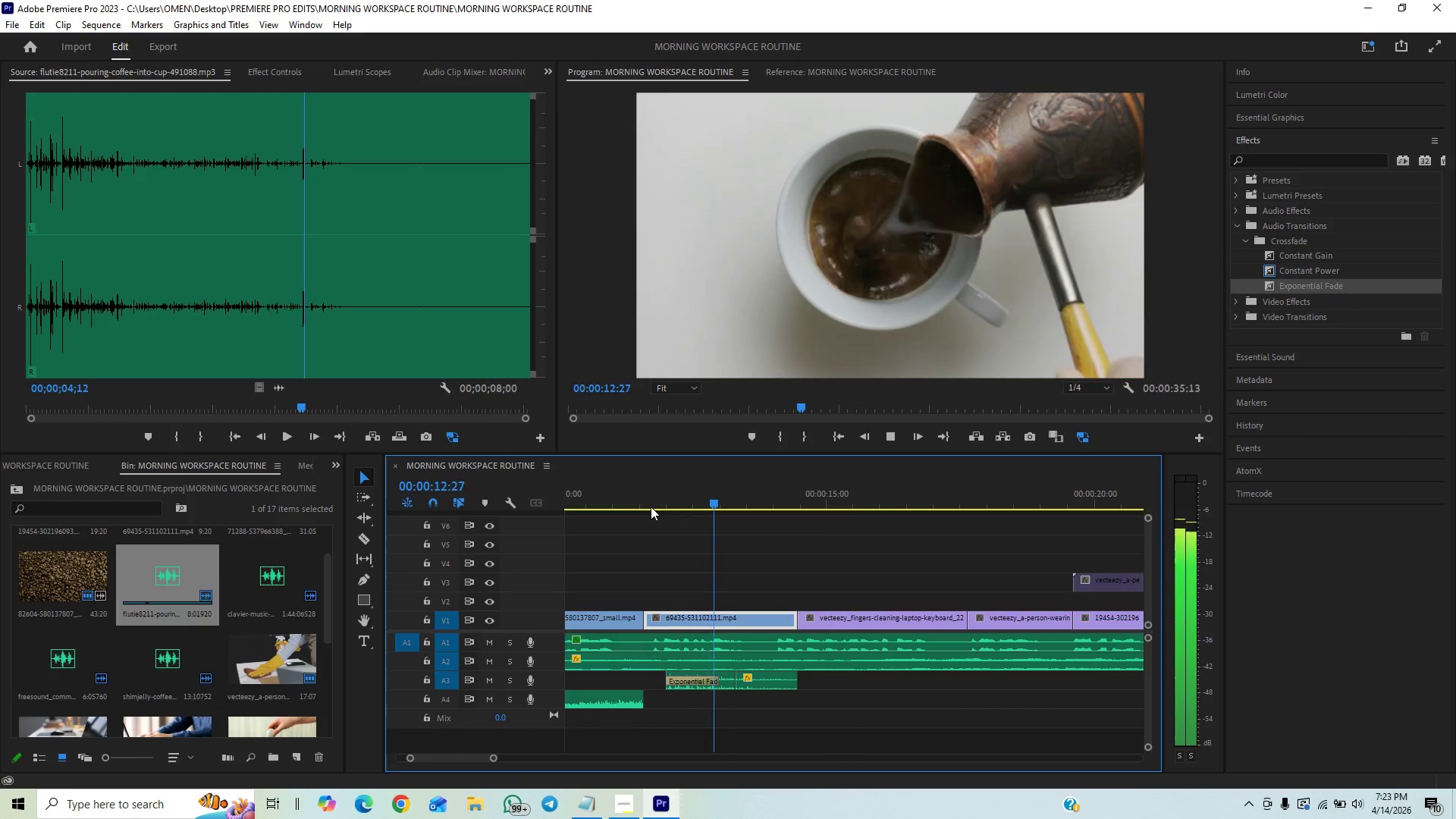 
key(Space)
 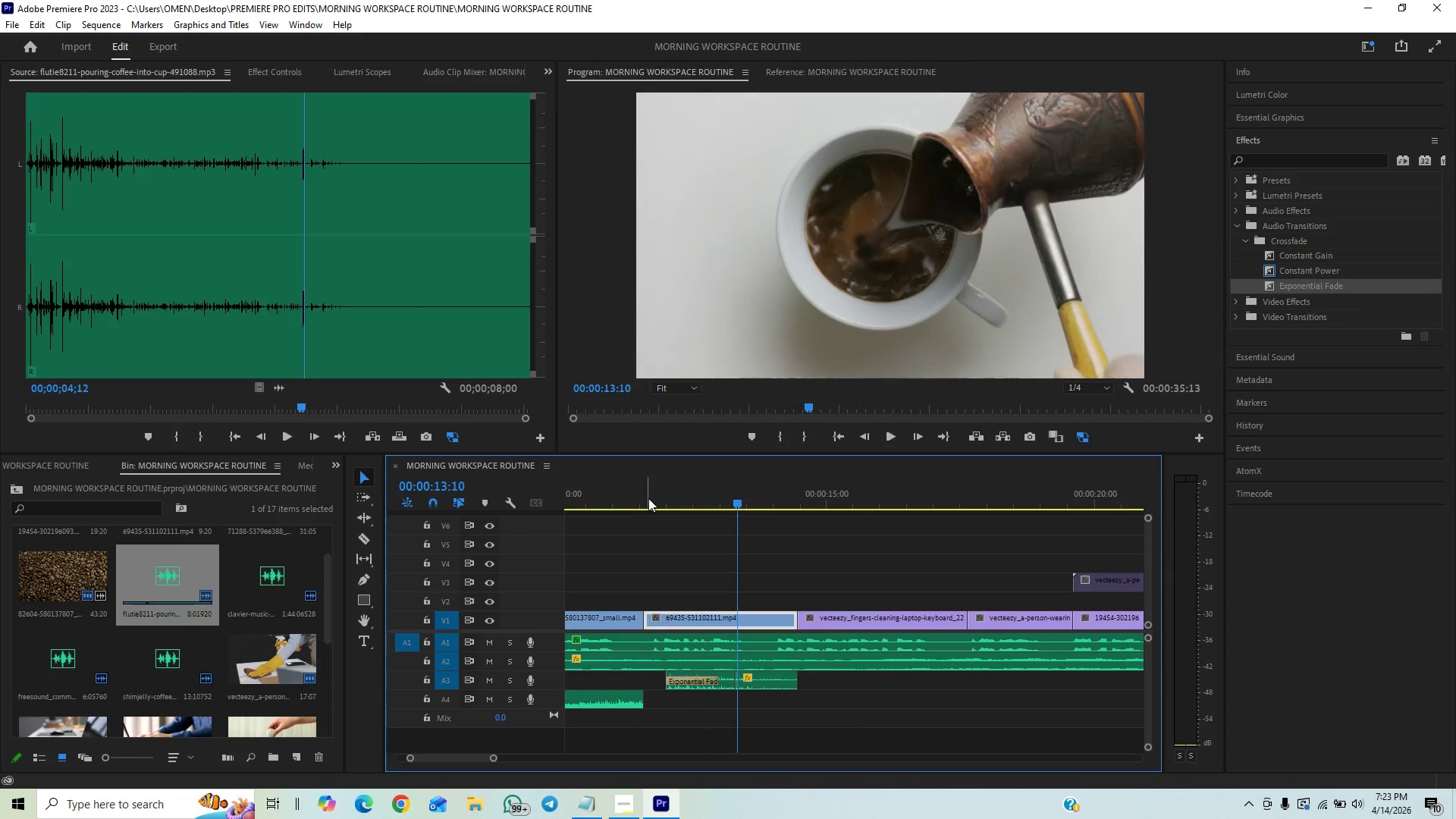 
left_click([649, 498])
 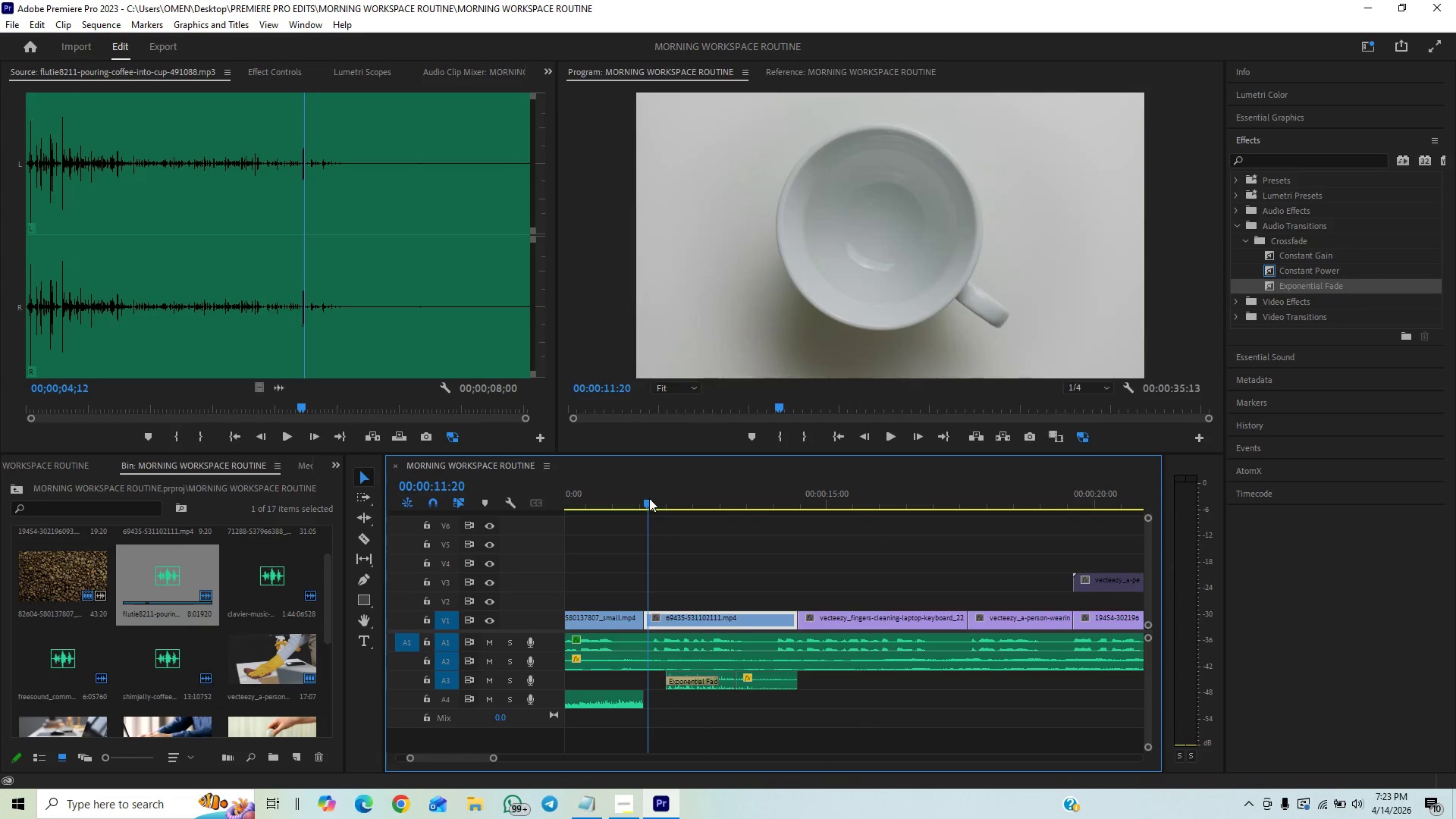 
key(Space)
 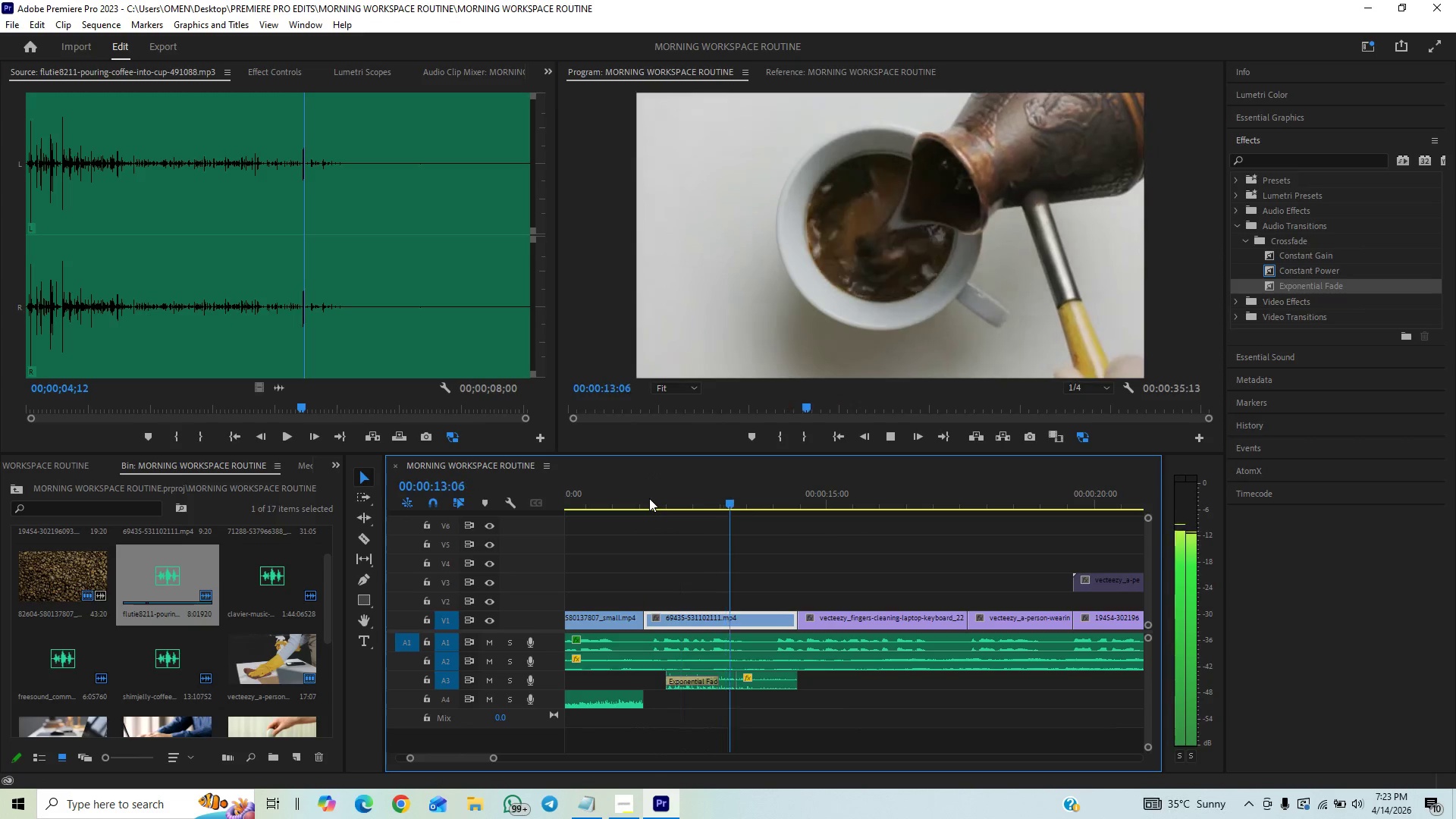 
key(Space)
 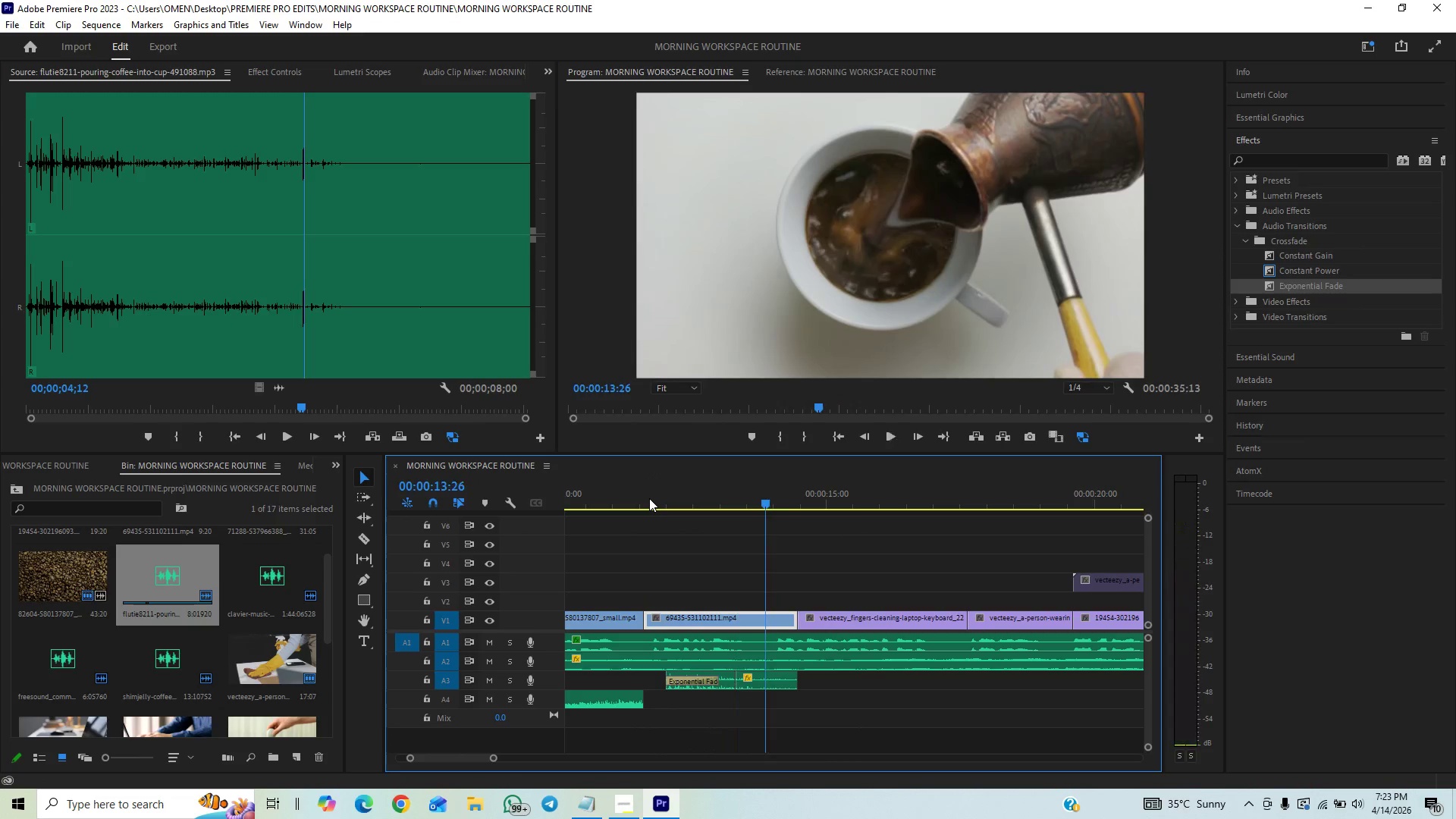 
left_click([649, 498])
 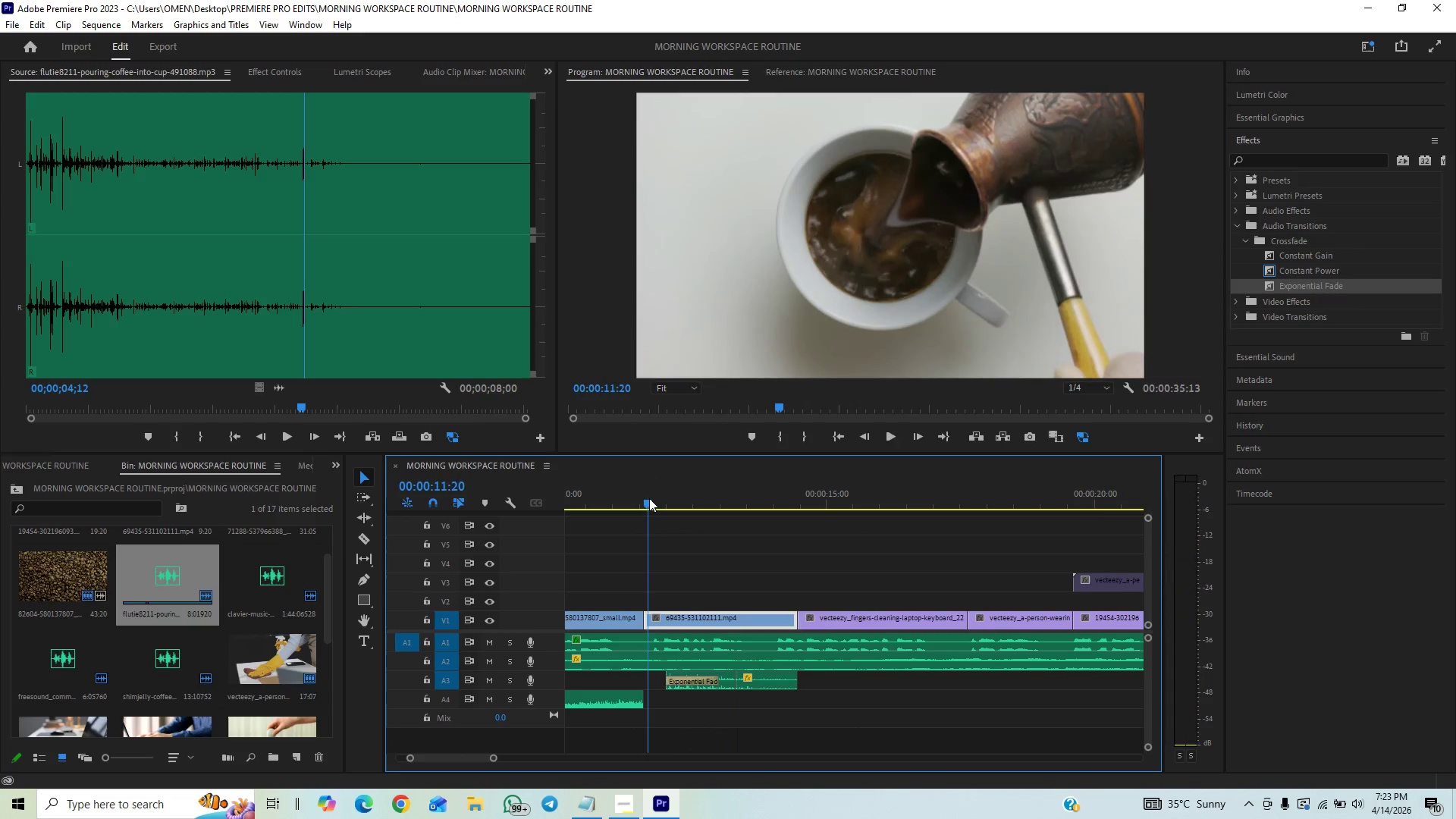 
key(Space)
 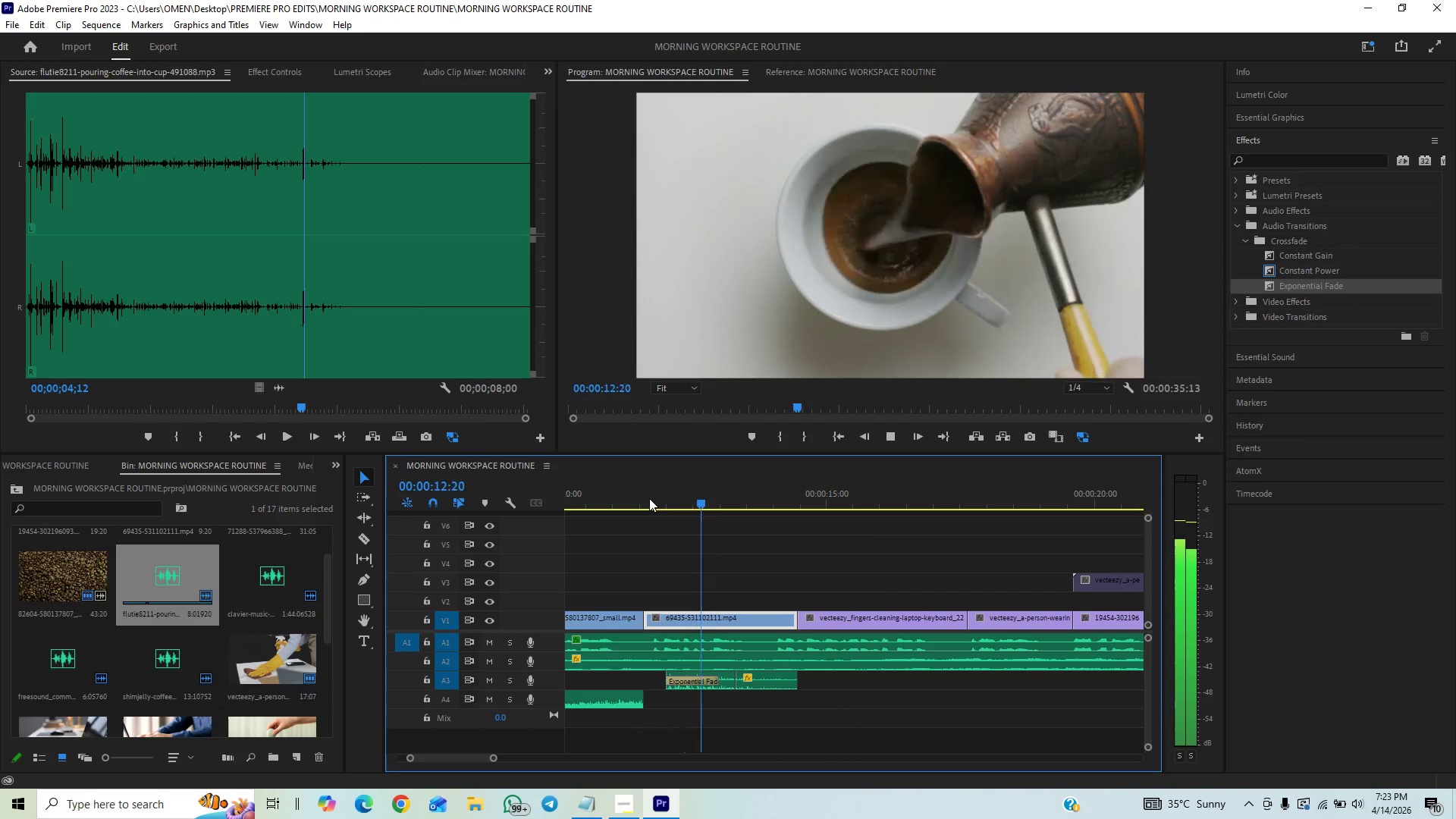 
key(Space)
 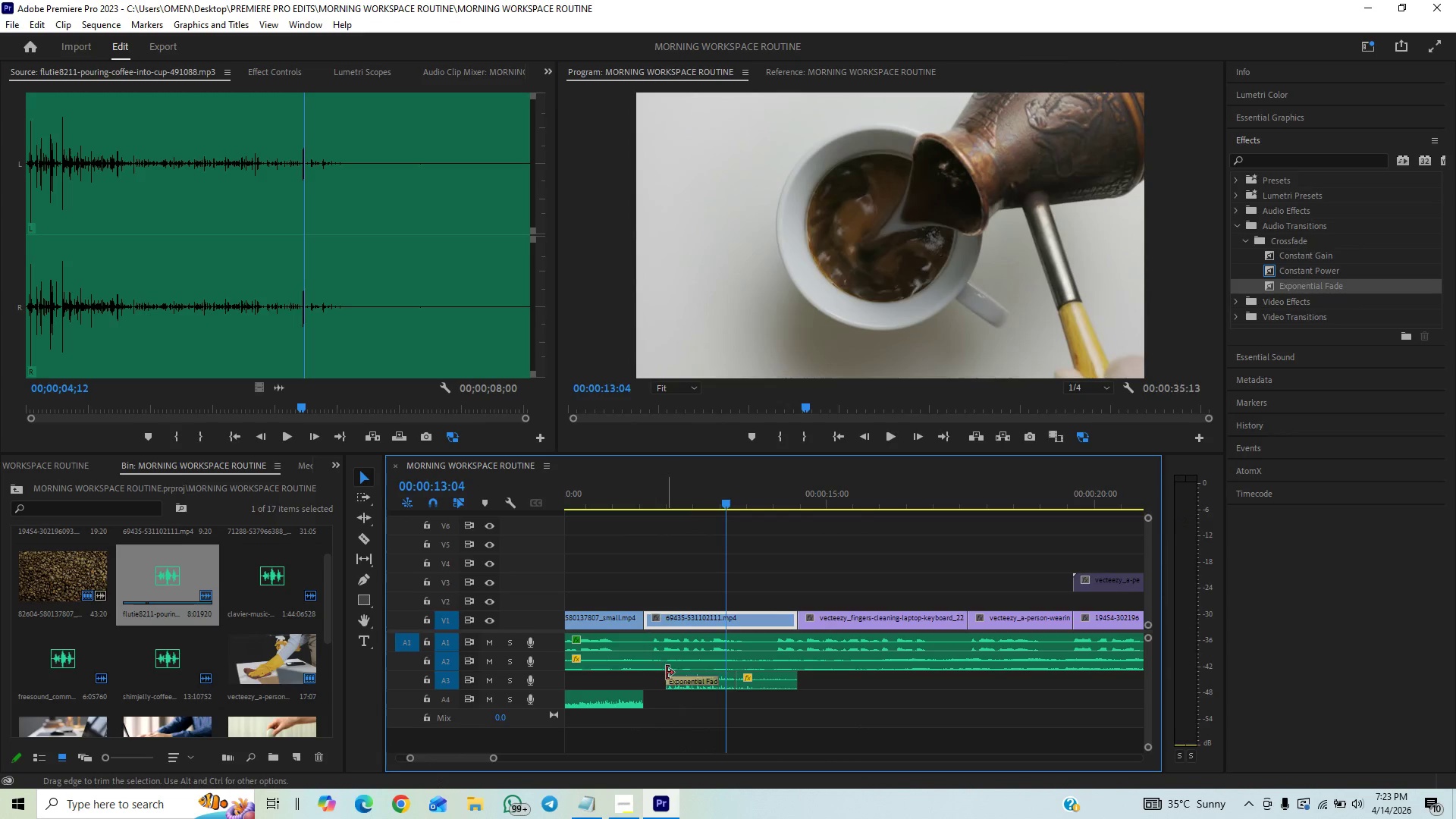 
left_click_drag(start_coordinate=[667, 673], to_coordinate=[673, 676])
 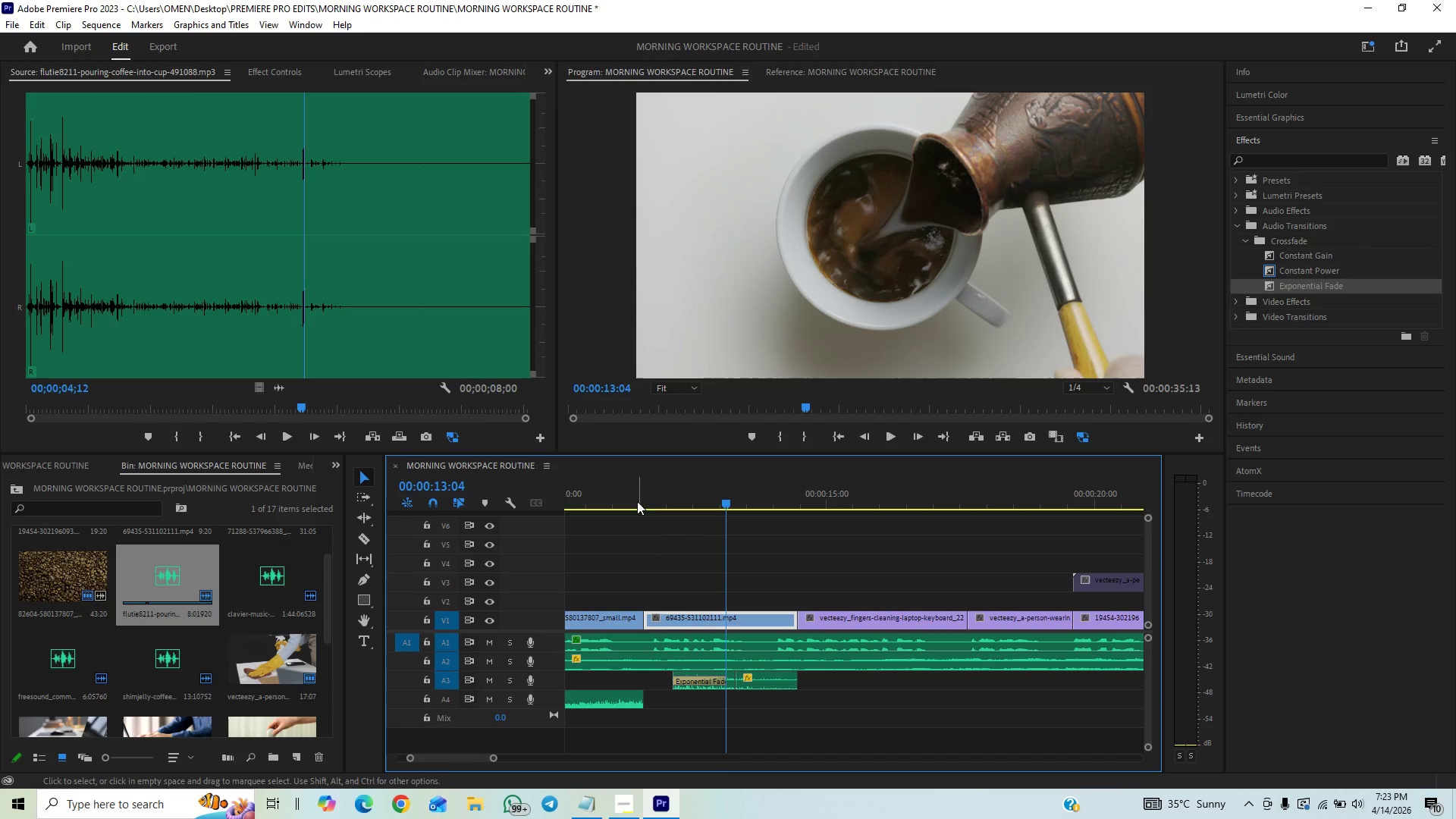 
left_click([633, 488])
 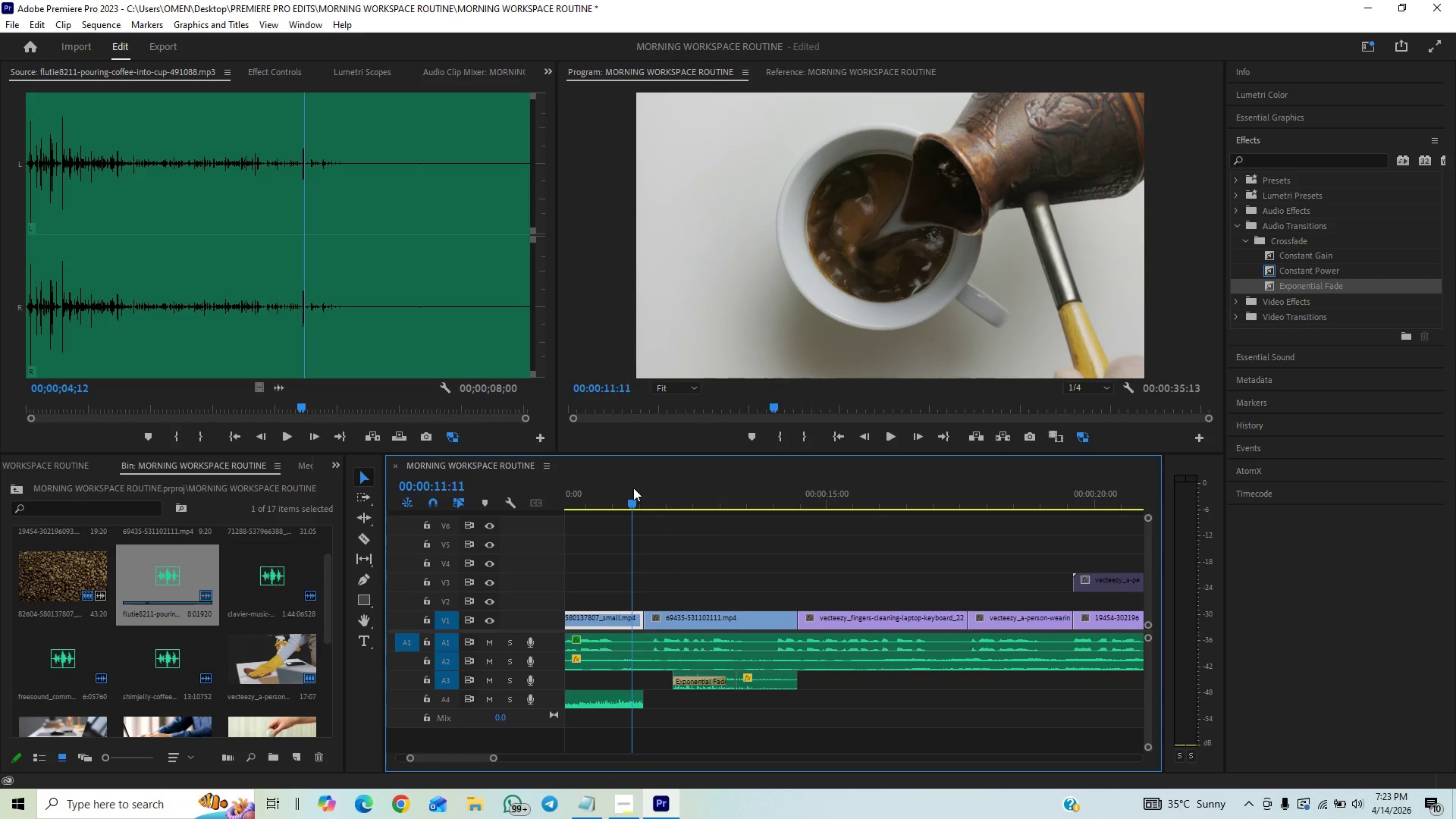 
key(Space)
 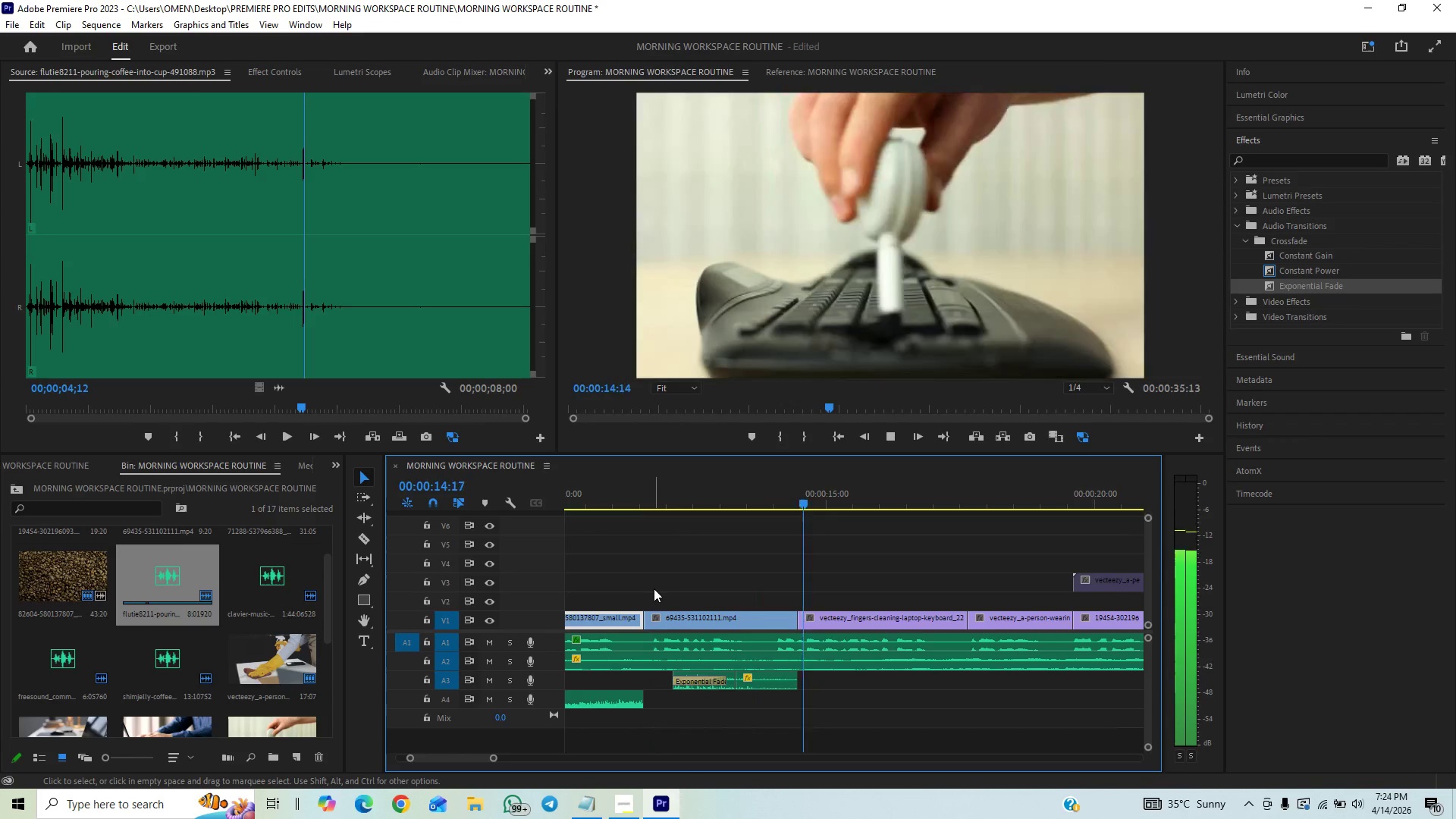 
wait(5.08)
 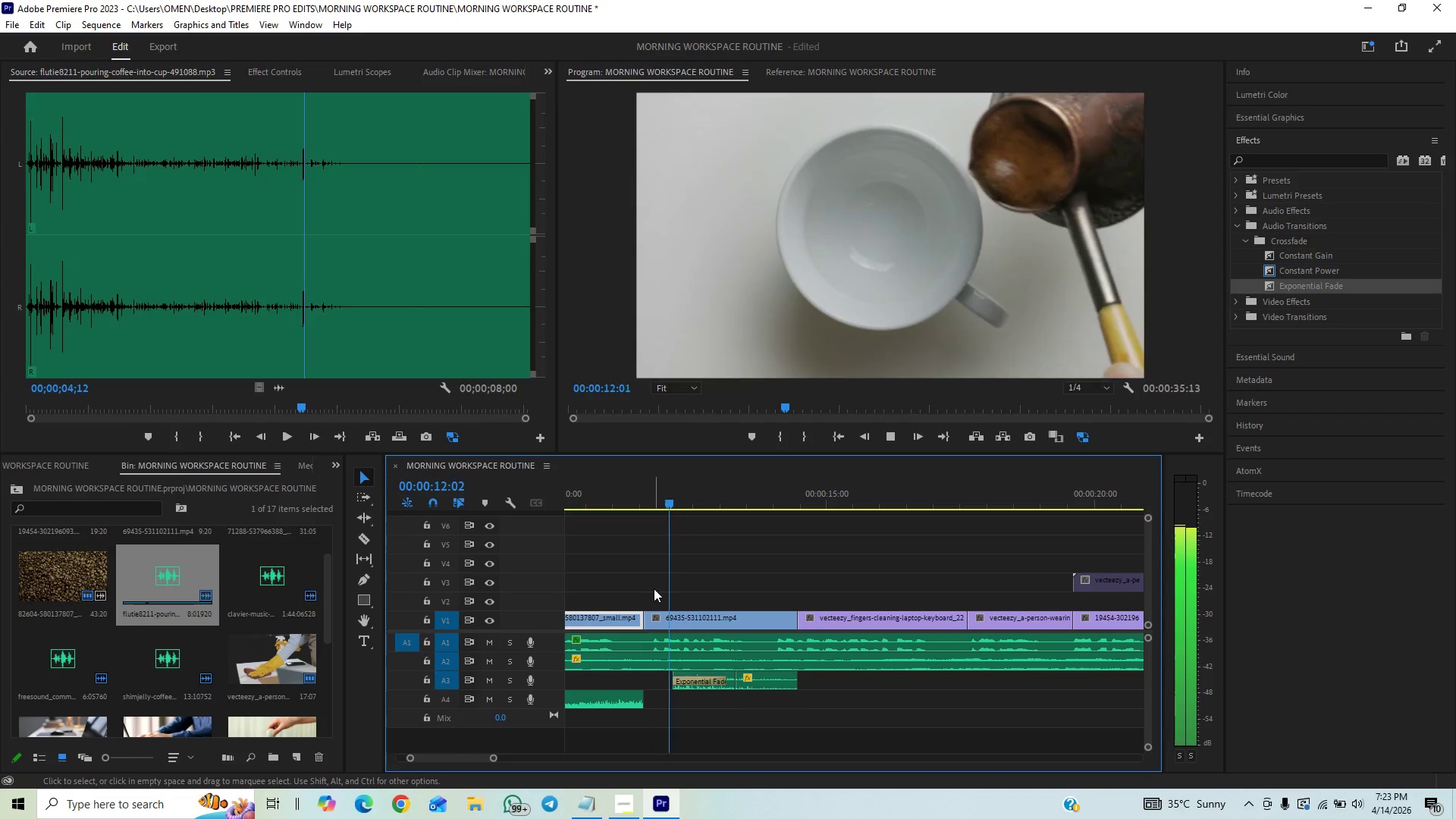 
key(Space)
 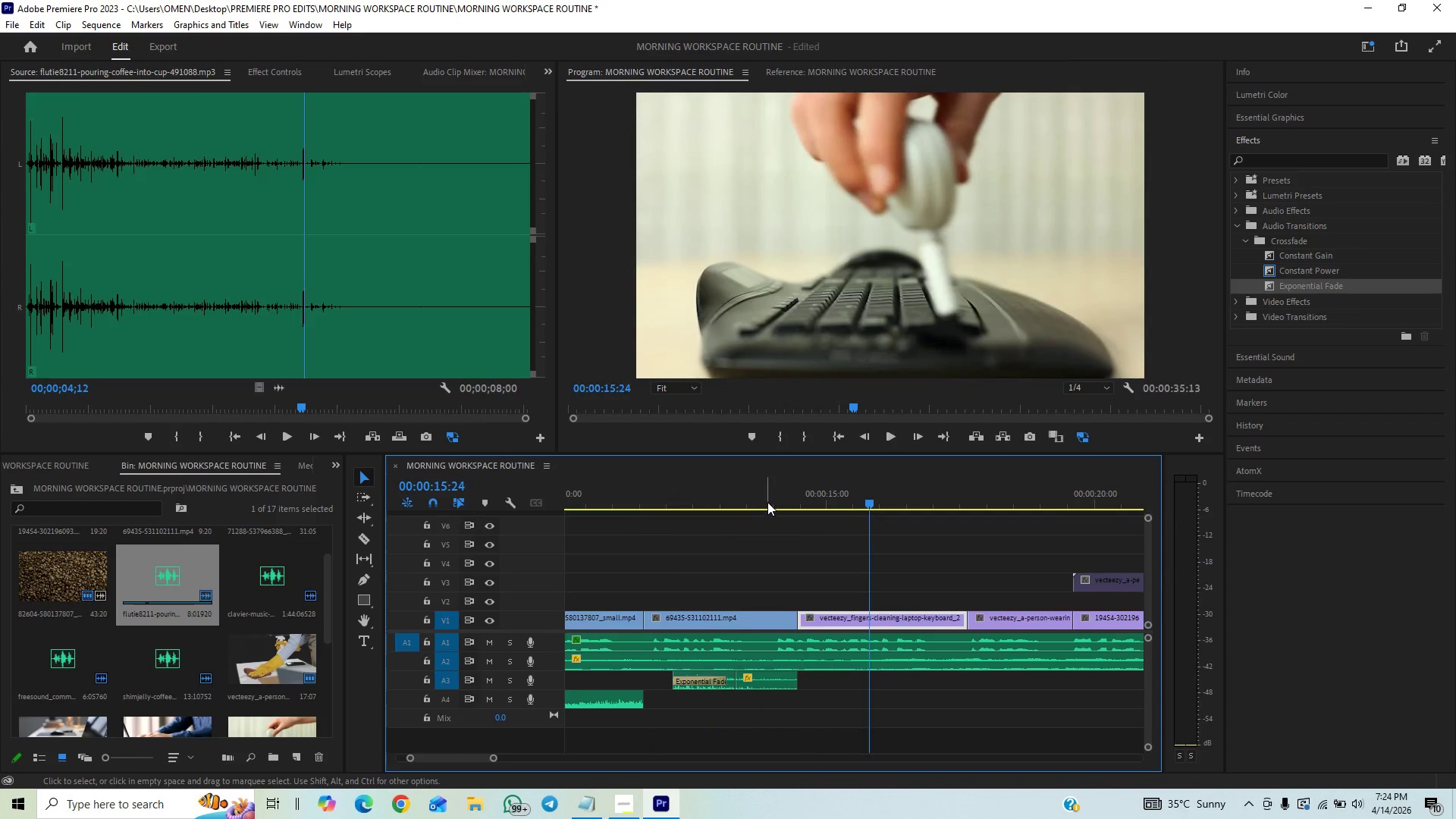 
left_click([767, 502])
 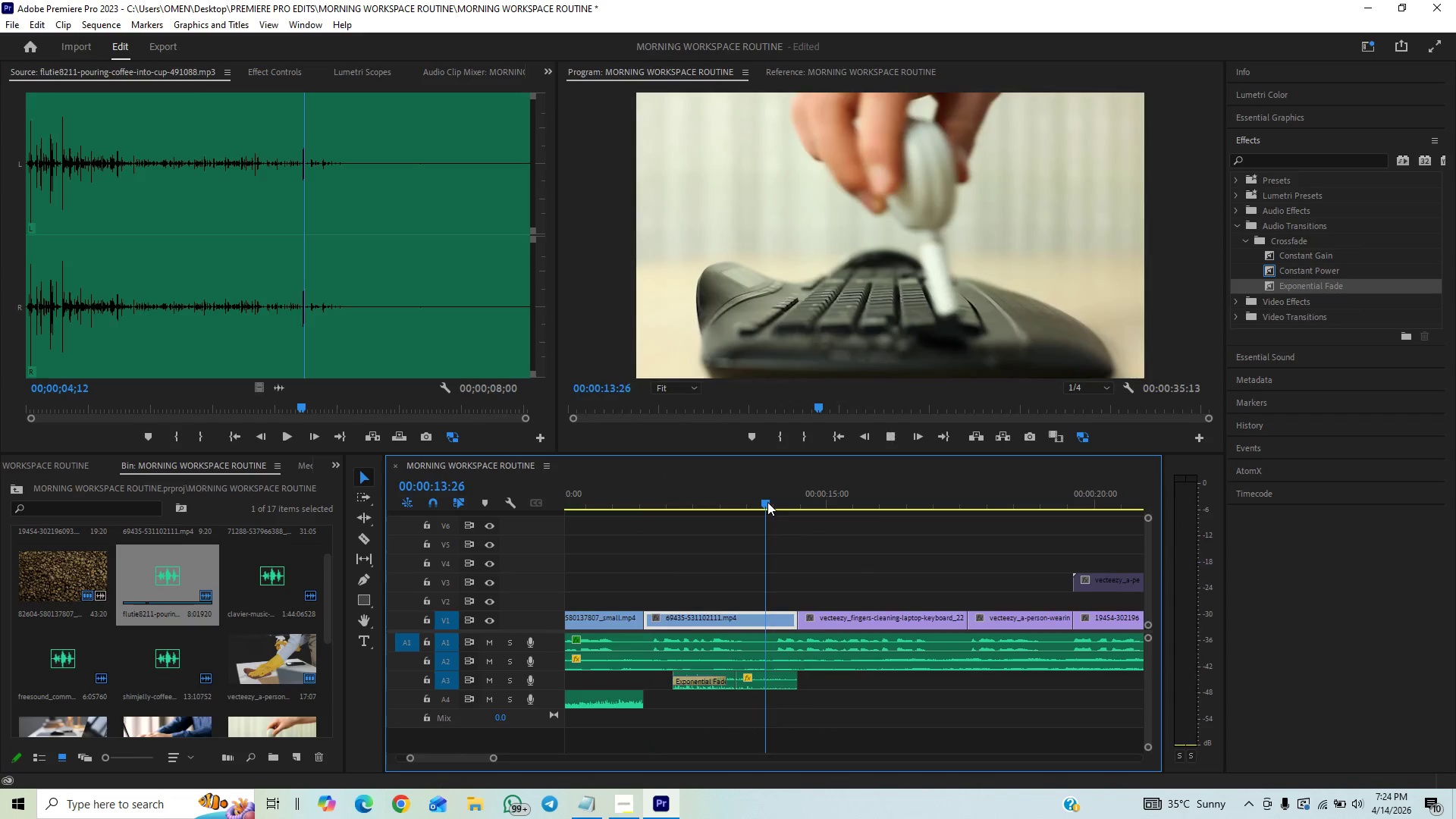 
key(Space)
 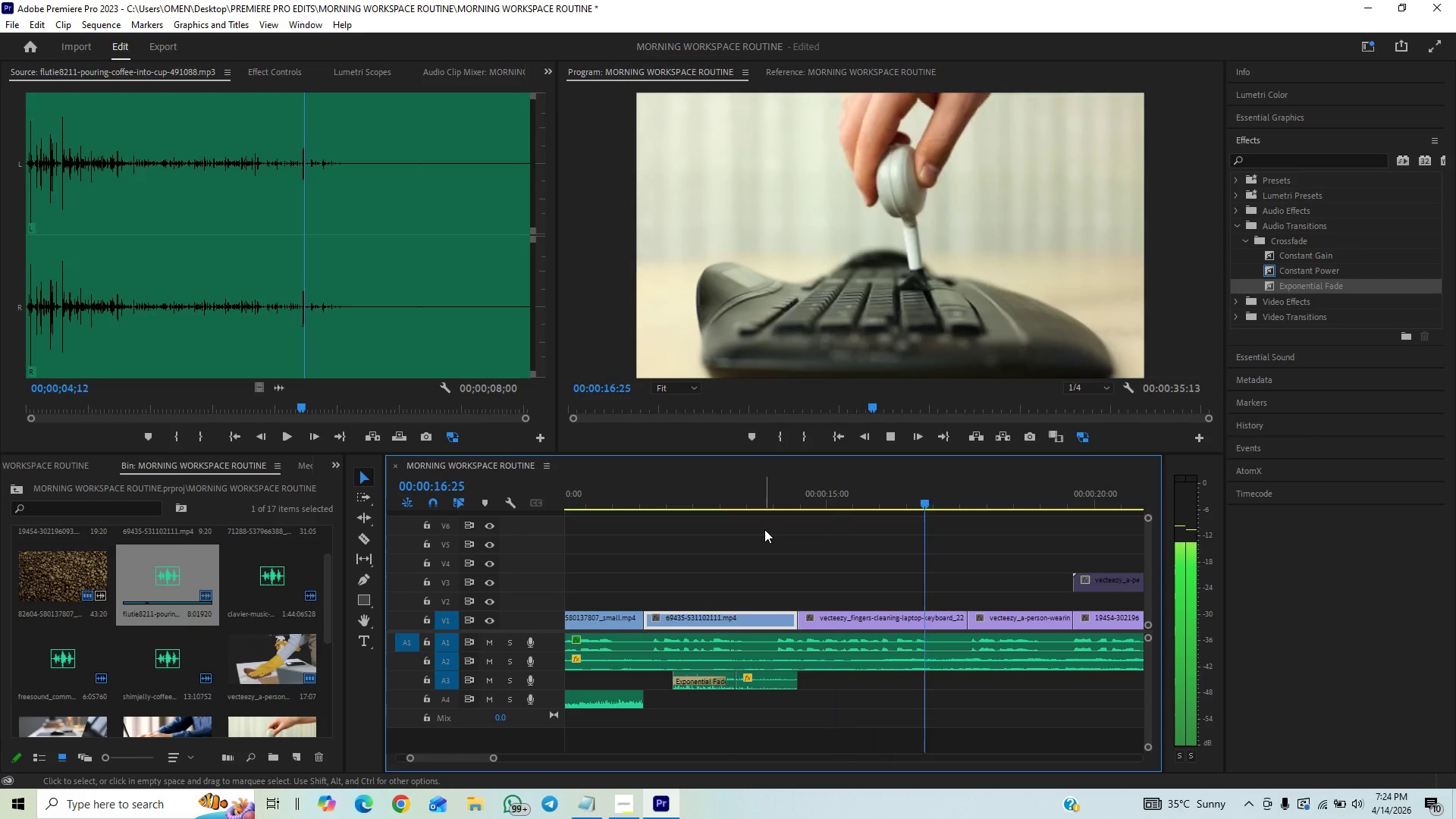 
key(Space)
 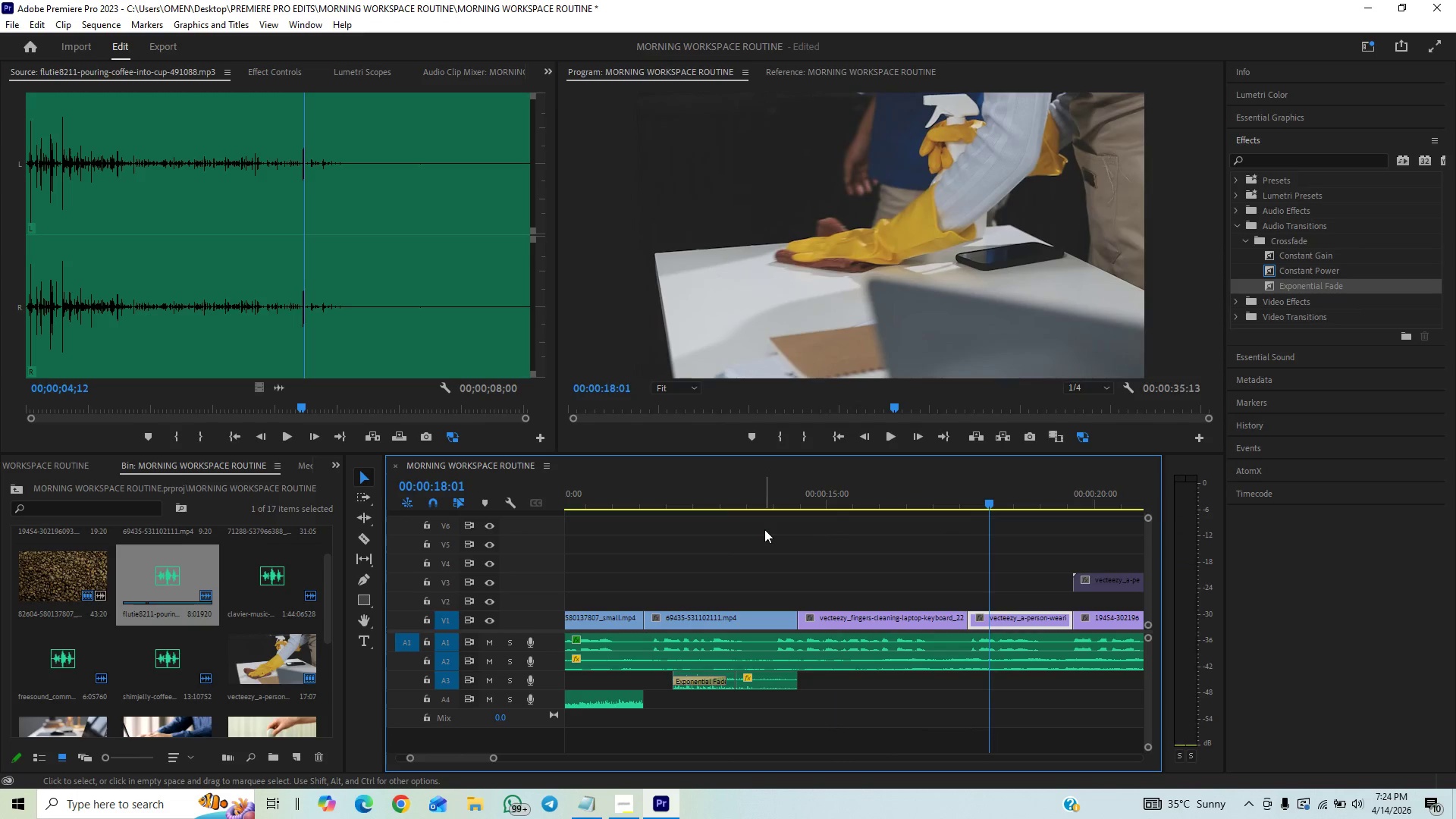 
key(Control+S)
 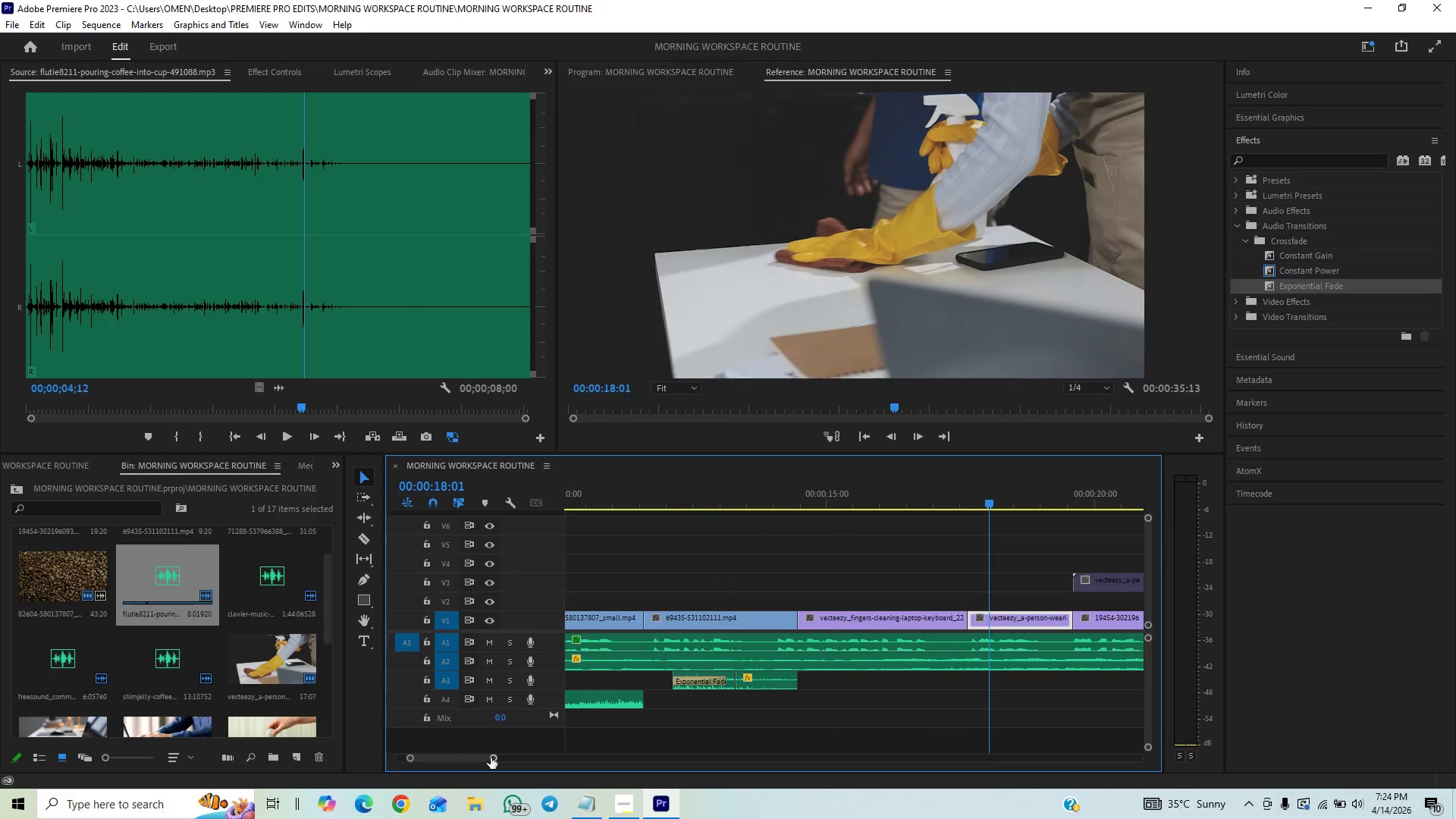 
left_click_drag(start_coordinate=[491, 758], to_coordinate=[497, 757])
 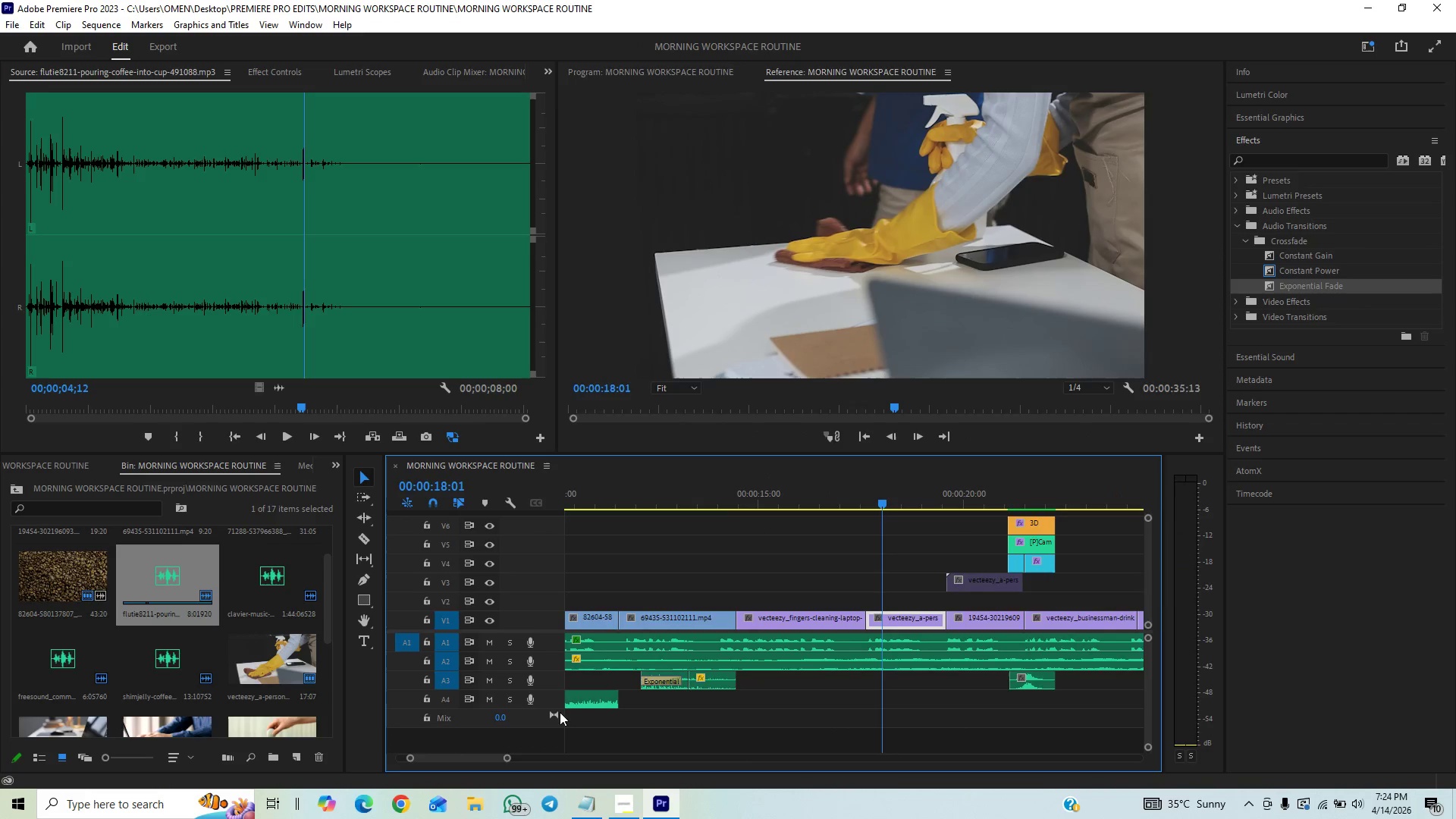 
key(Space)
 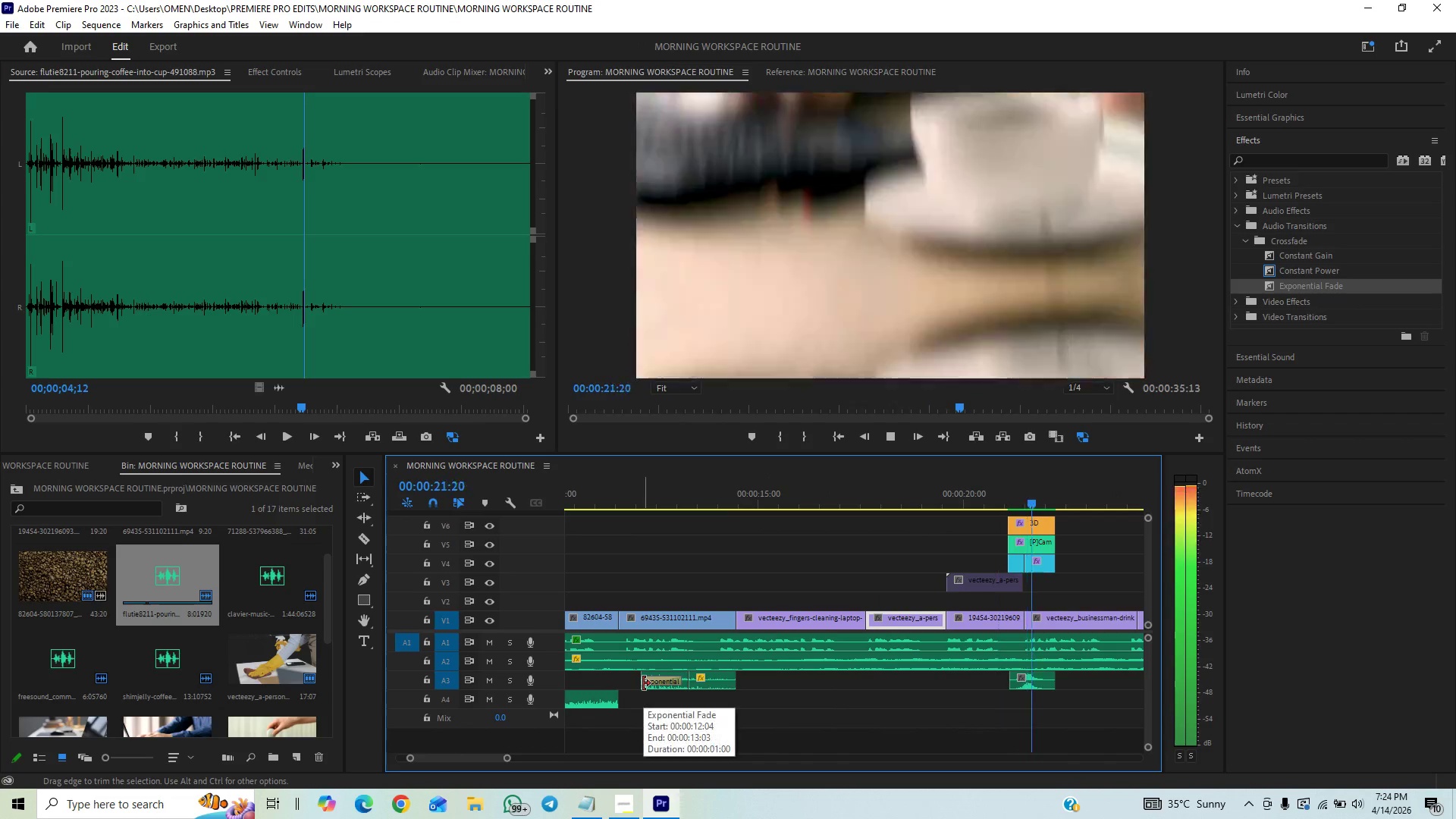 
wait(5.08)
 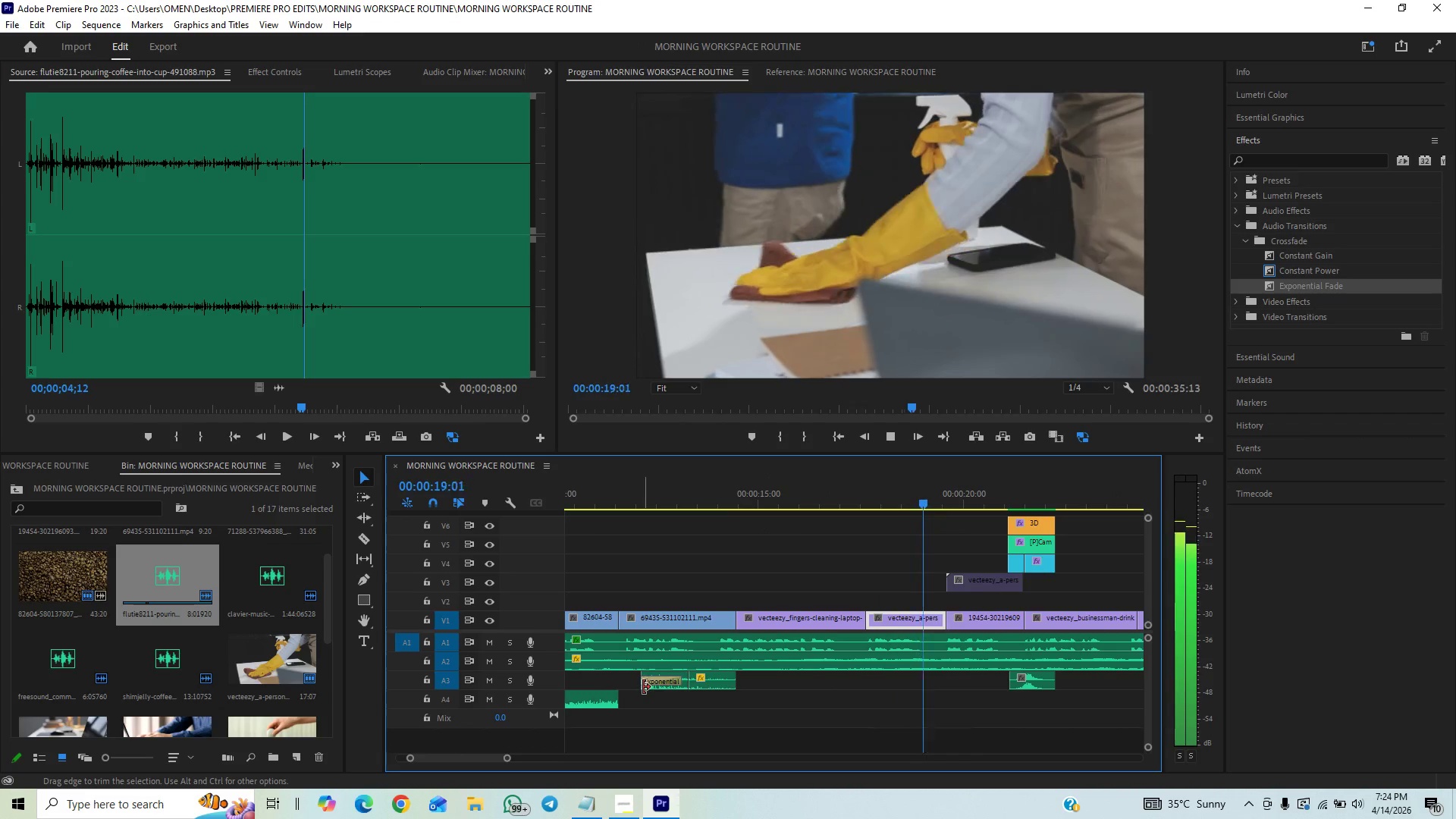 
key(Space)
 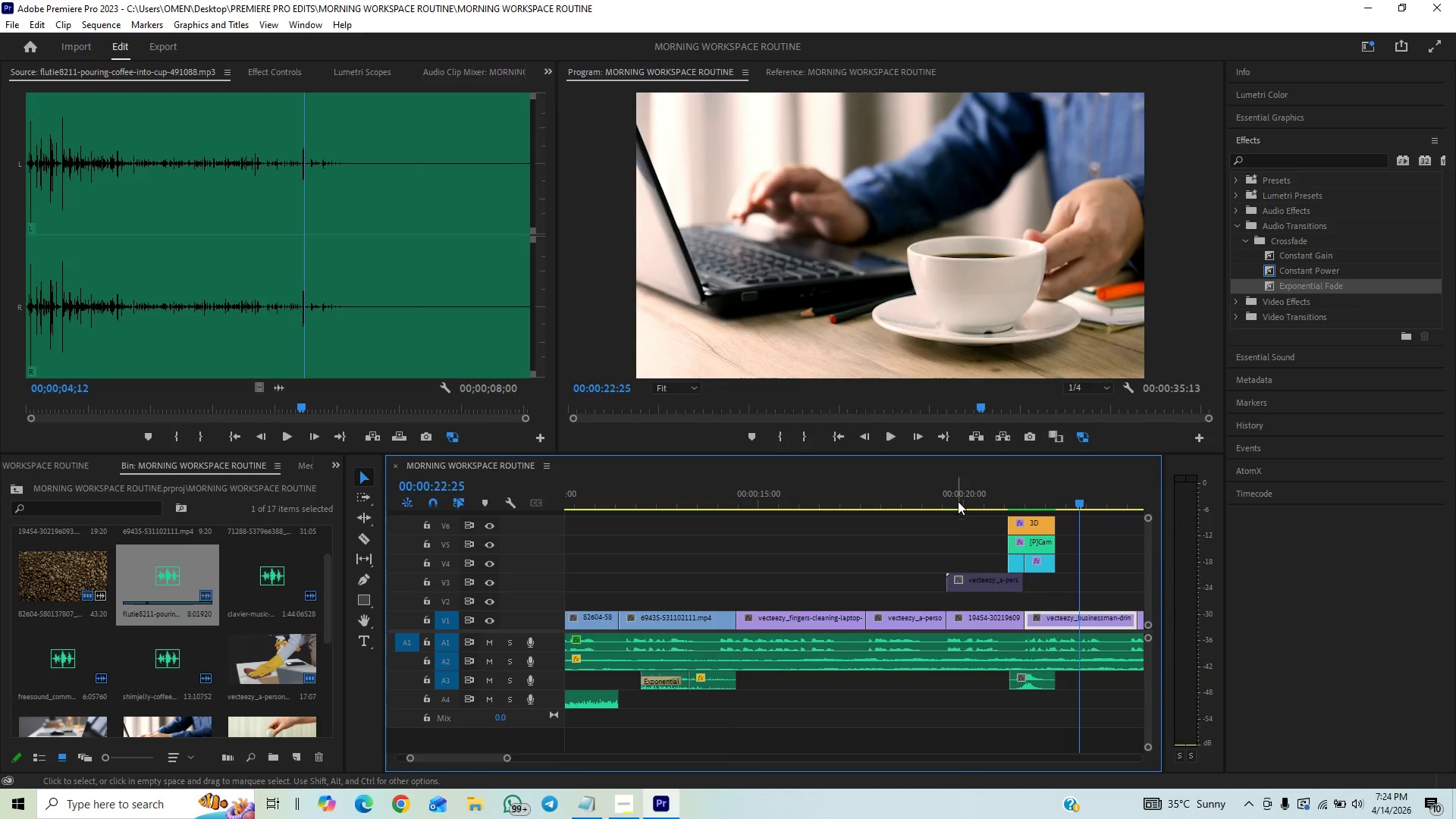 
left_click([957, 500])
 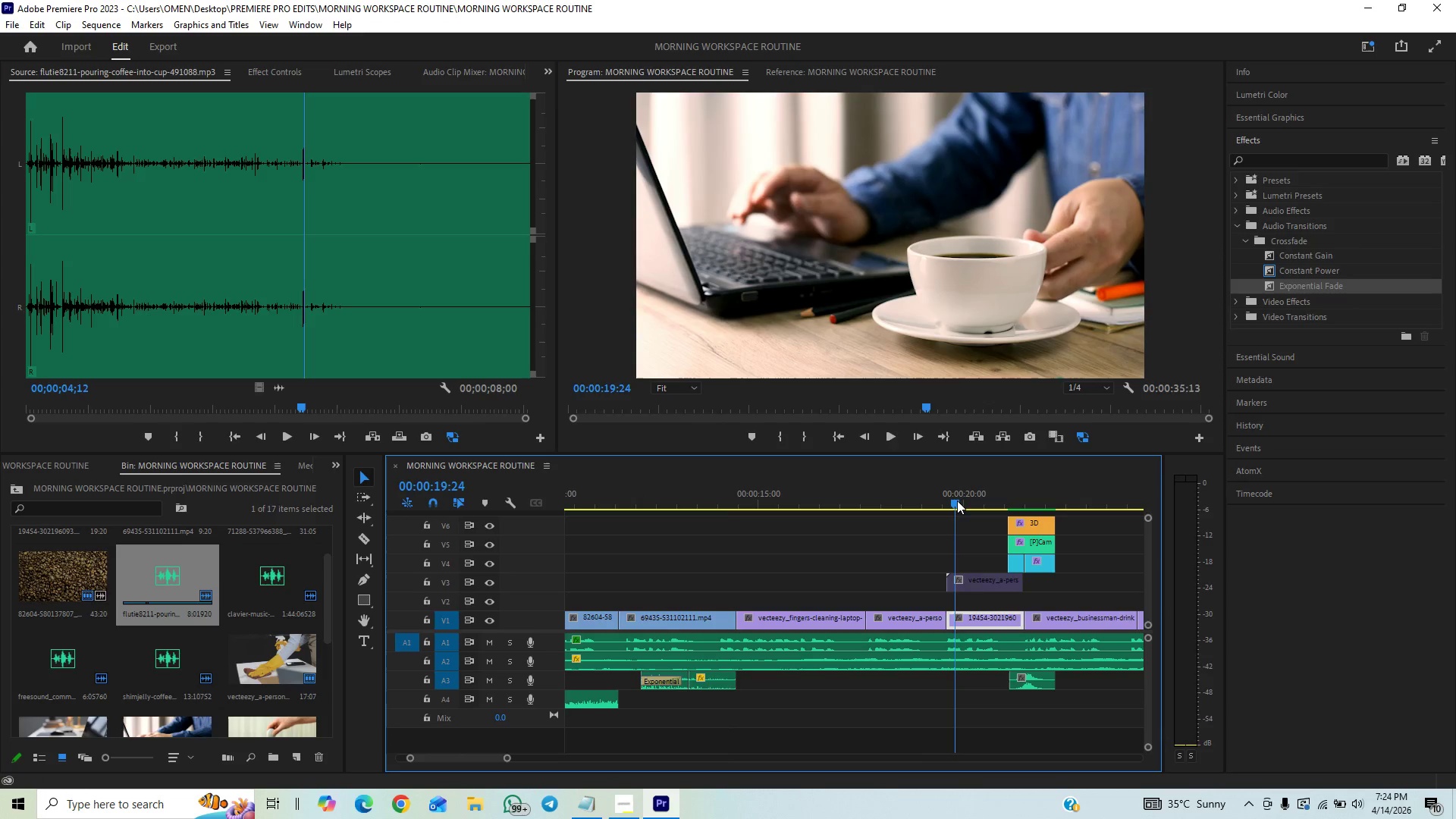 
key(Space)
 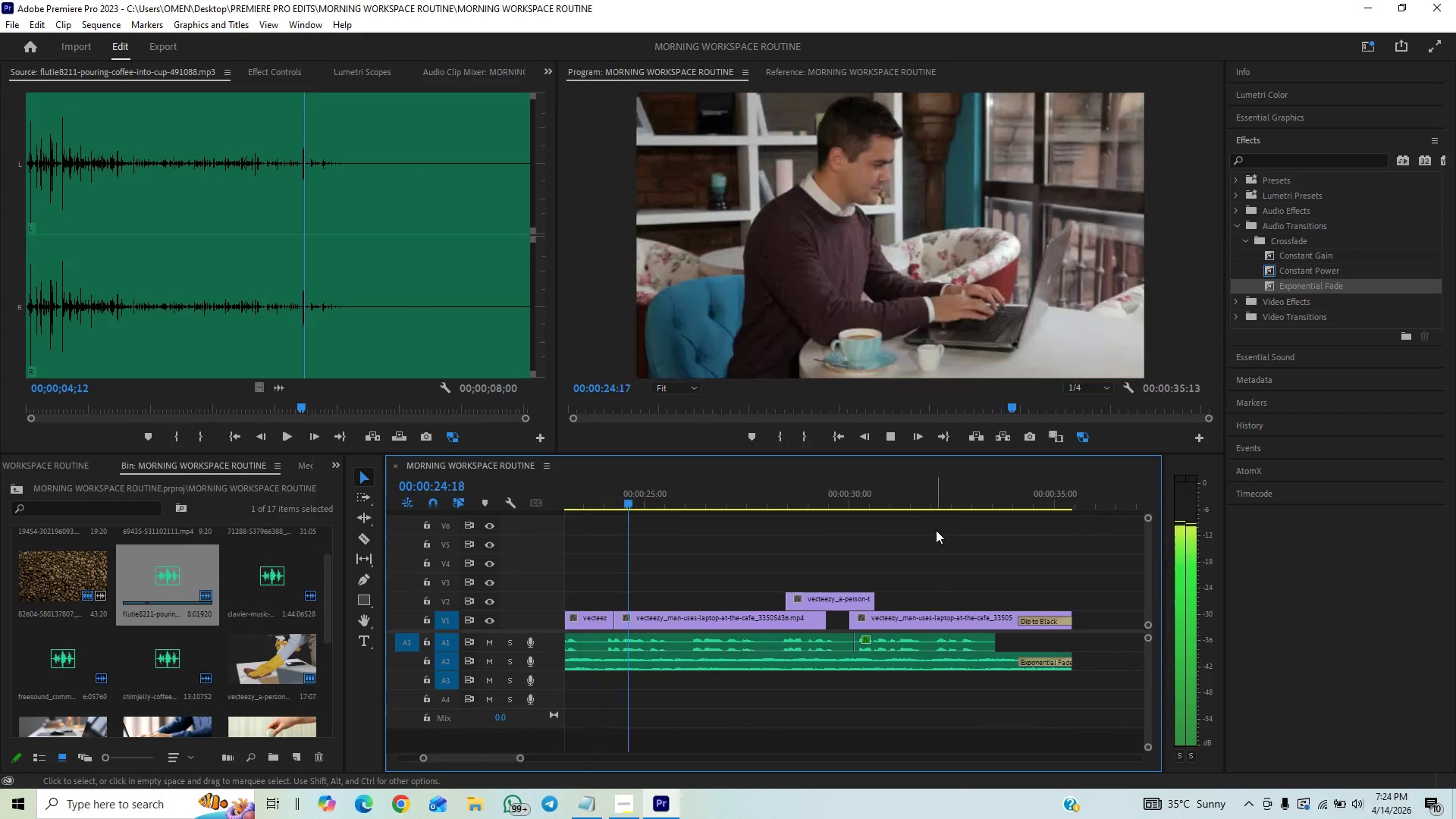 
wait(10.34)
 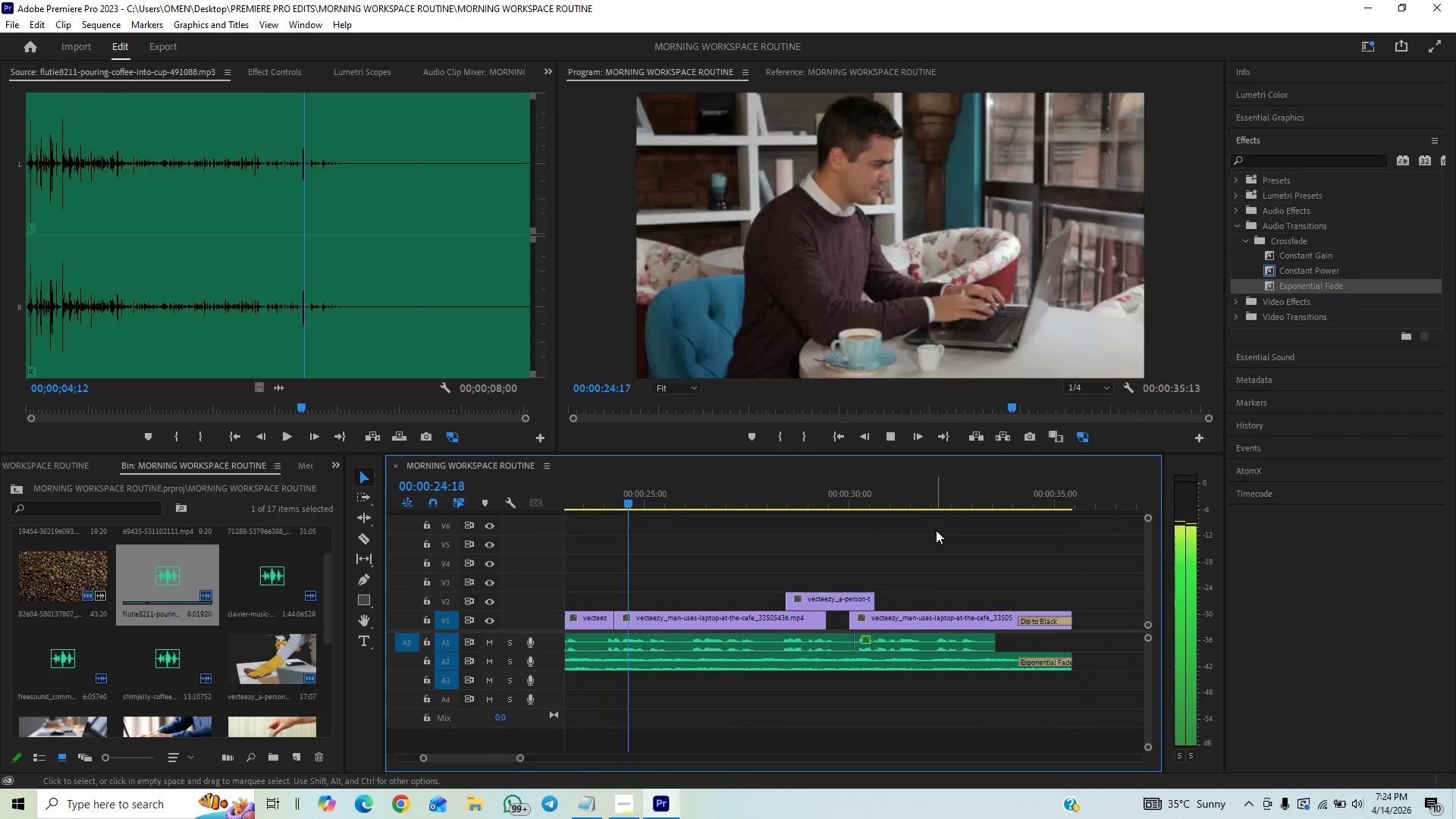 
key(Space)
 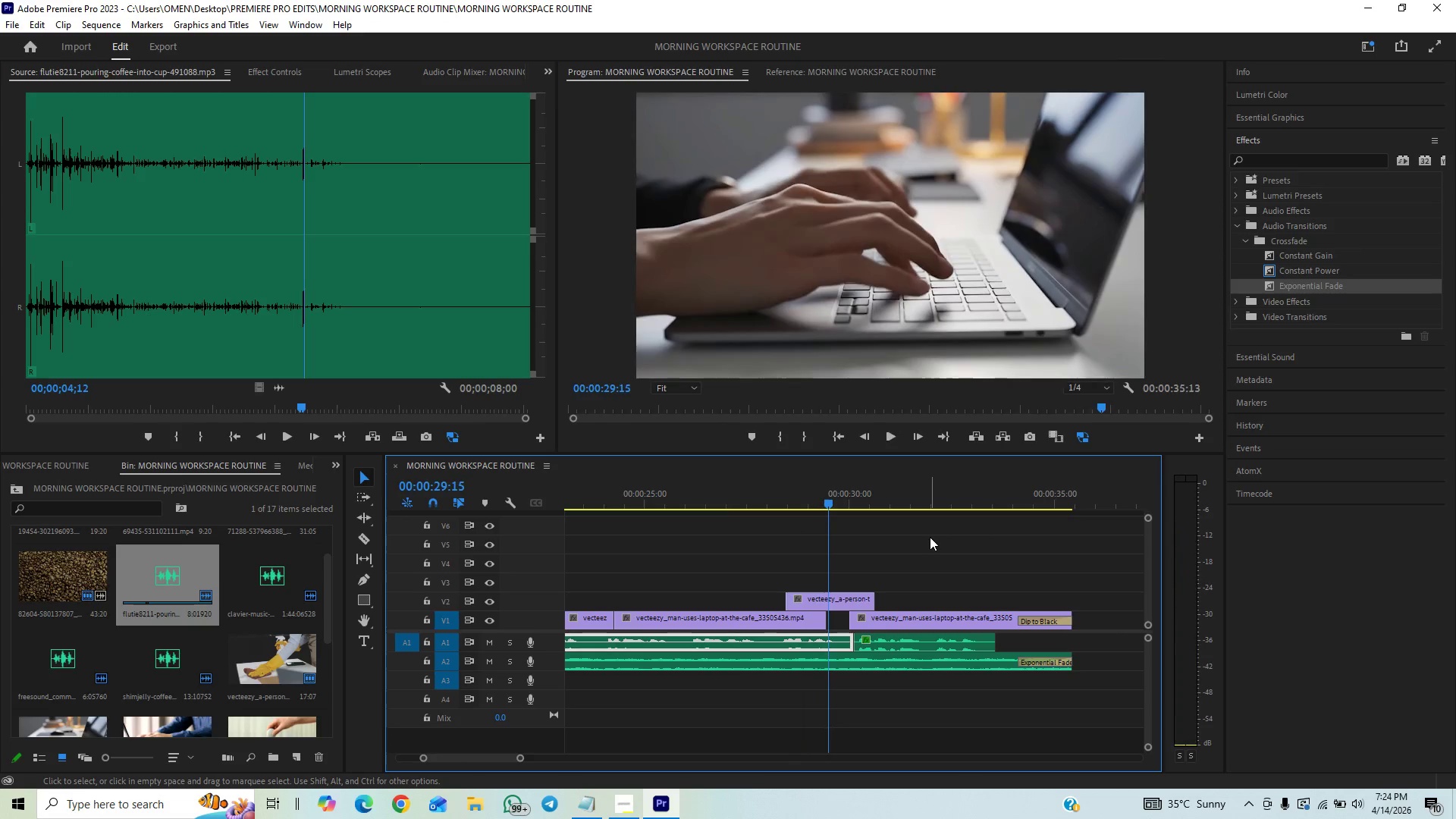 
key(Control+S)
 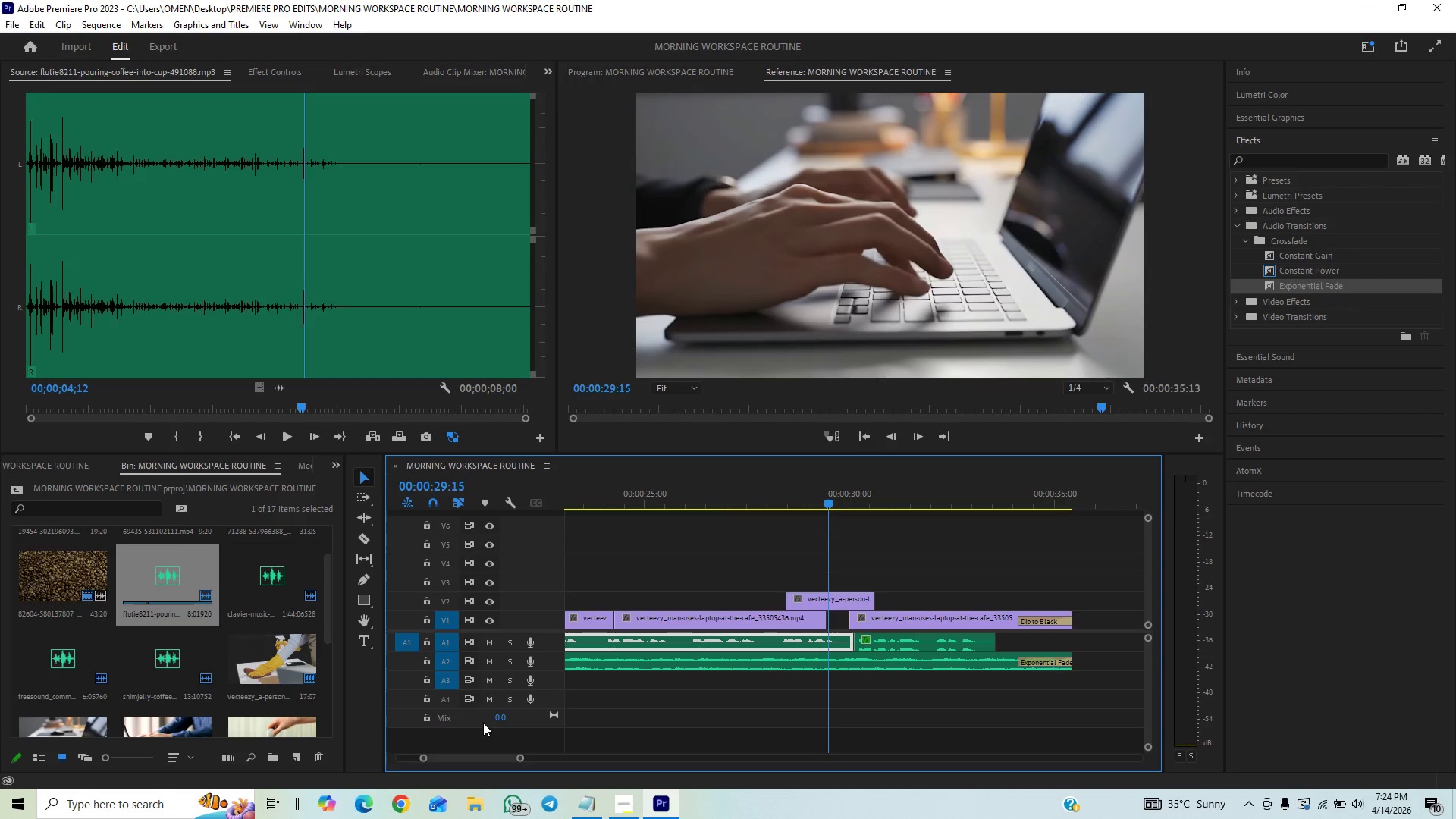 
left_click([469, 804])
 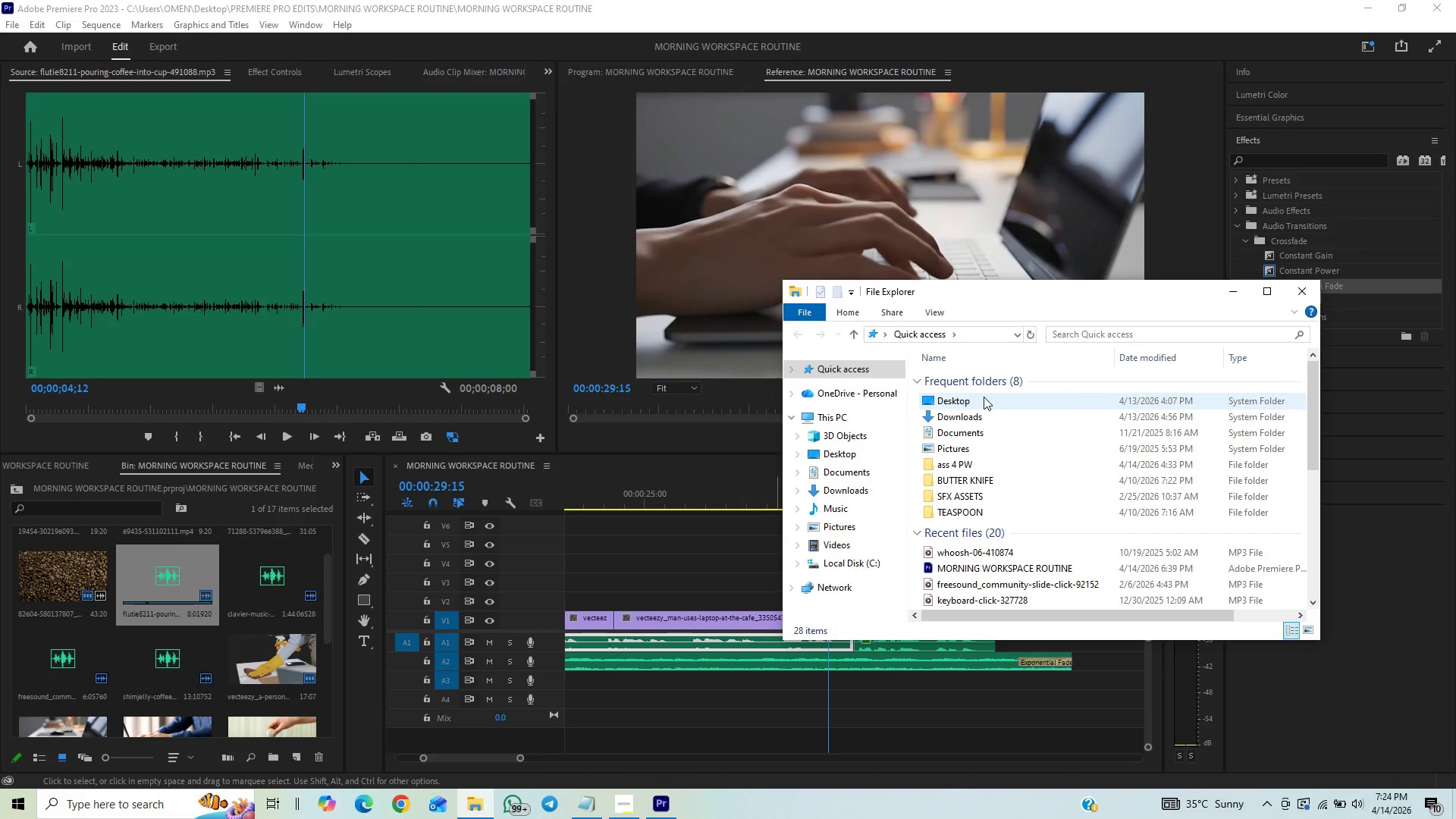 
double_click([976, 397])
 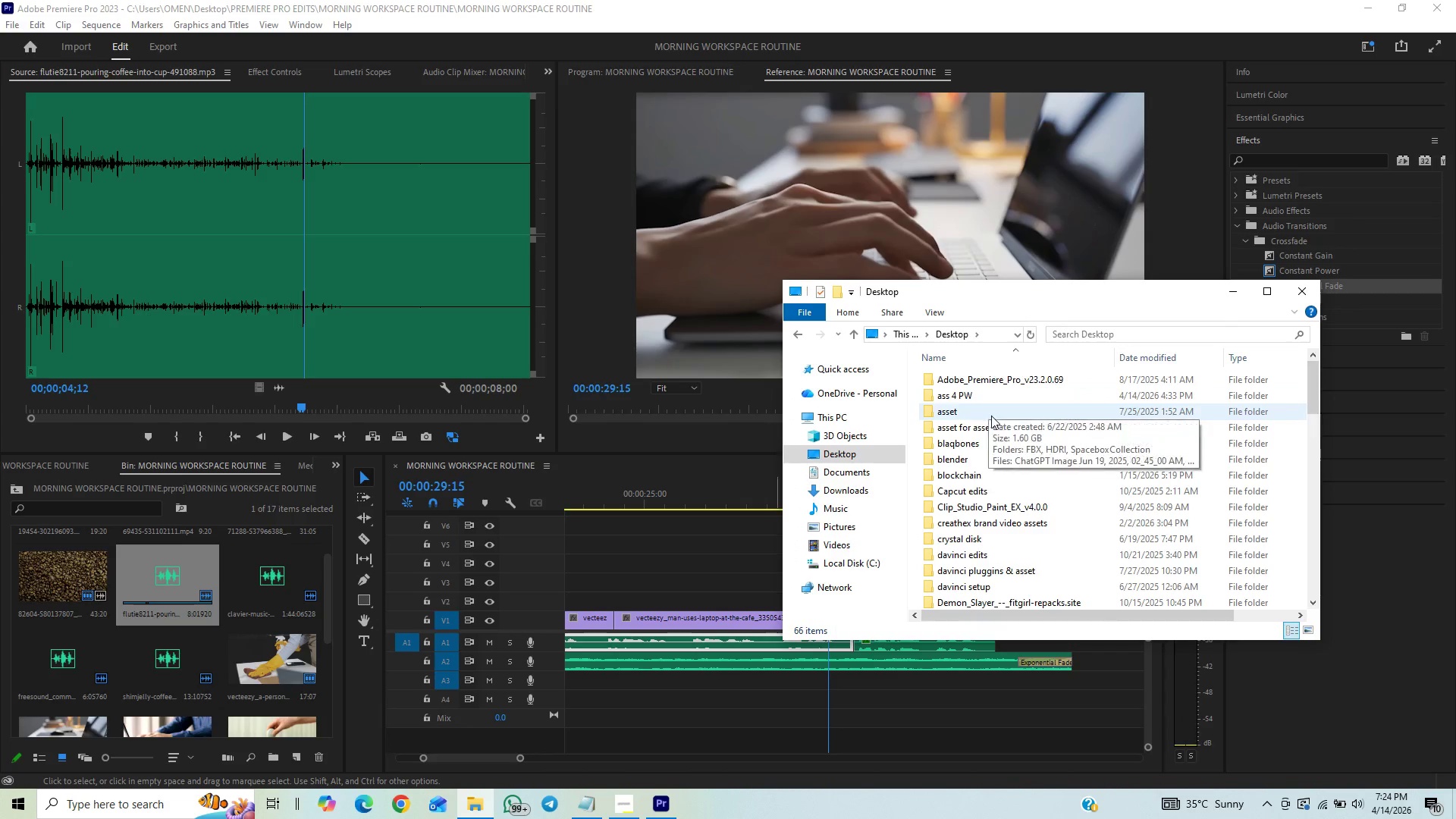 
scroll: coordinate [987, 422], scroll_direction: up, amount: 56.0
 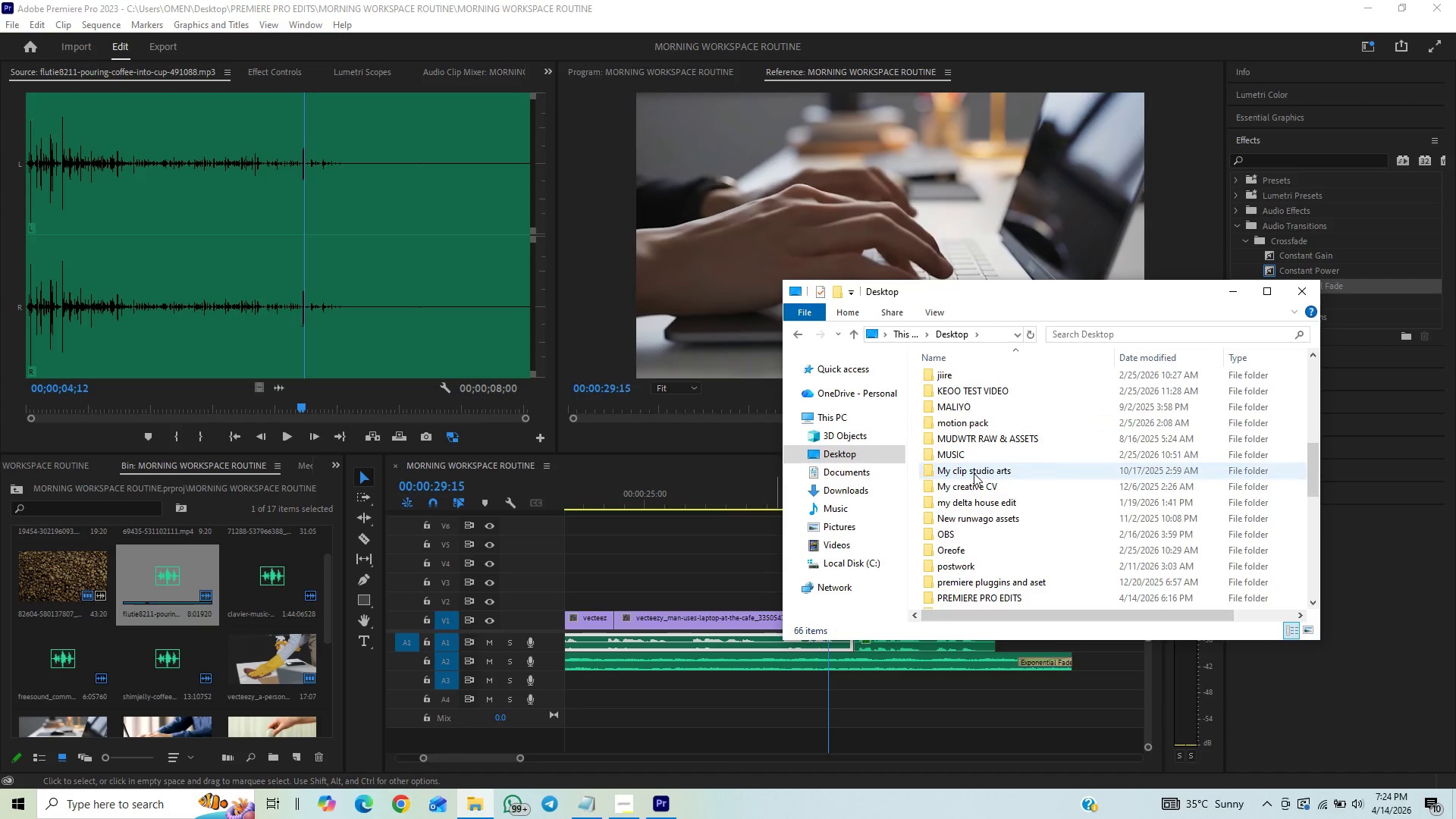 
scroll: coordinate [972, 475], scroll_direction: down, amount: 80.0
 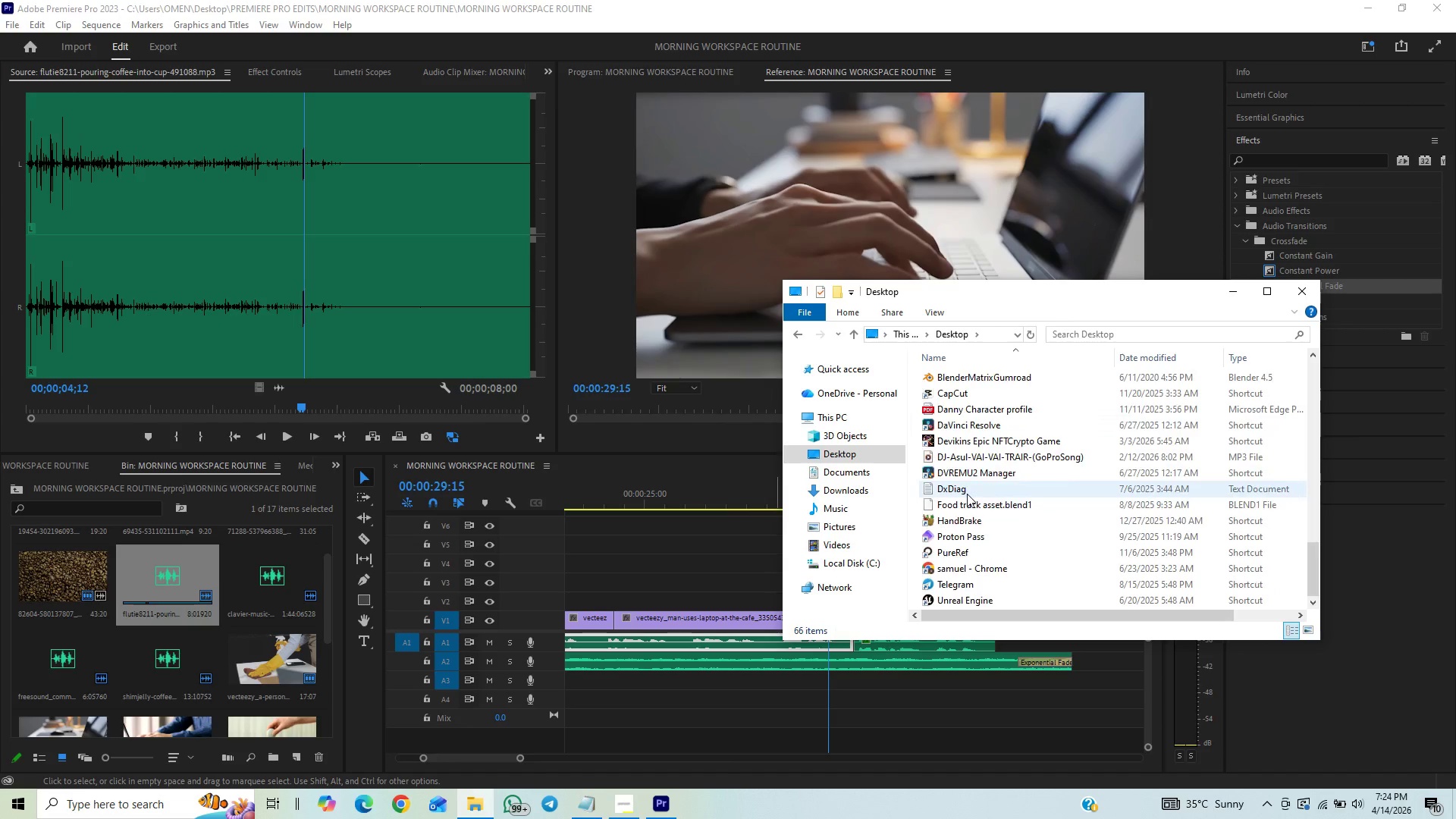 
scroll: coordinate [967, 494], scroll_direction: up, amount: 8.0
 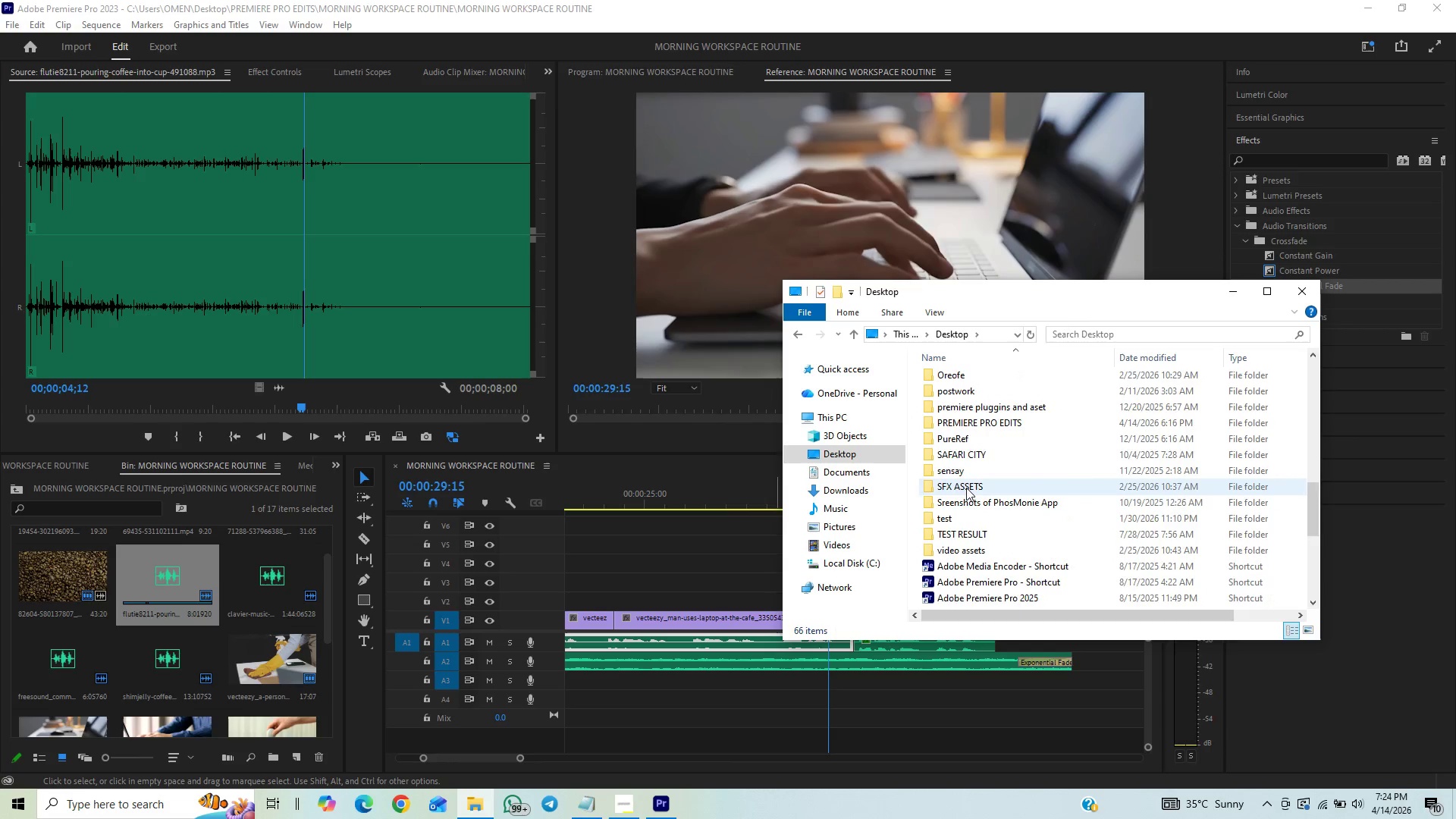 
double_click([966, 488])
 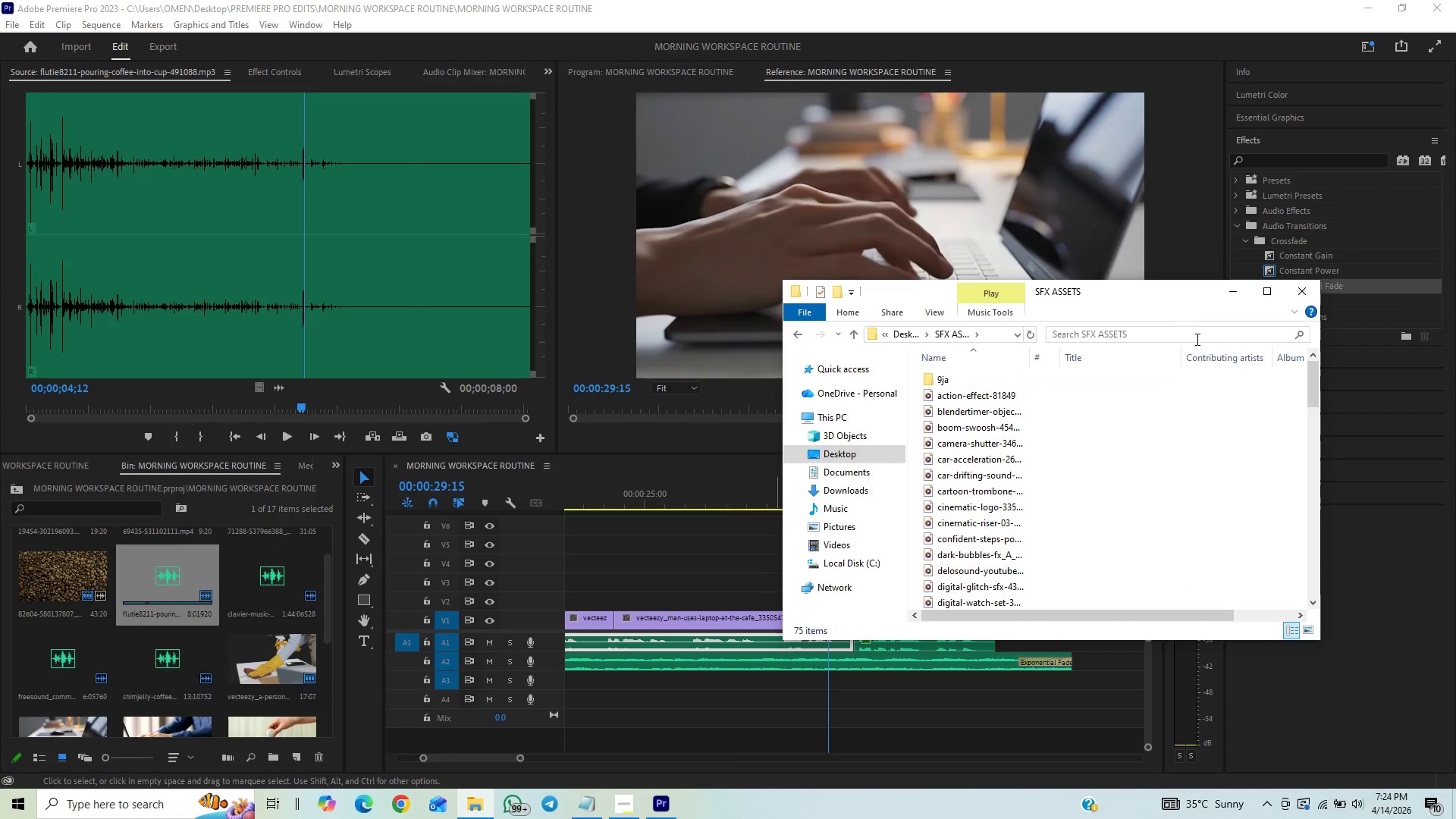 
left_click([1193, 333])
 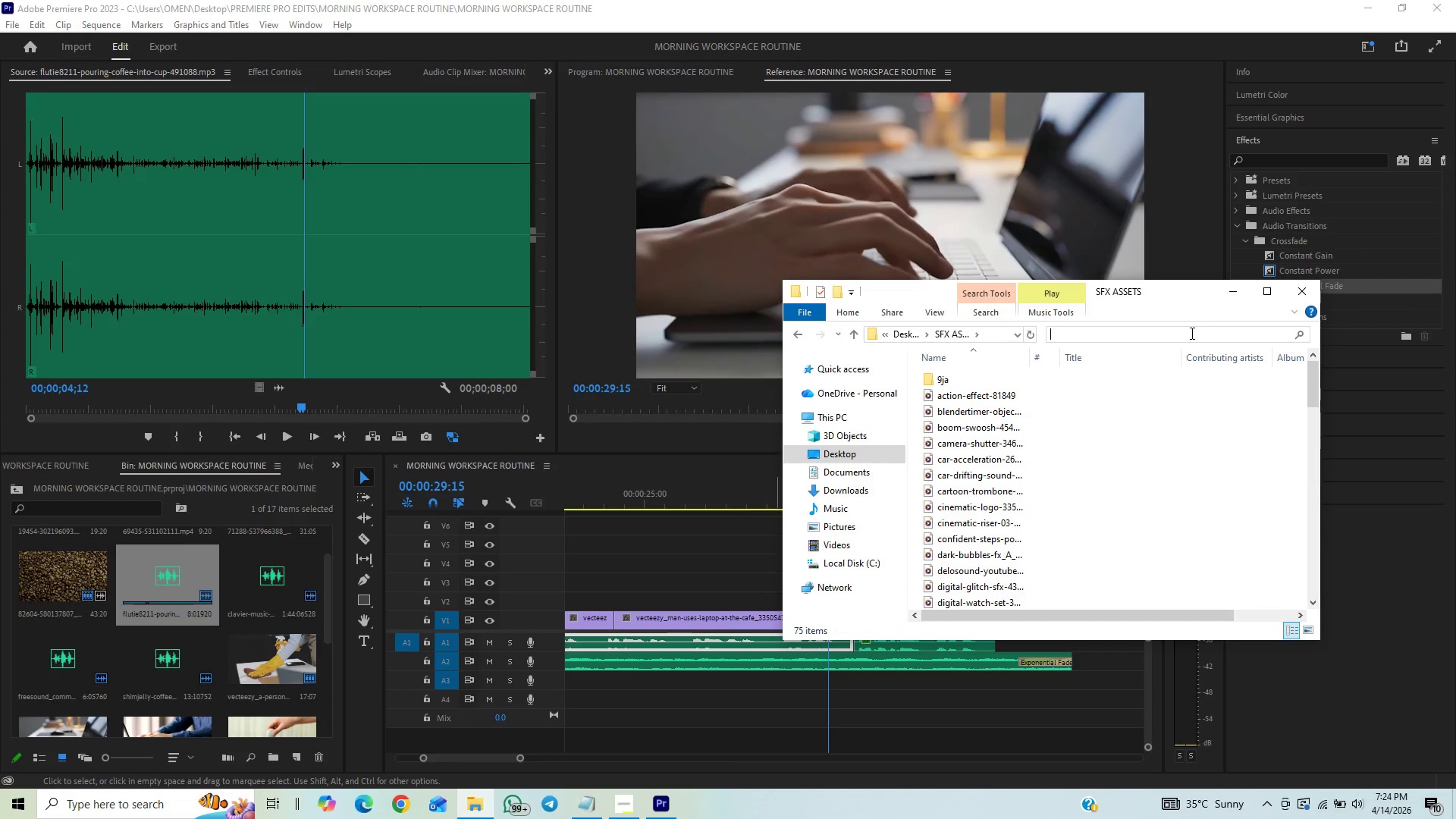 
type(typin)
 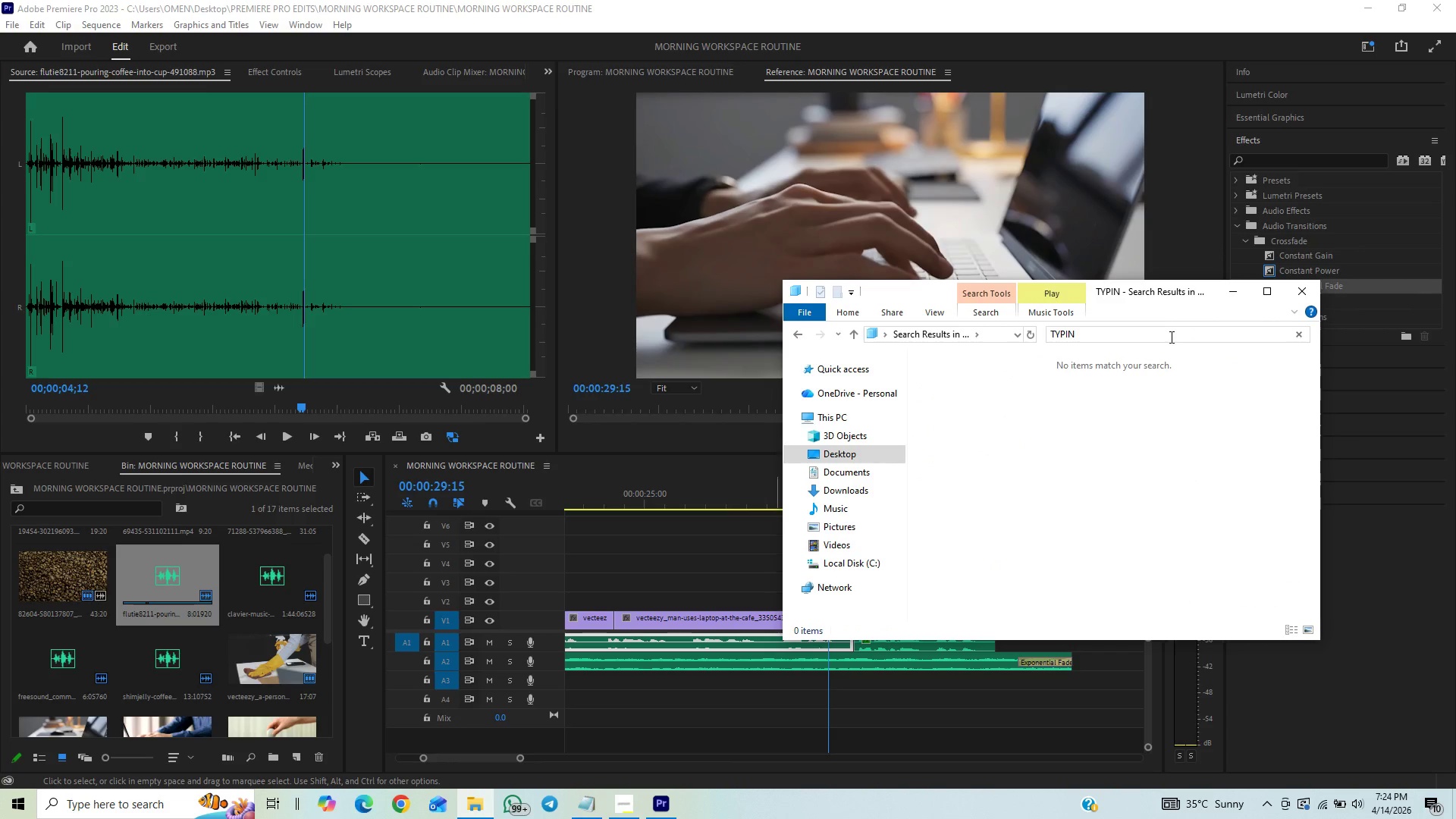 
key(Backspace)
key(Backspace)
key(Backspace)
key(Backspace)
key(Backspace)
type(keyb)
 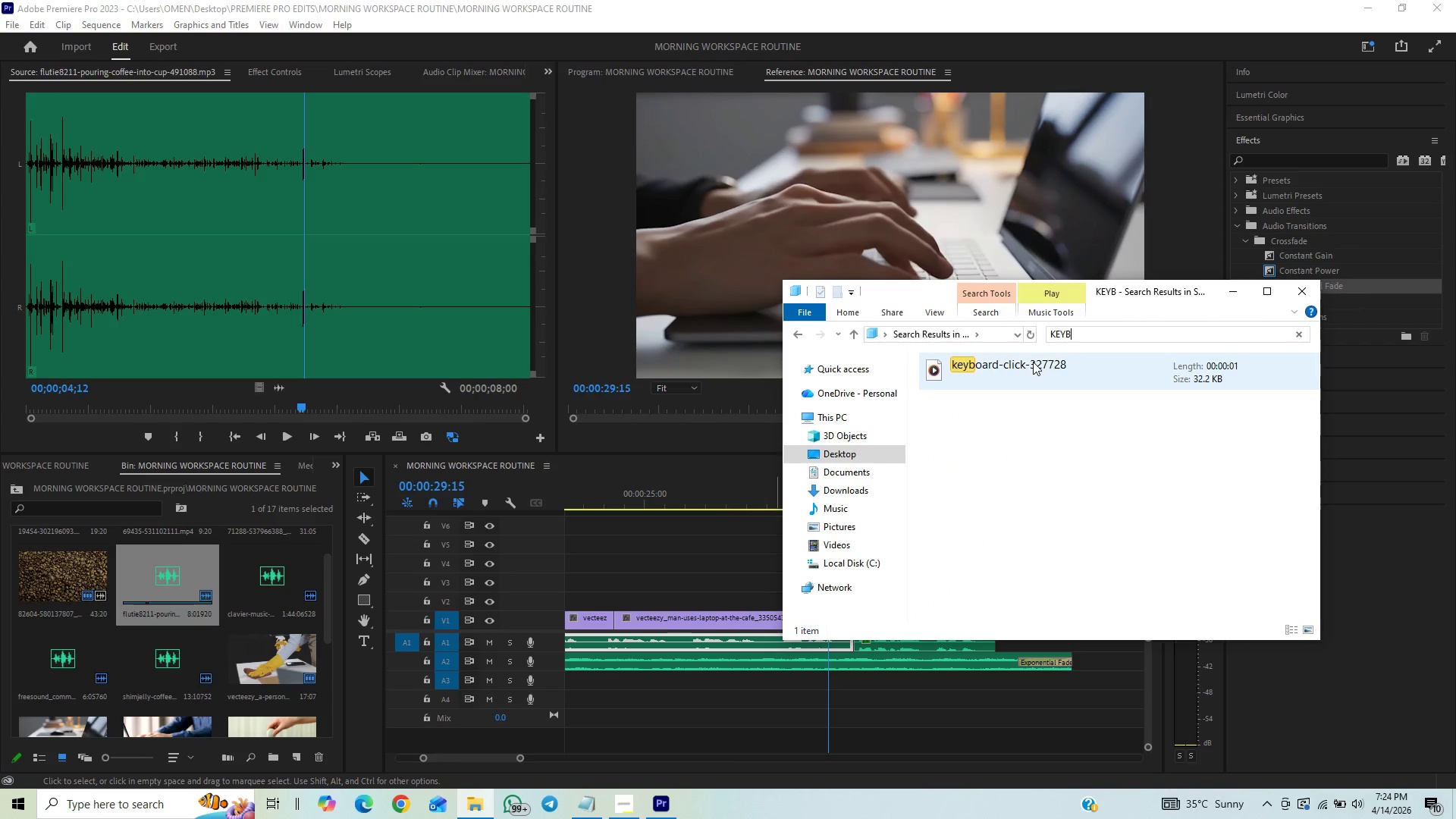 
double_click([1033, 362])
 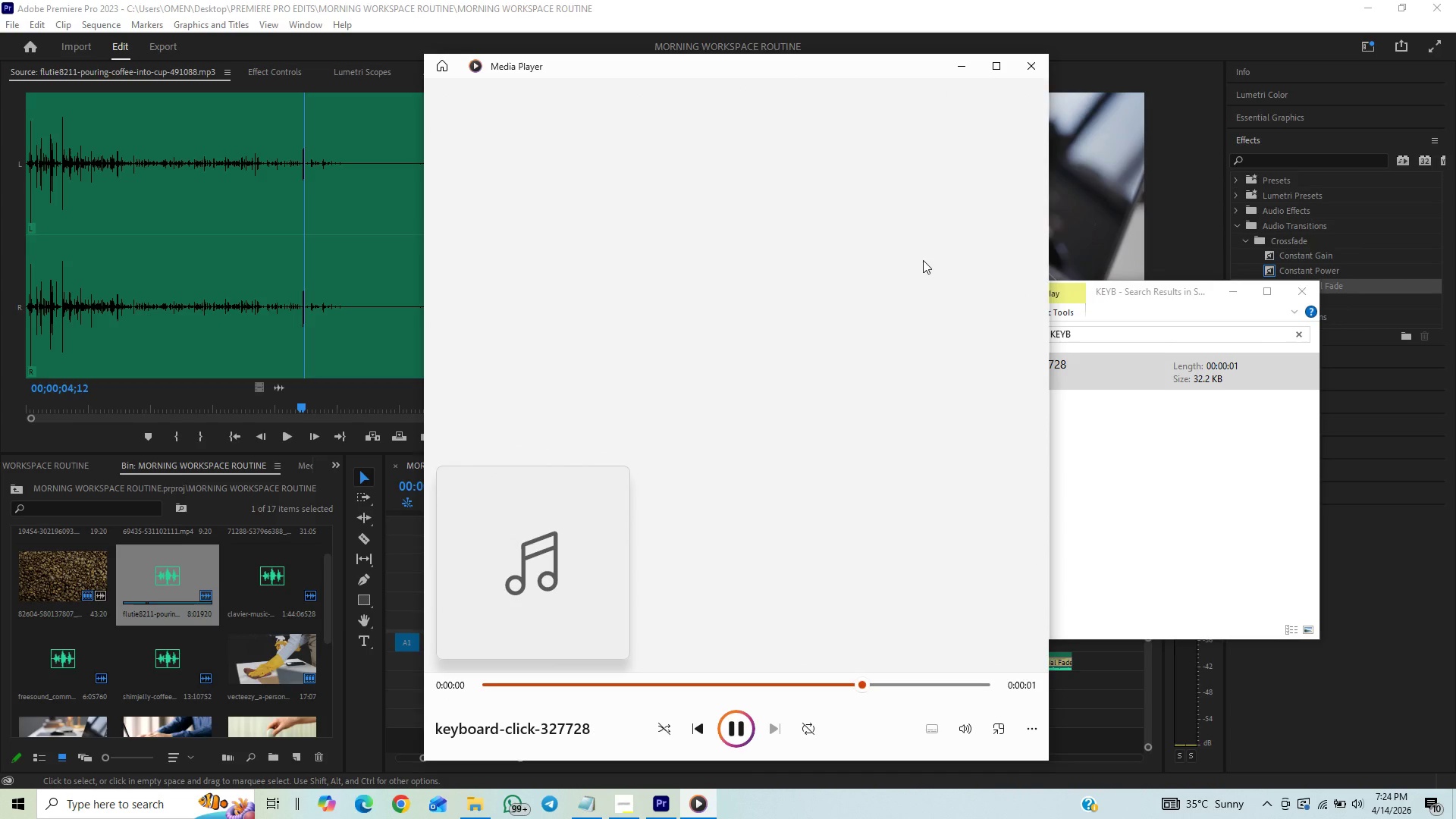 
left_click([1039, 68])
 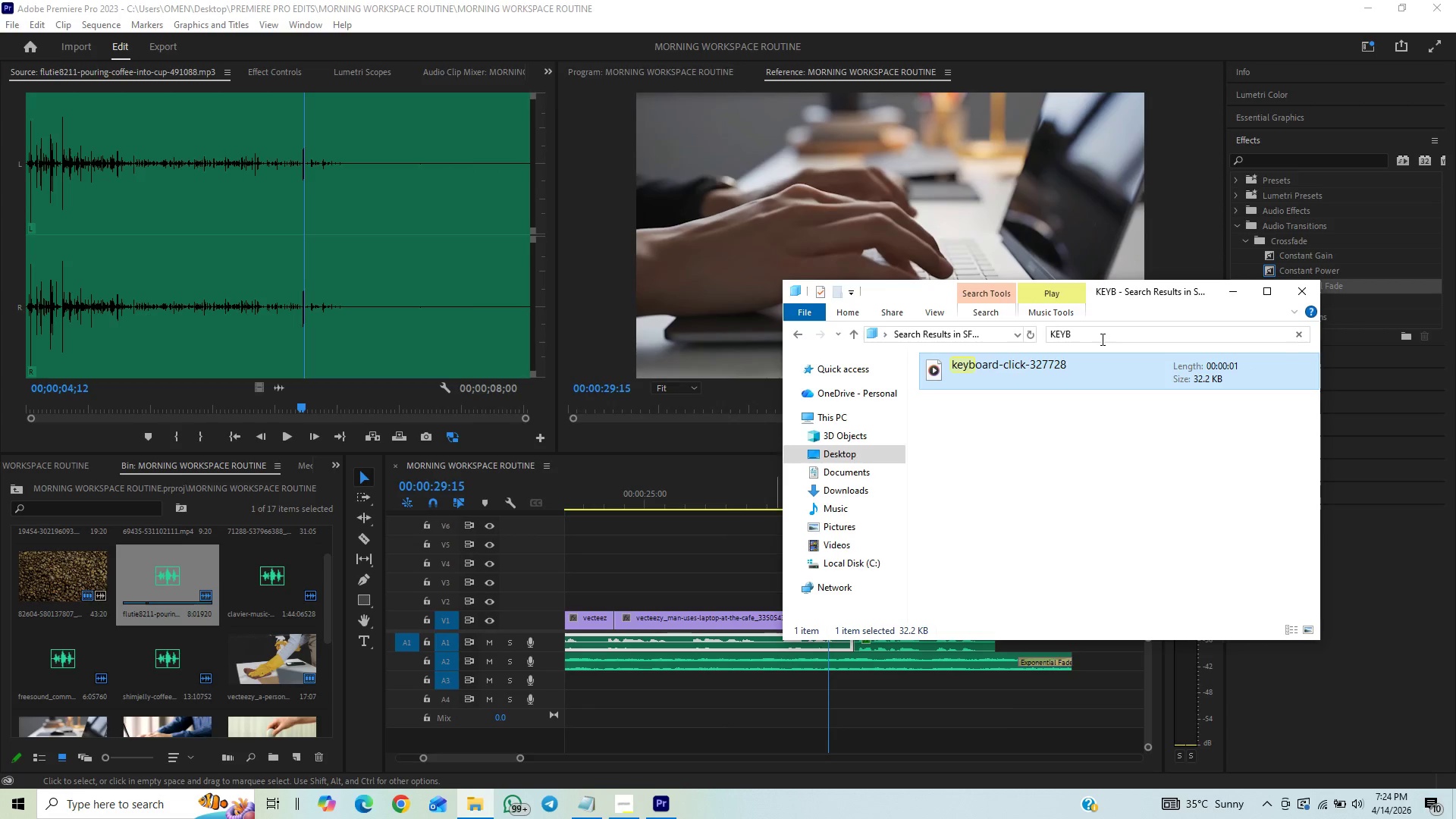 
left_click([1101, 339])
 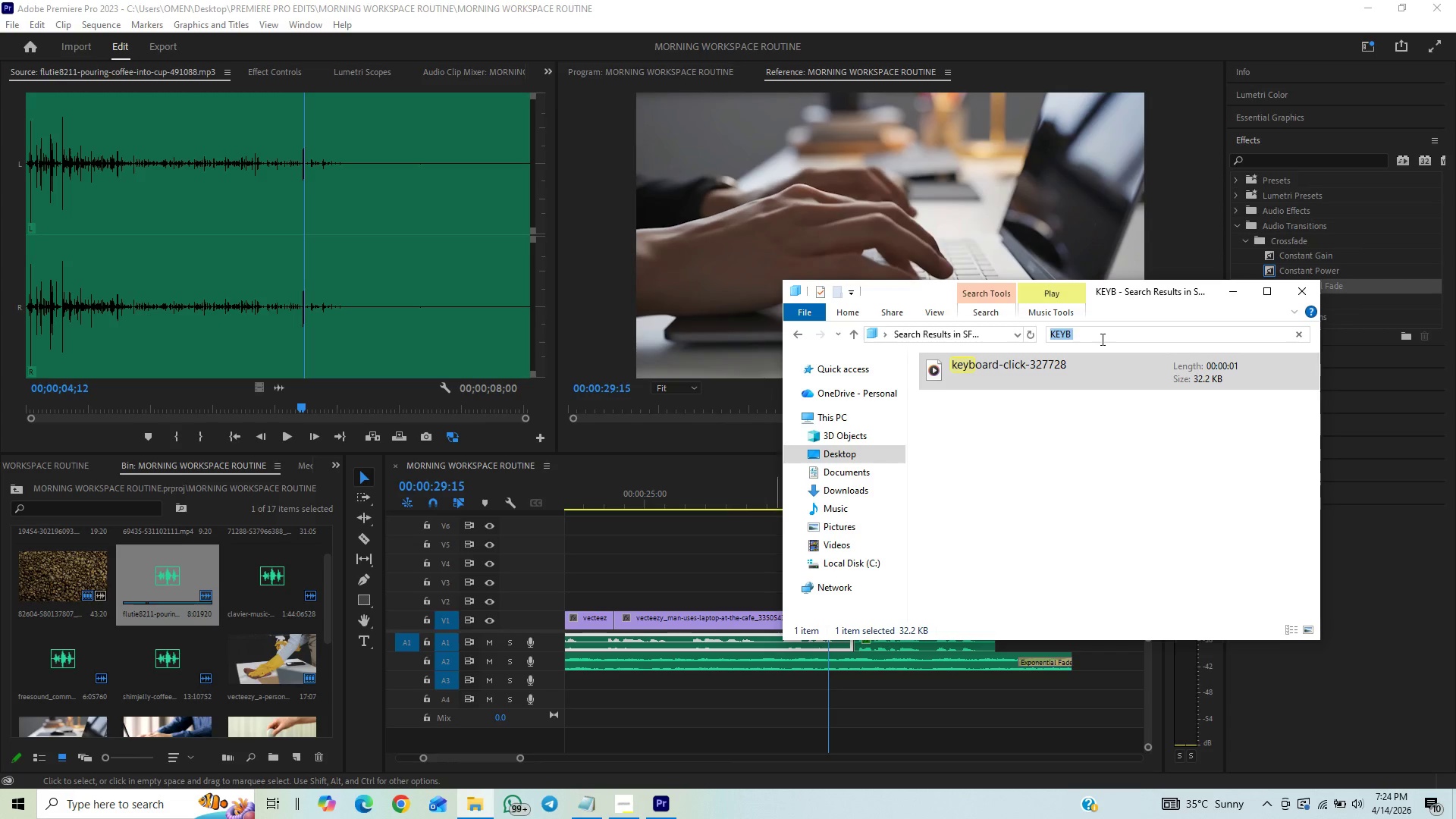 
key(Backspace)
type(click)
 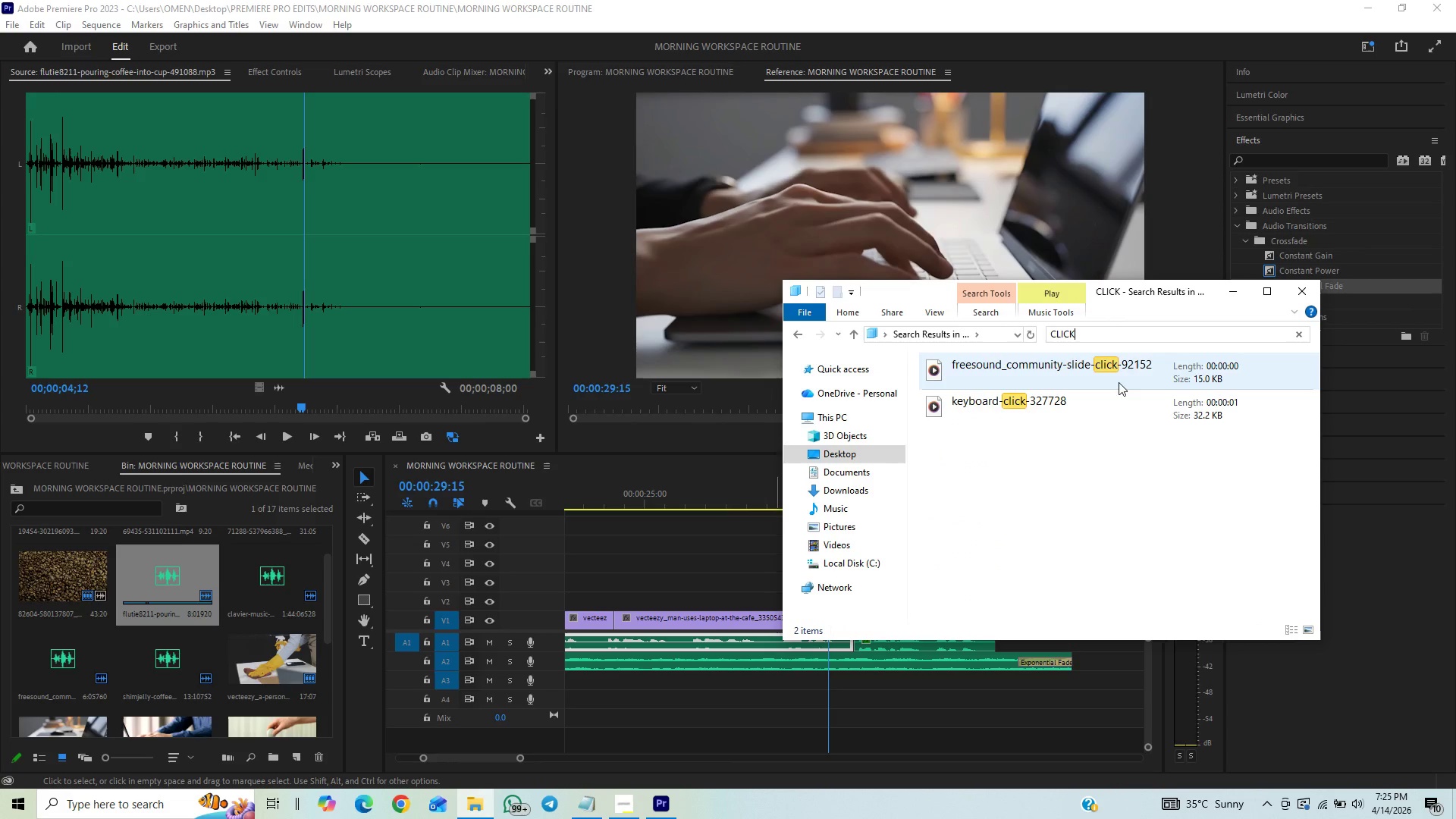 
double_click([1037, 369])
 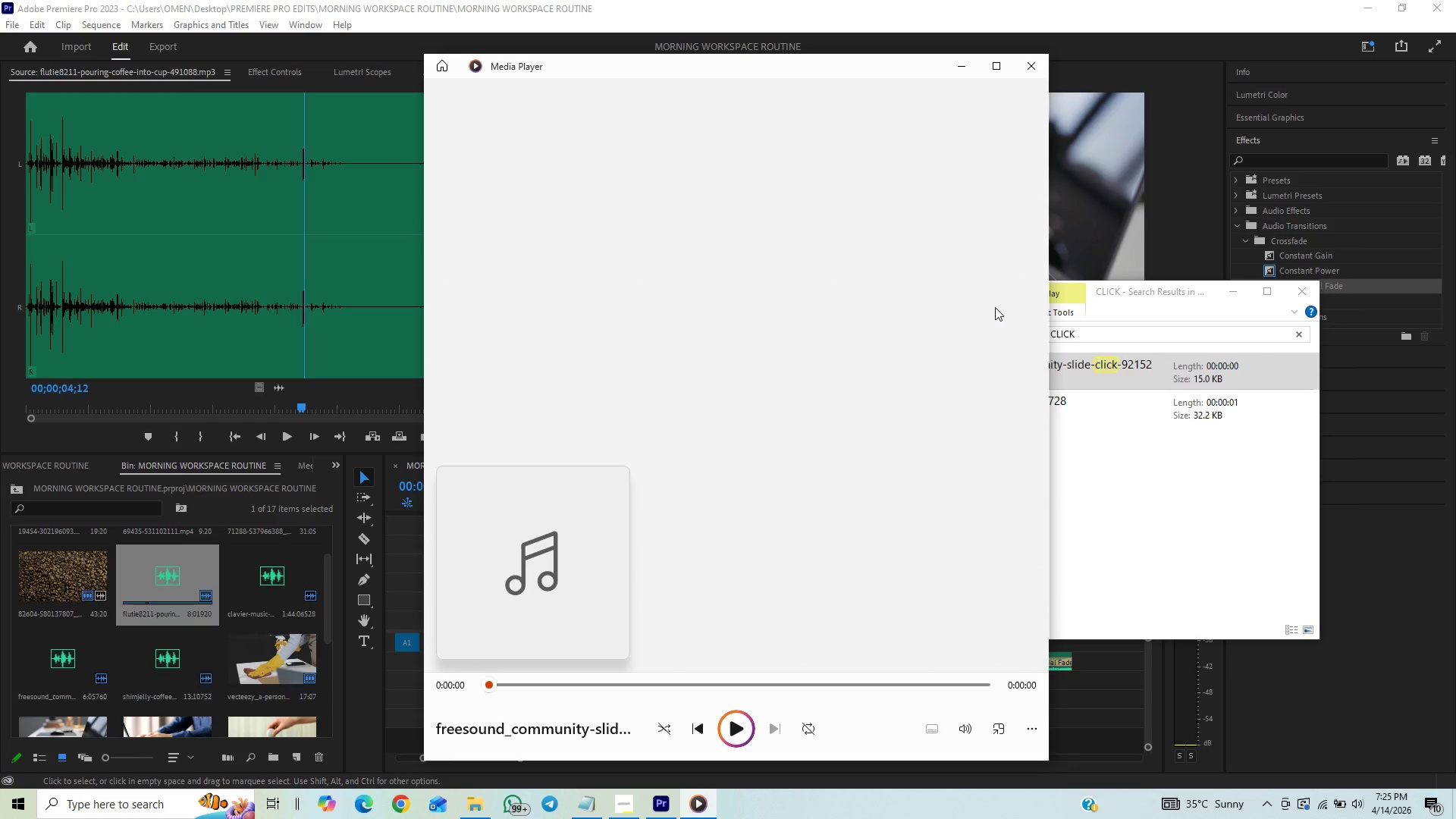 
left_click([1033, 61])
 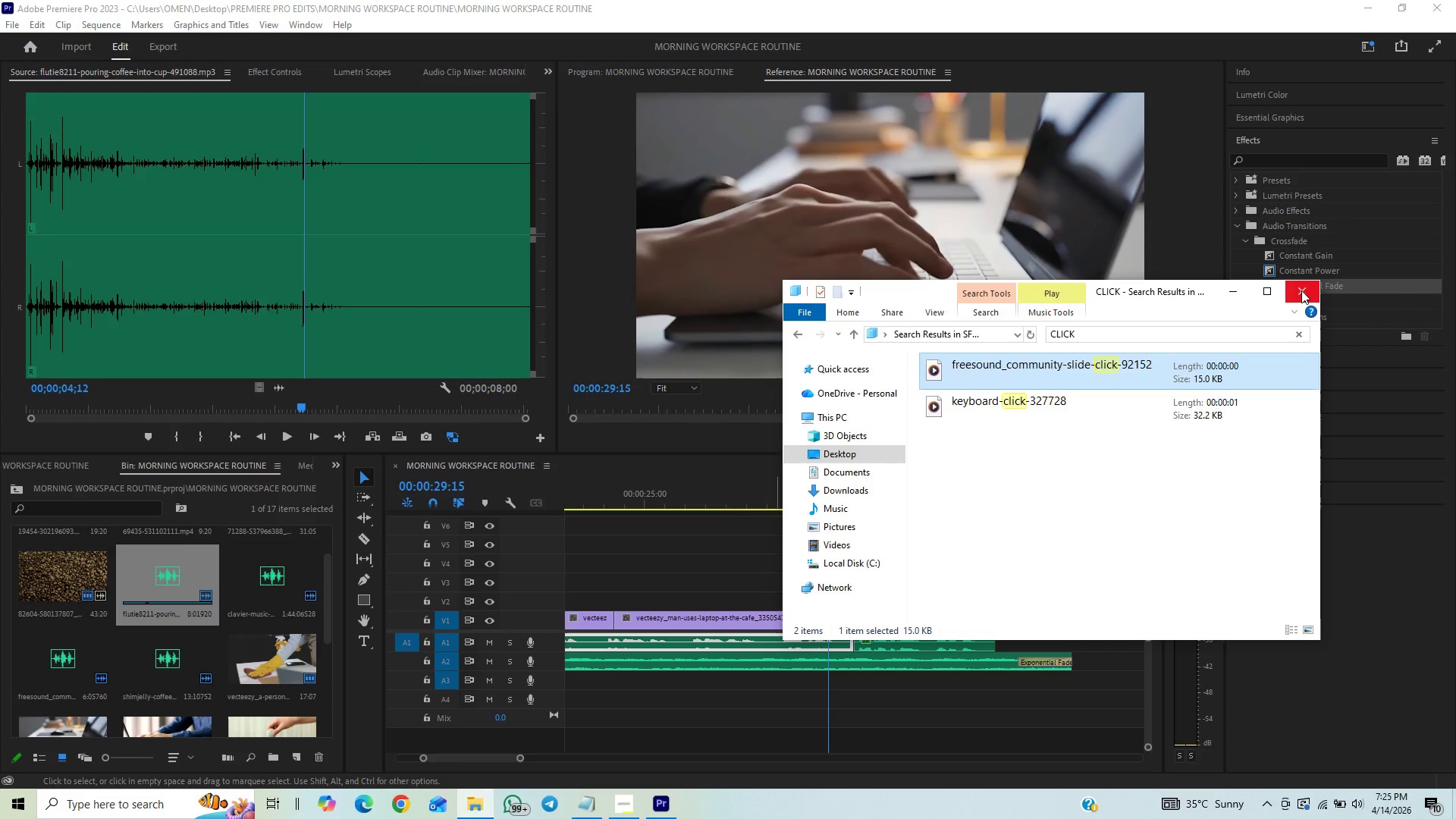 
left_click([1301, 290])
 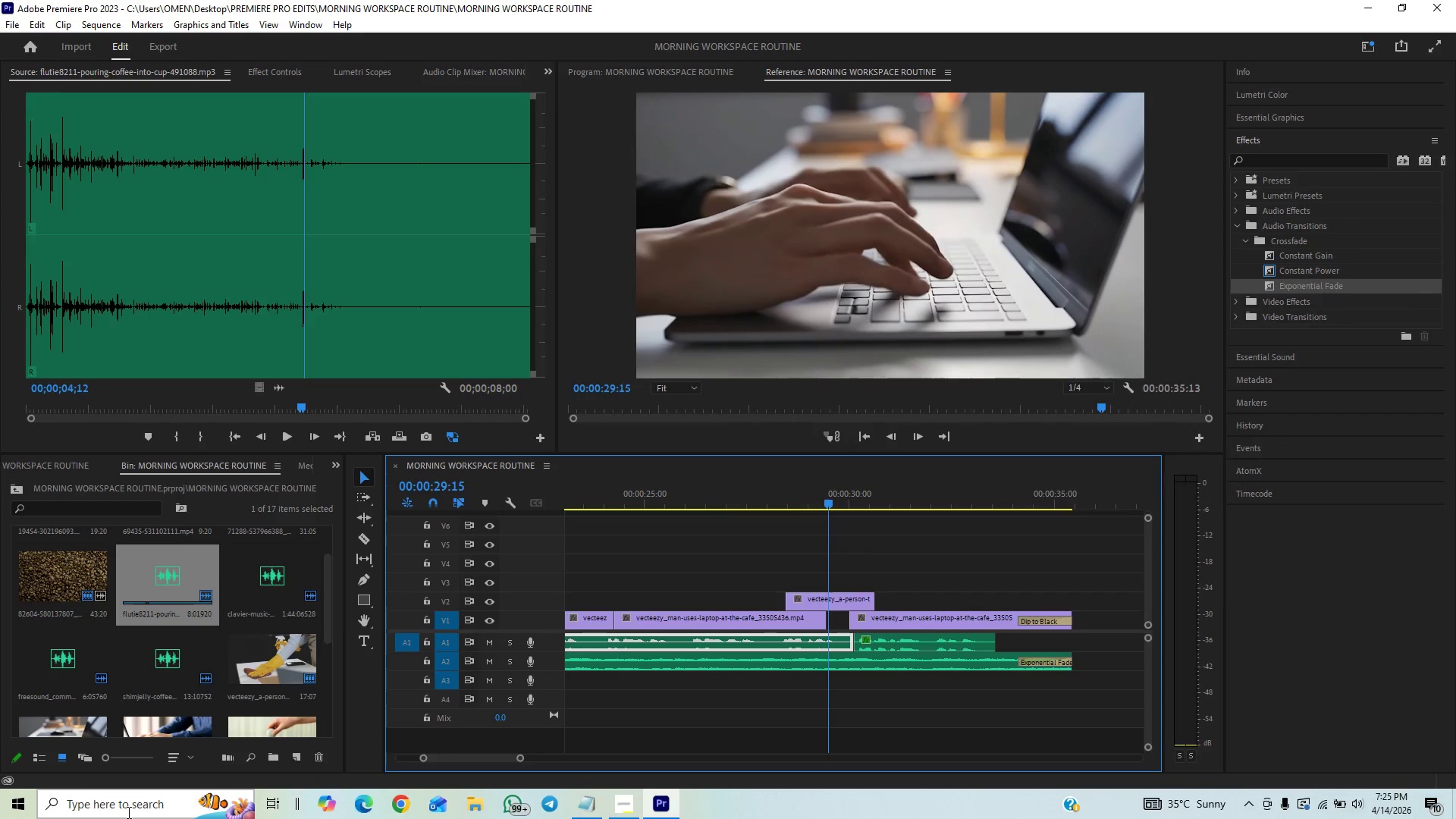 
left_click([127, 812])
 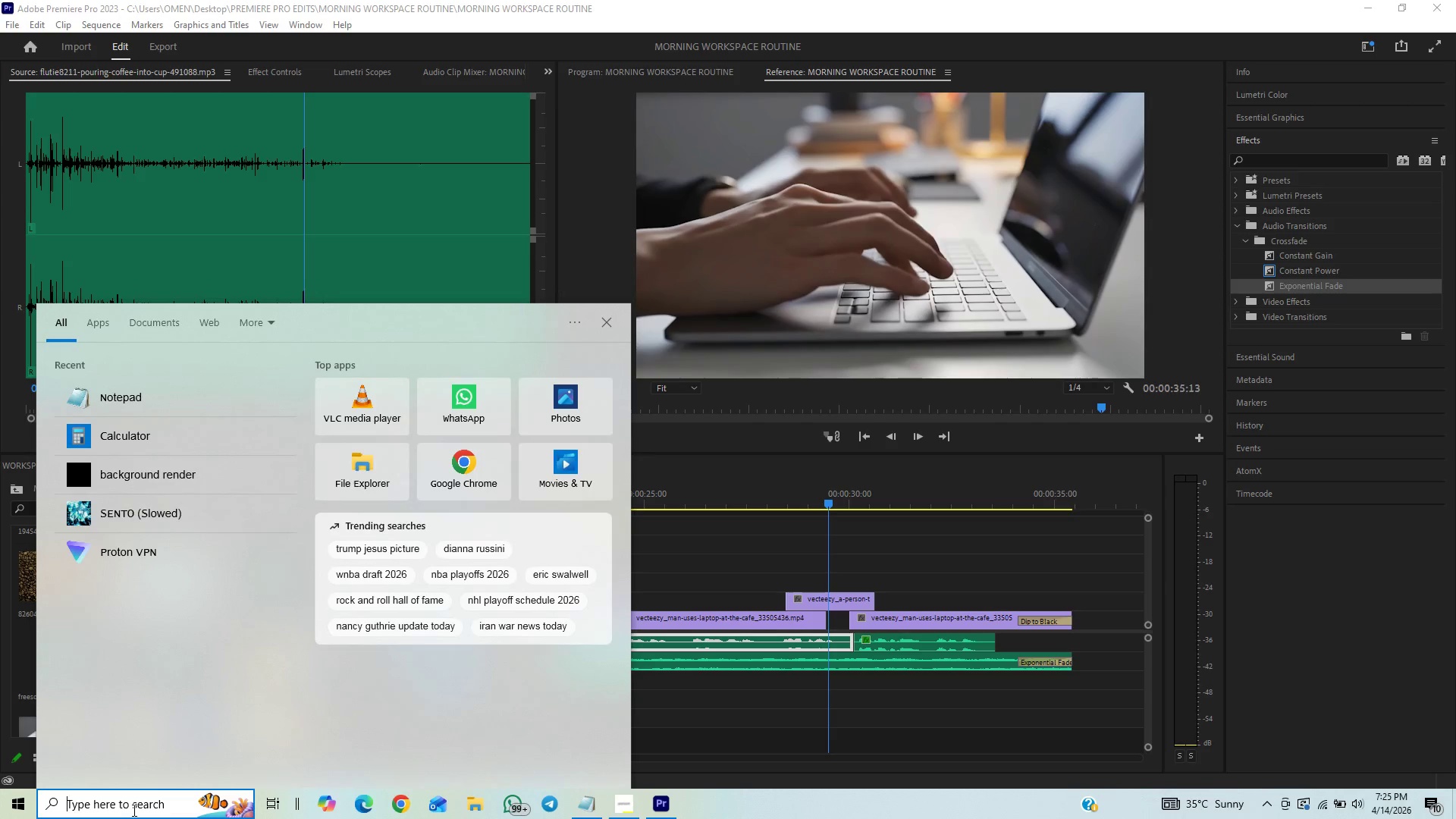 
type(typing)
 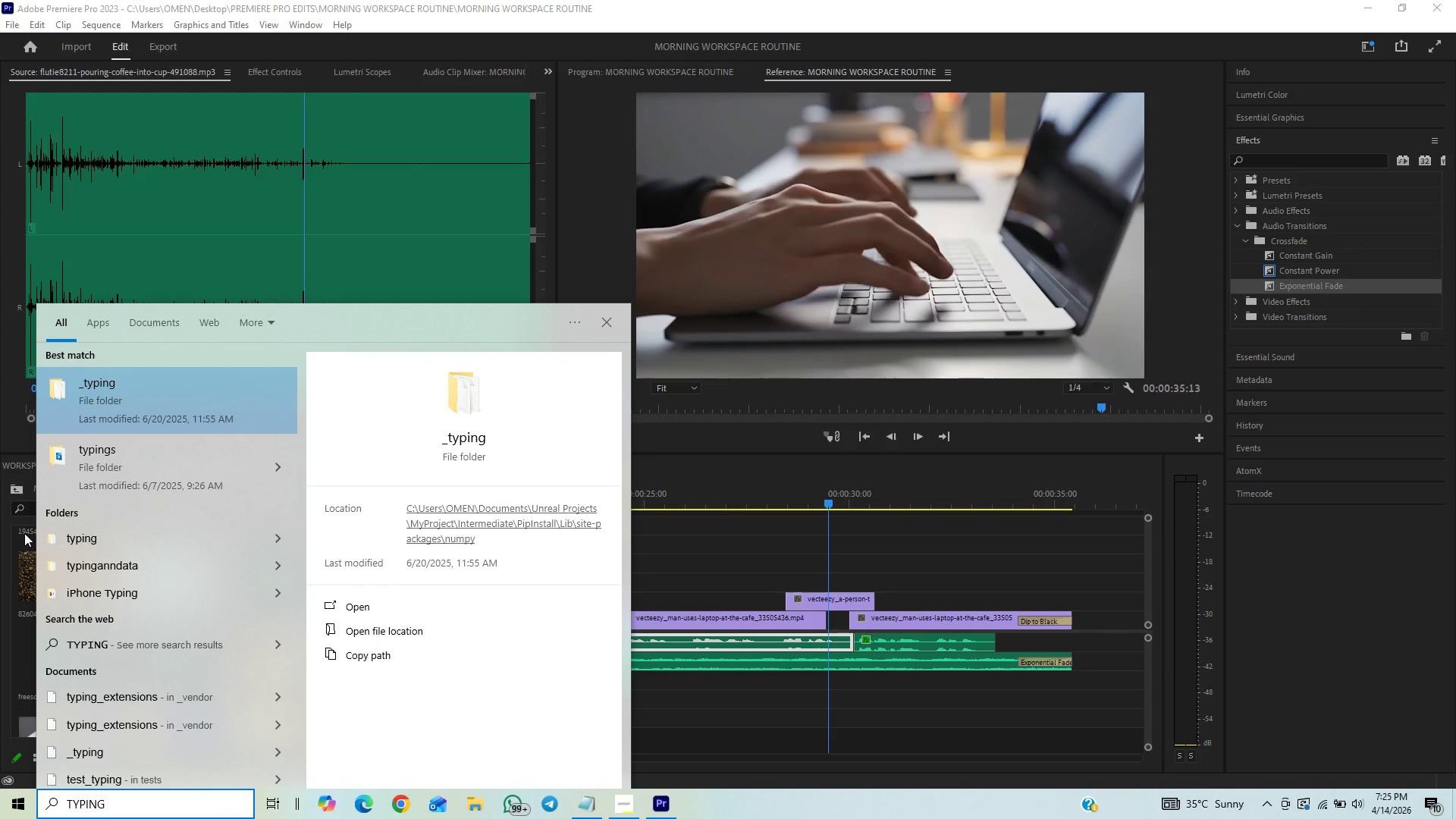 
mouse_move([110, 457])
 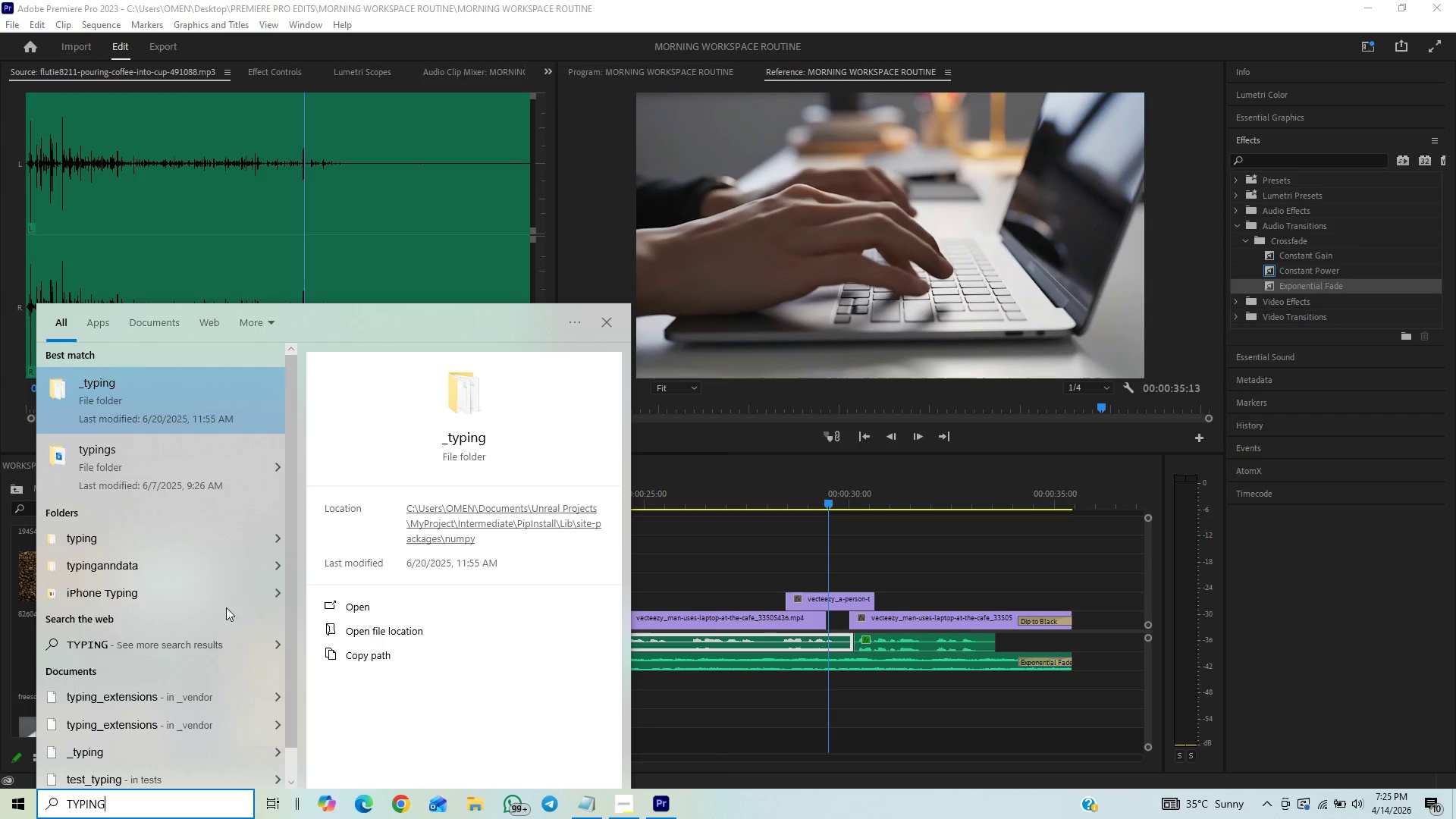 
scroll: coordinate [182, 557], scroll_direction: up, amount: 16.0
 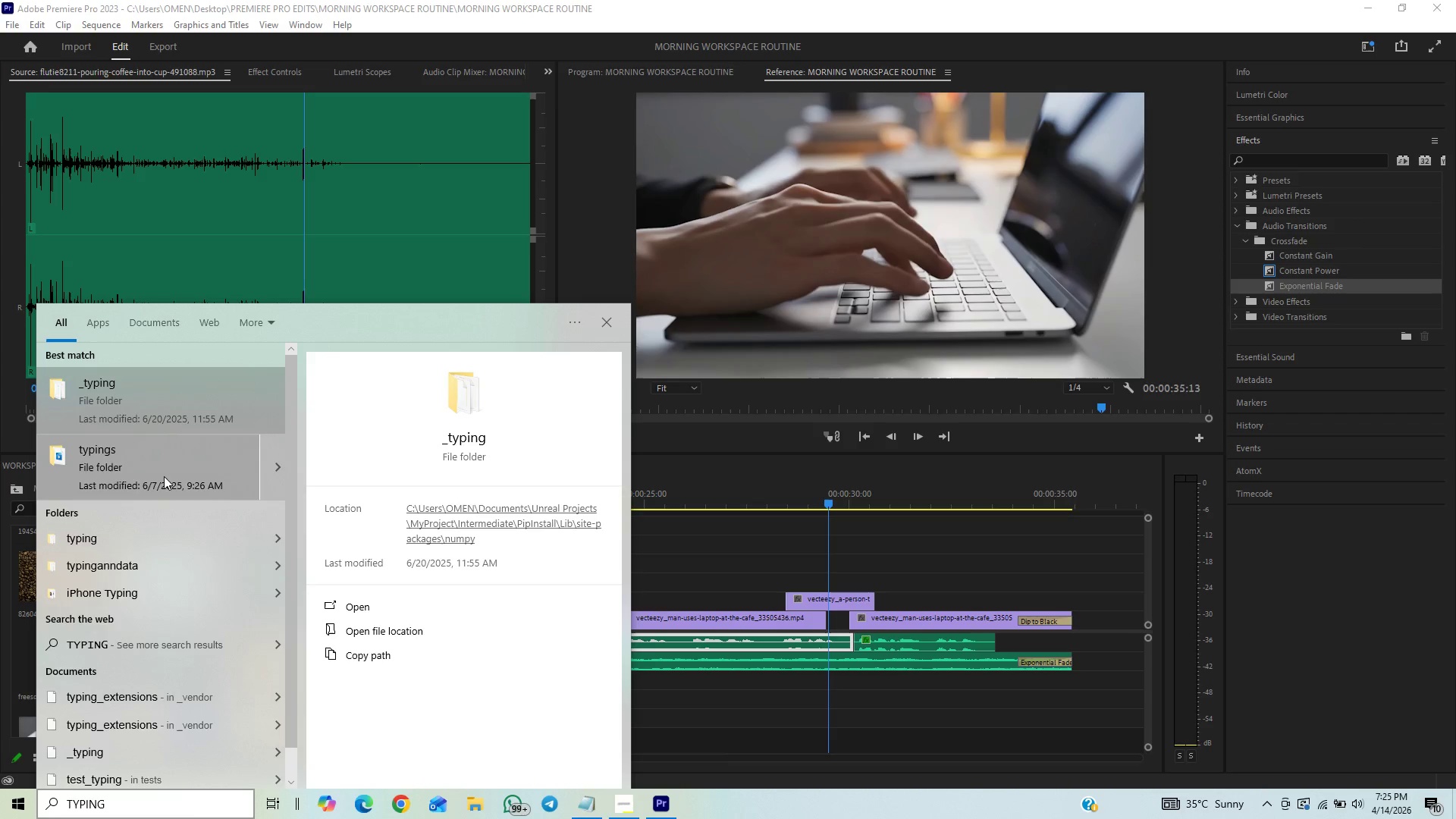 
double_click([164, 476])
 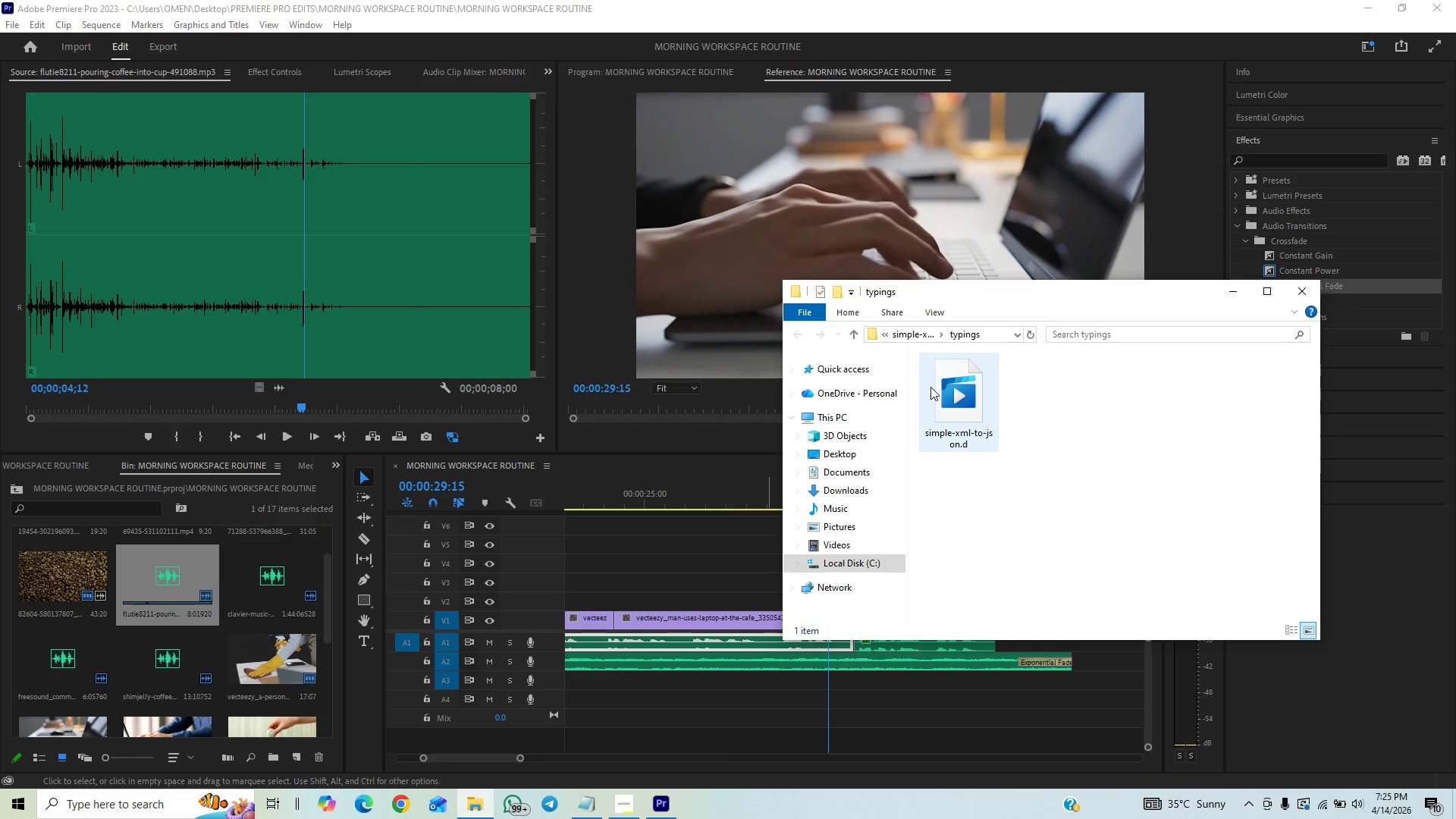 
double_click([962, 396])
 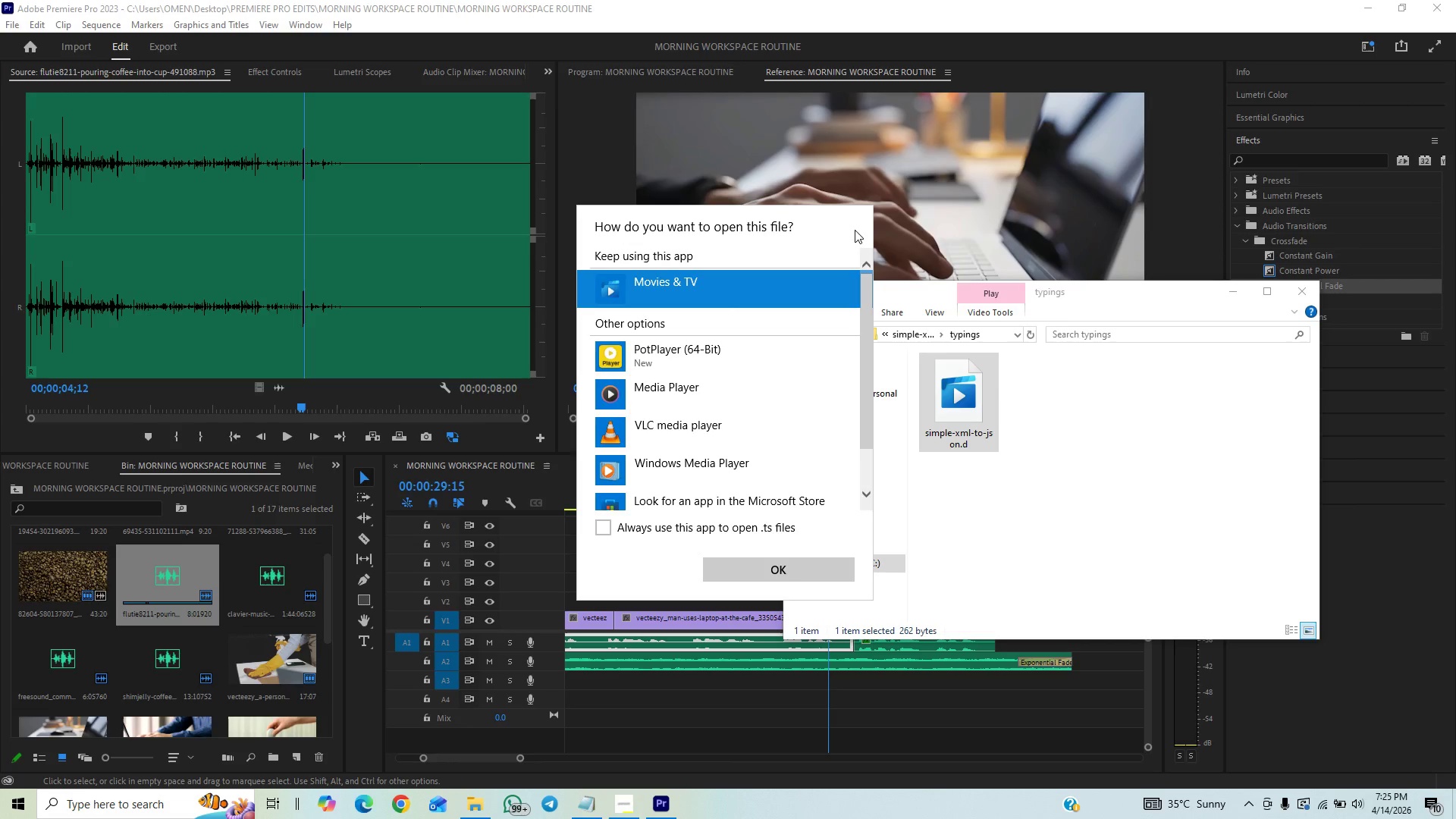 
wait(6.0)
 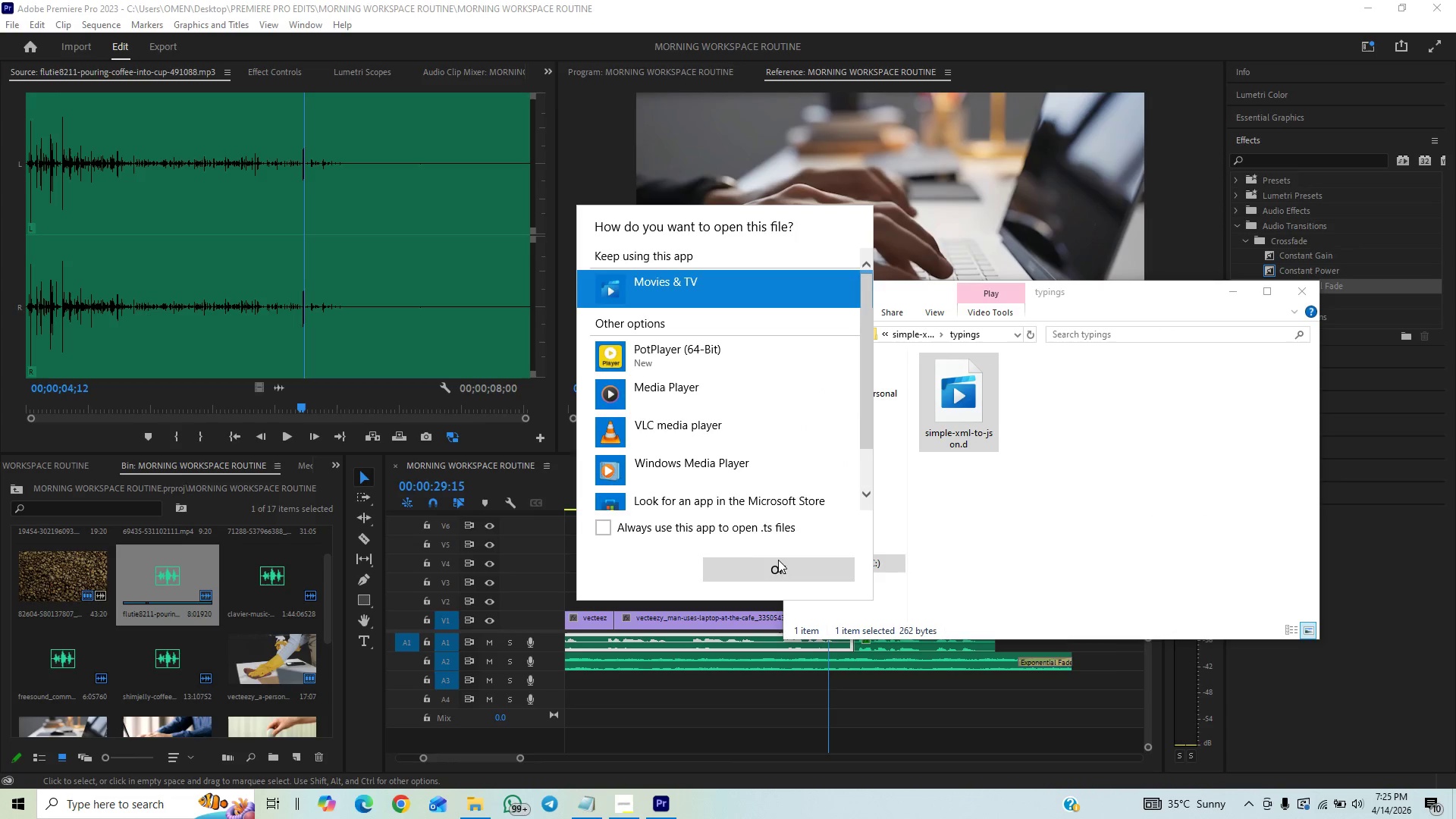 
left_click([1008, 507])
 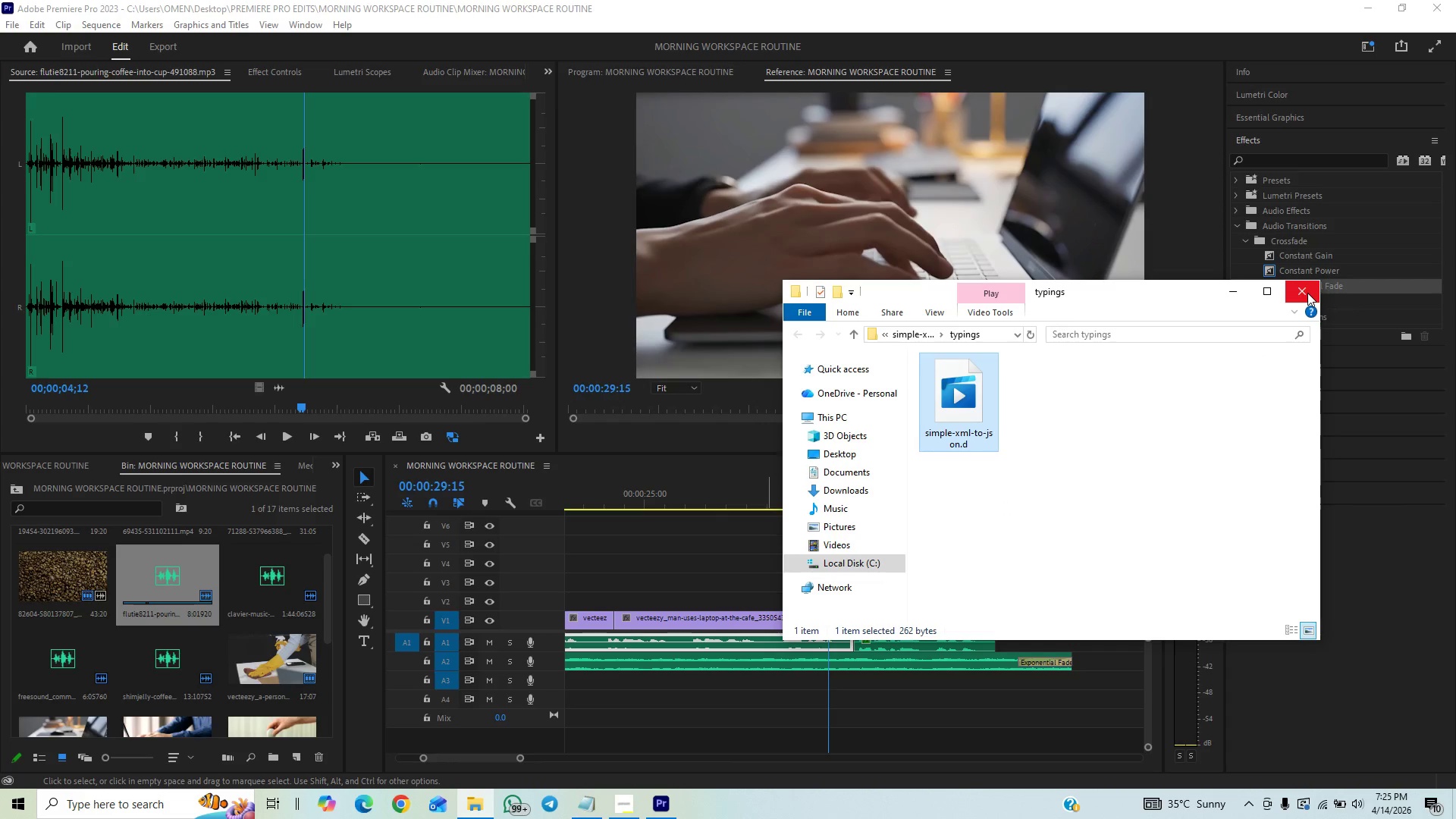 
left_click([1307, 293])
 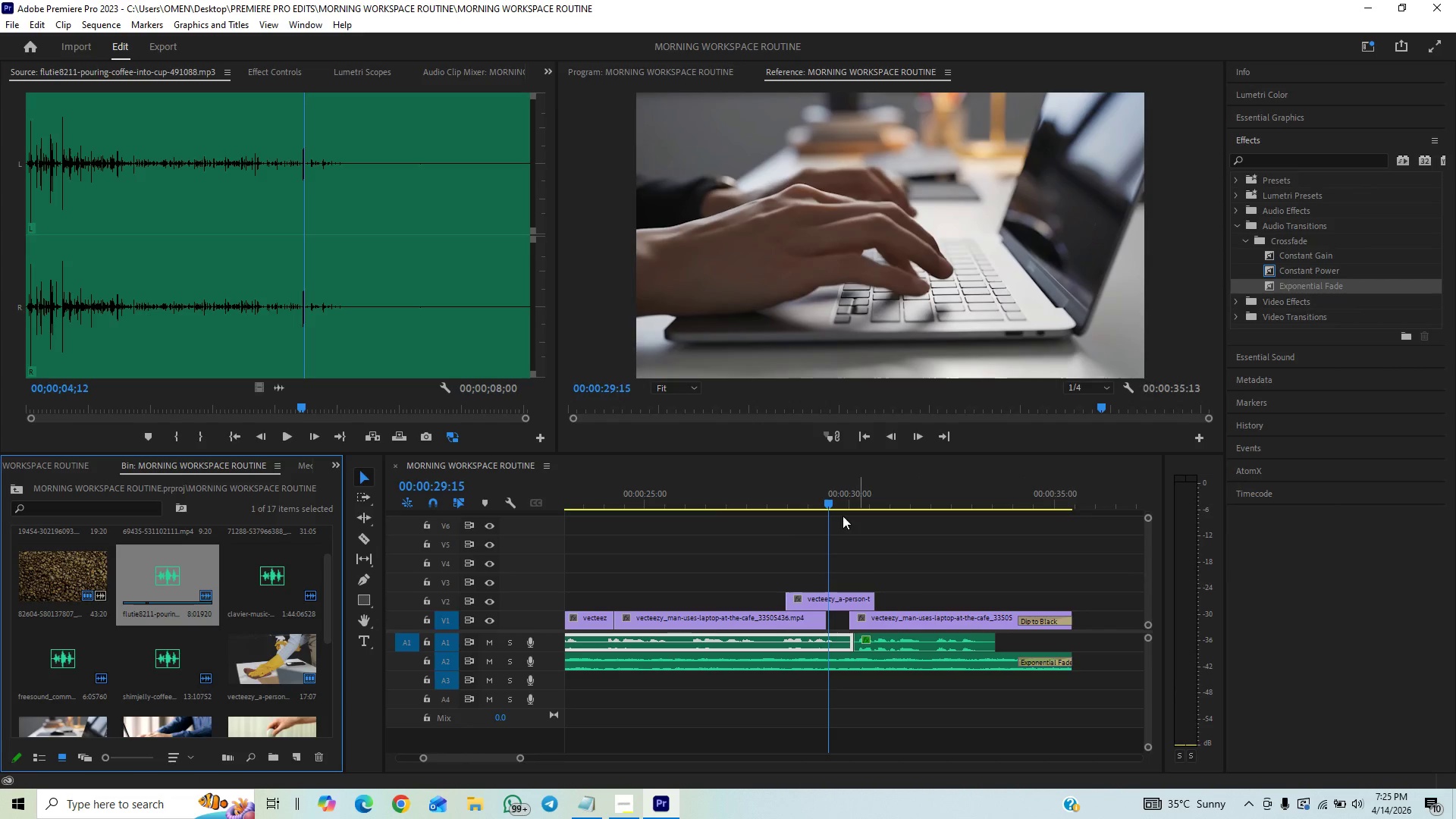 
key(Control+S)
 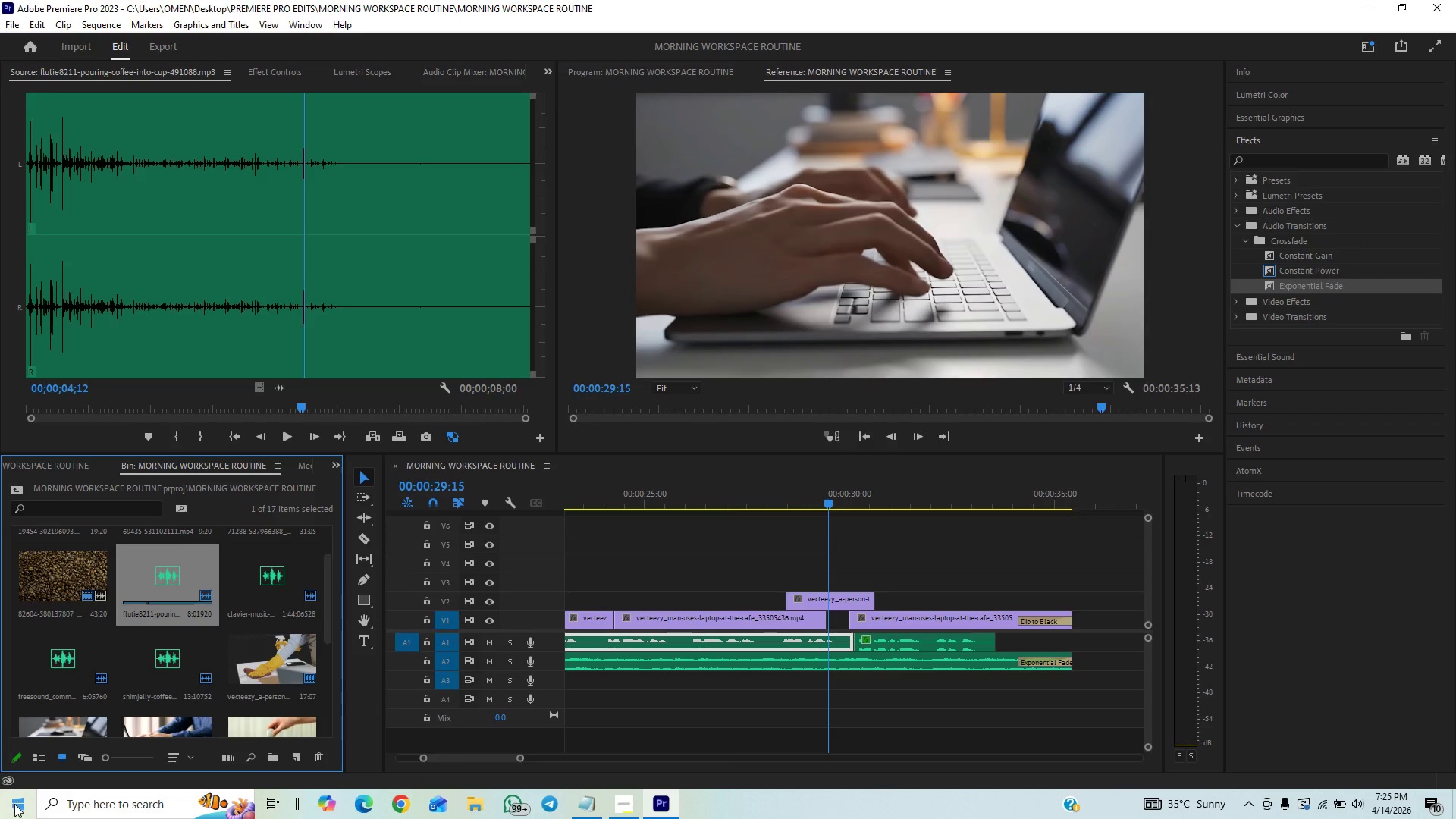 
wait(5.91)
 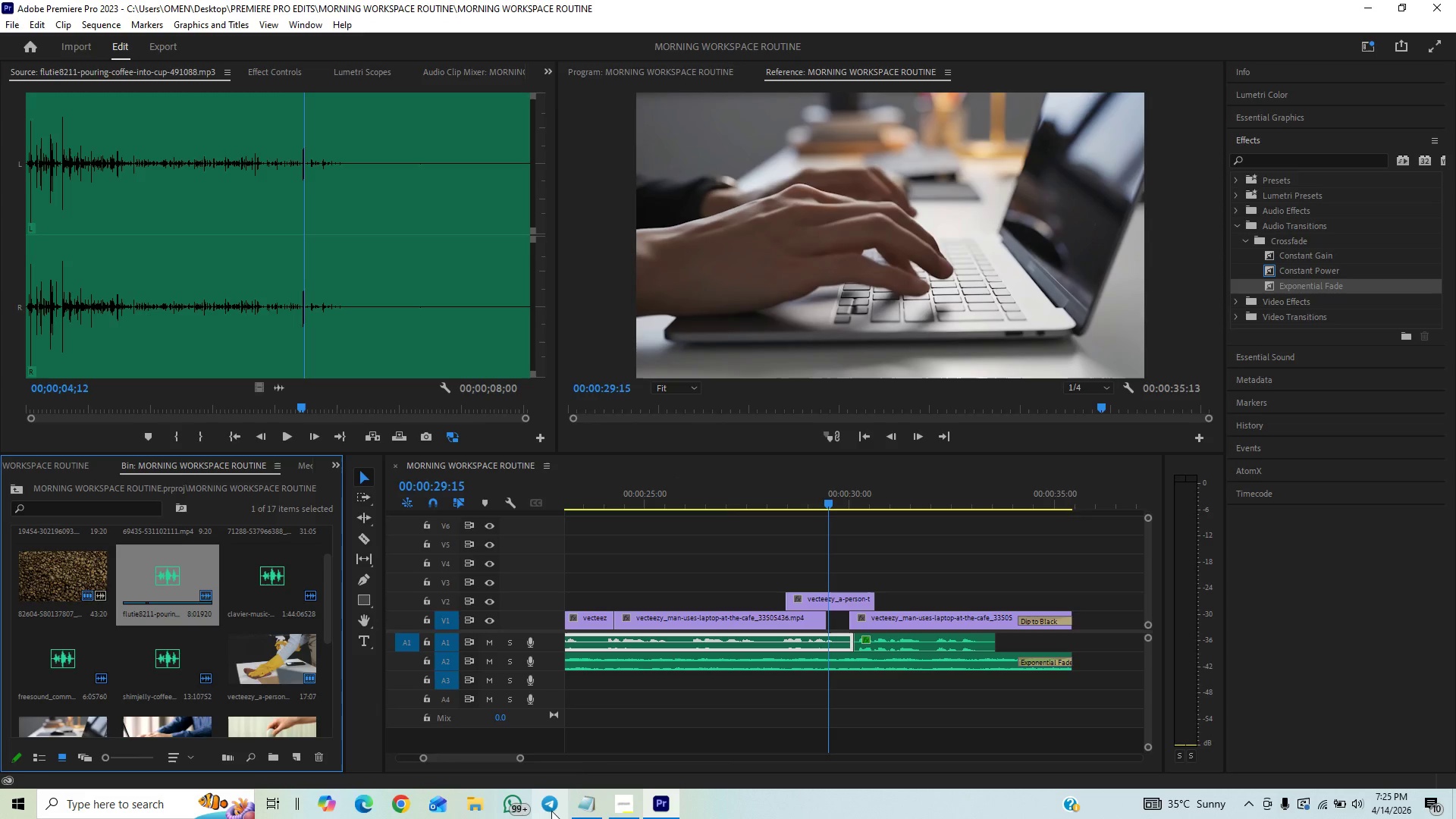 
left_click([475, 806])
 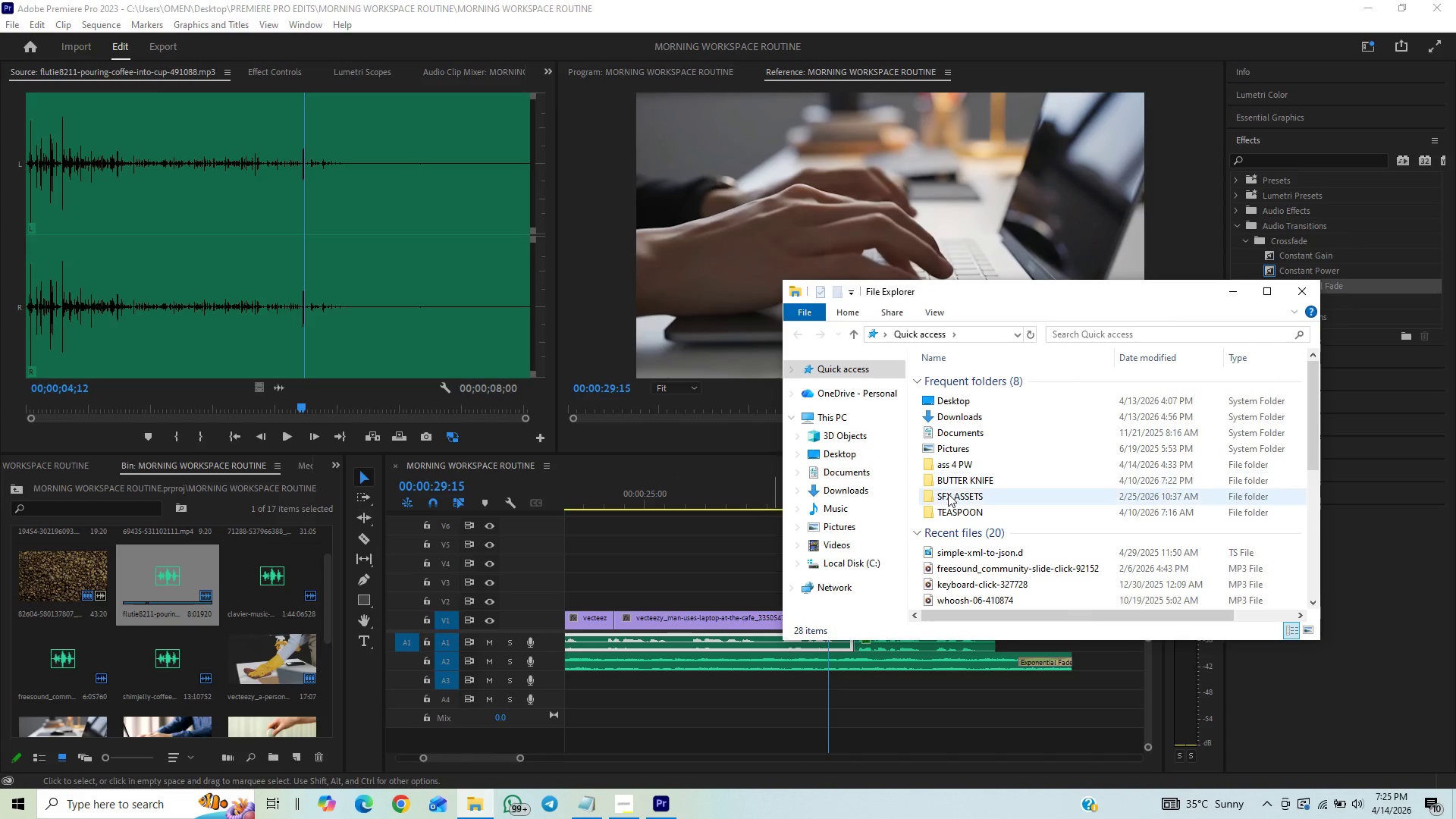 
double_click([949, 498])
 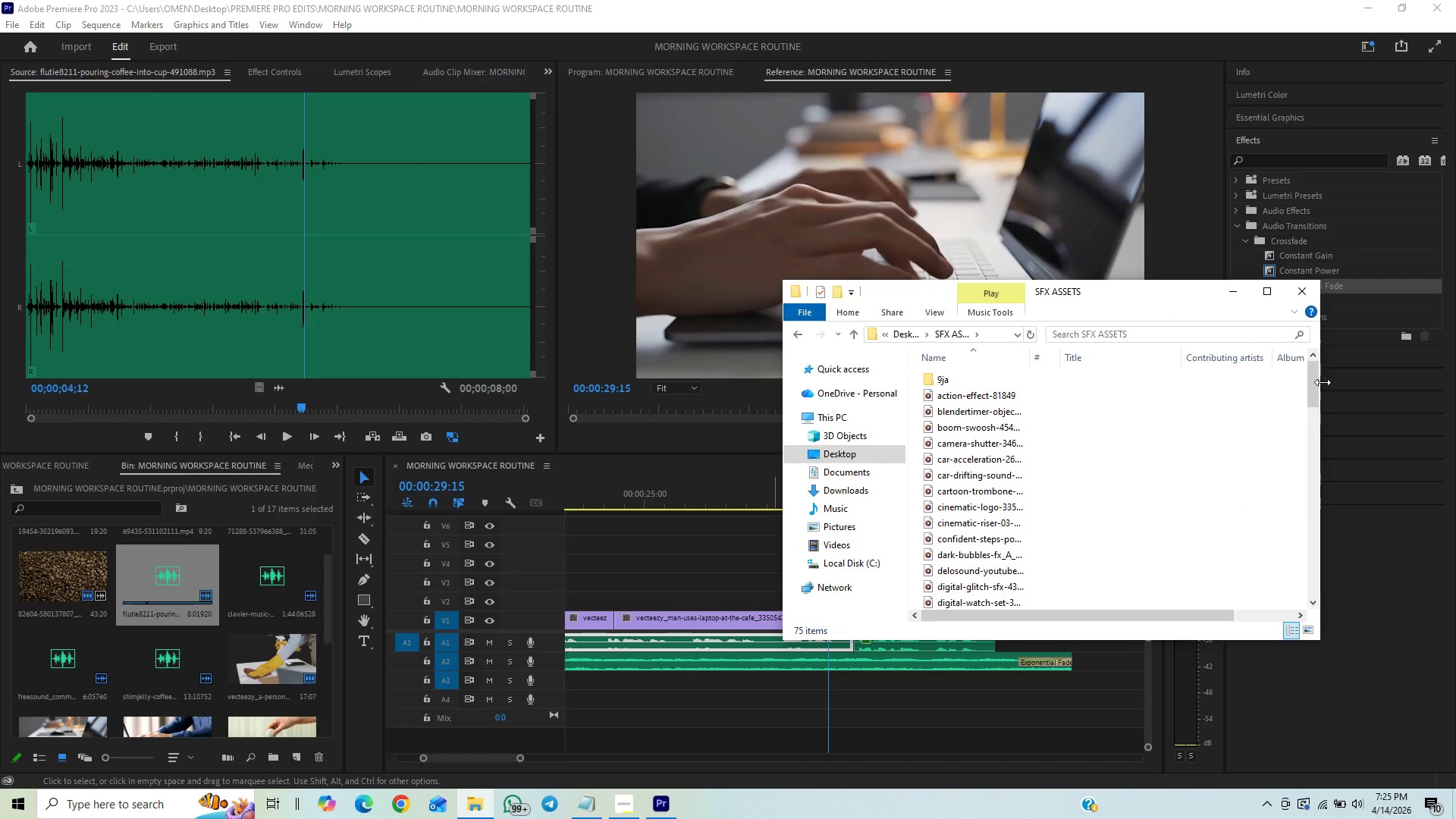 
left_click_drag(start_coordinate=[1314, 389], to_coordinate=[1301, 457])
 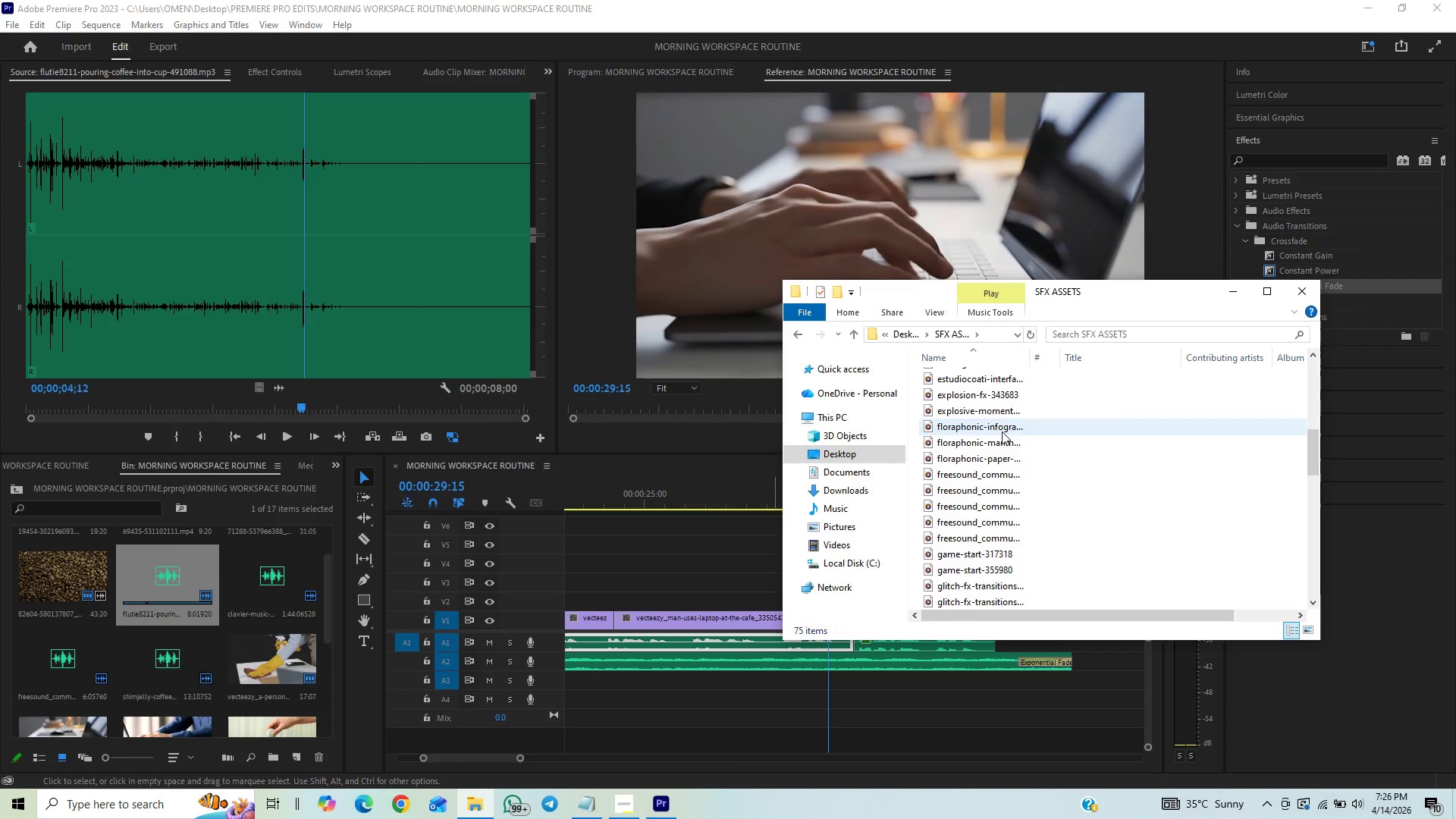 
double_click([991, 427])
 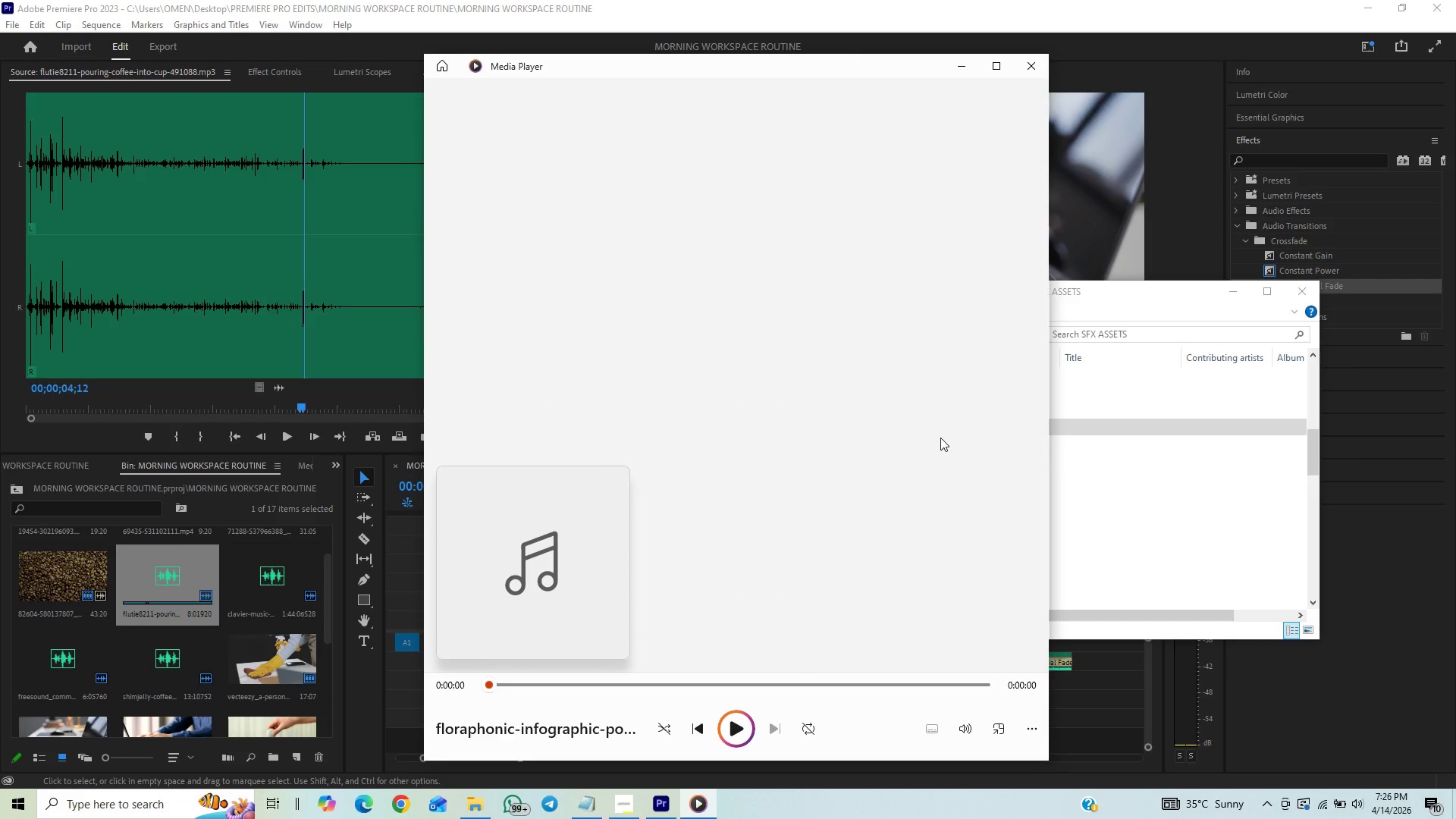 
wait(5.55)
 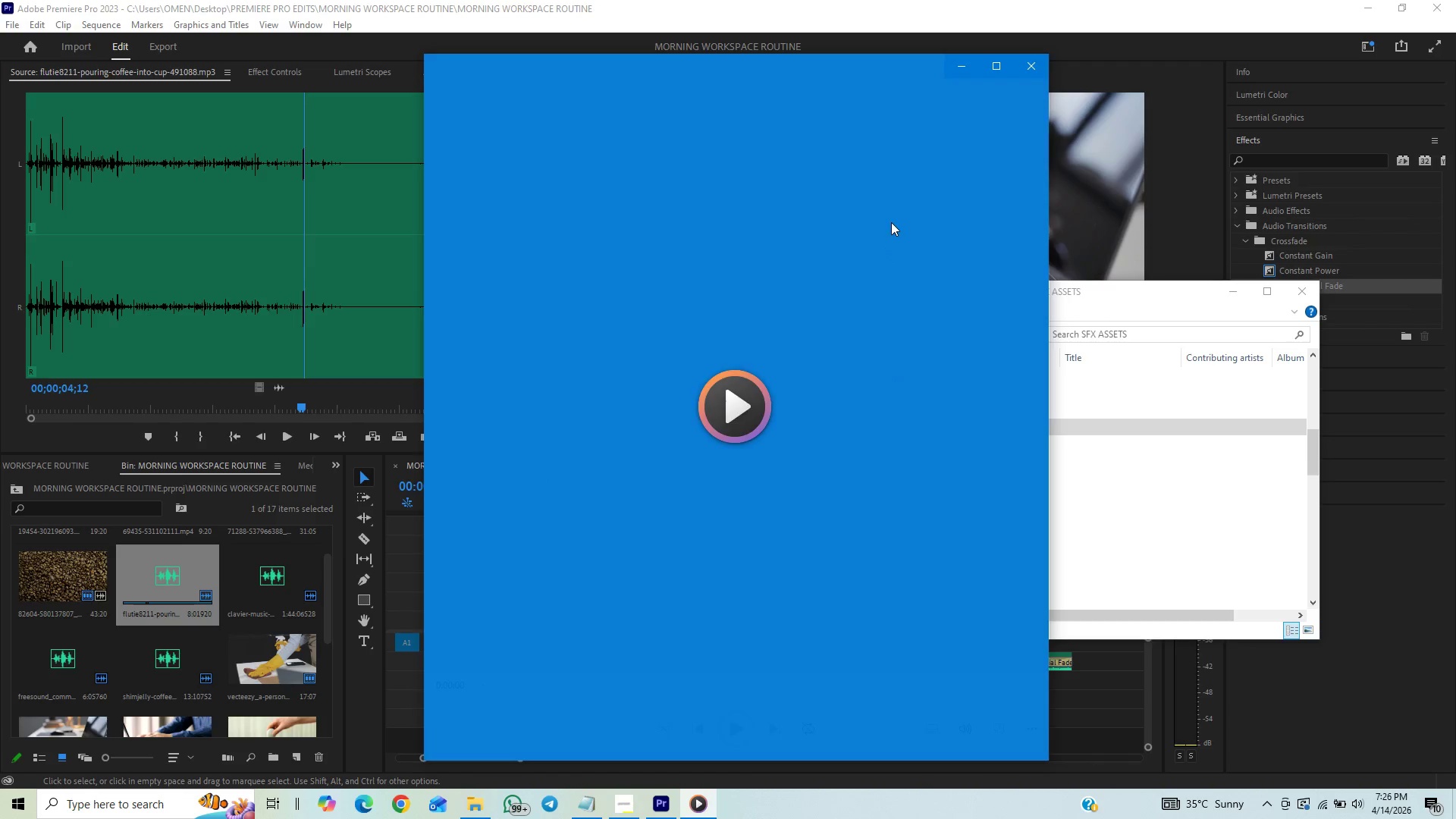 
left_click([745, 729])
 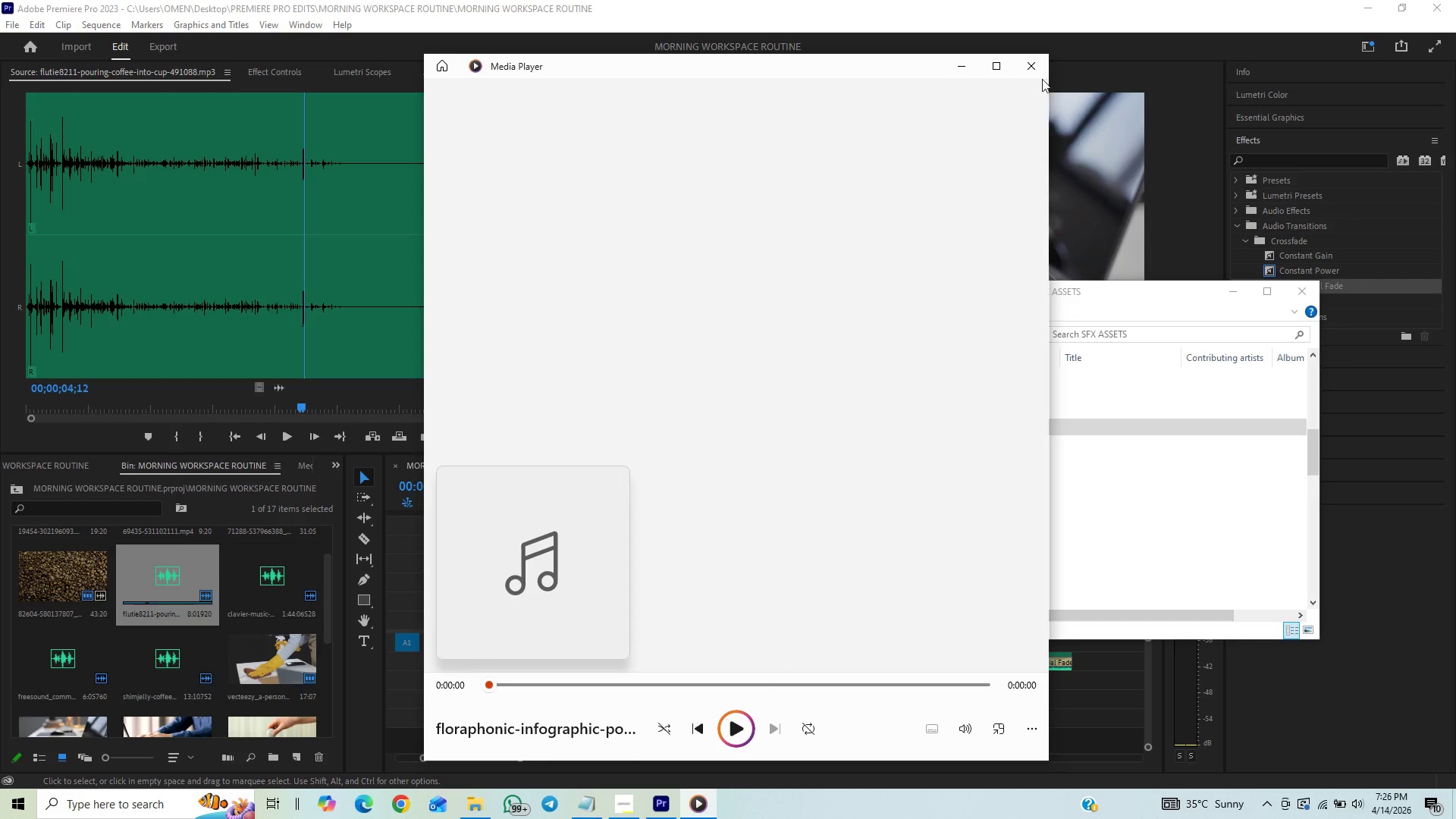 
left_click([1044, 73])
 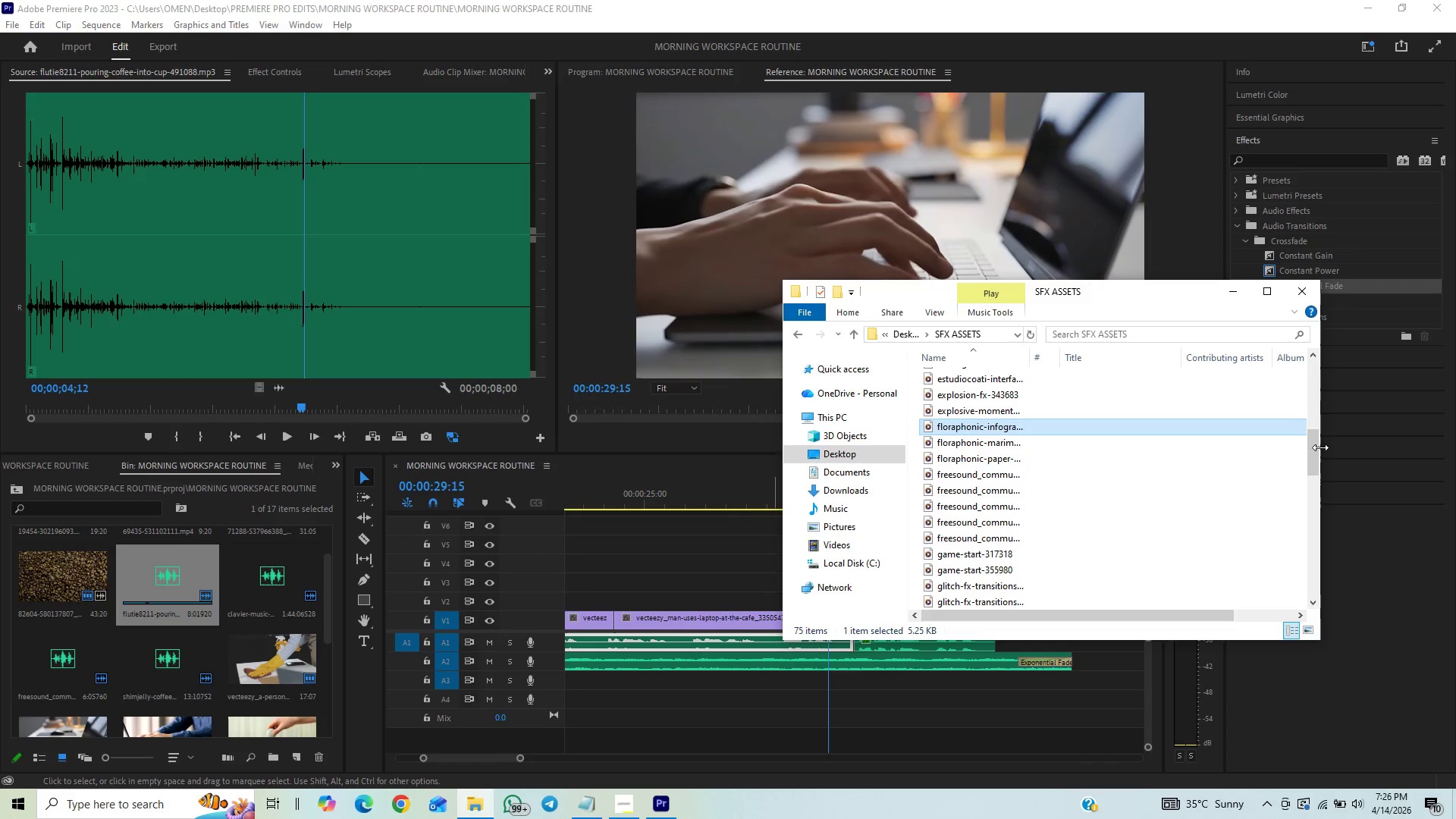 
left_click_drag(start_coordinate=[1311, 440], to_coordinate=[1311, 449])
 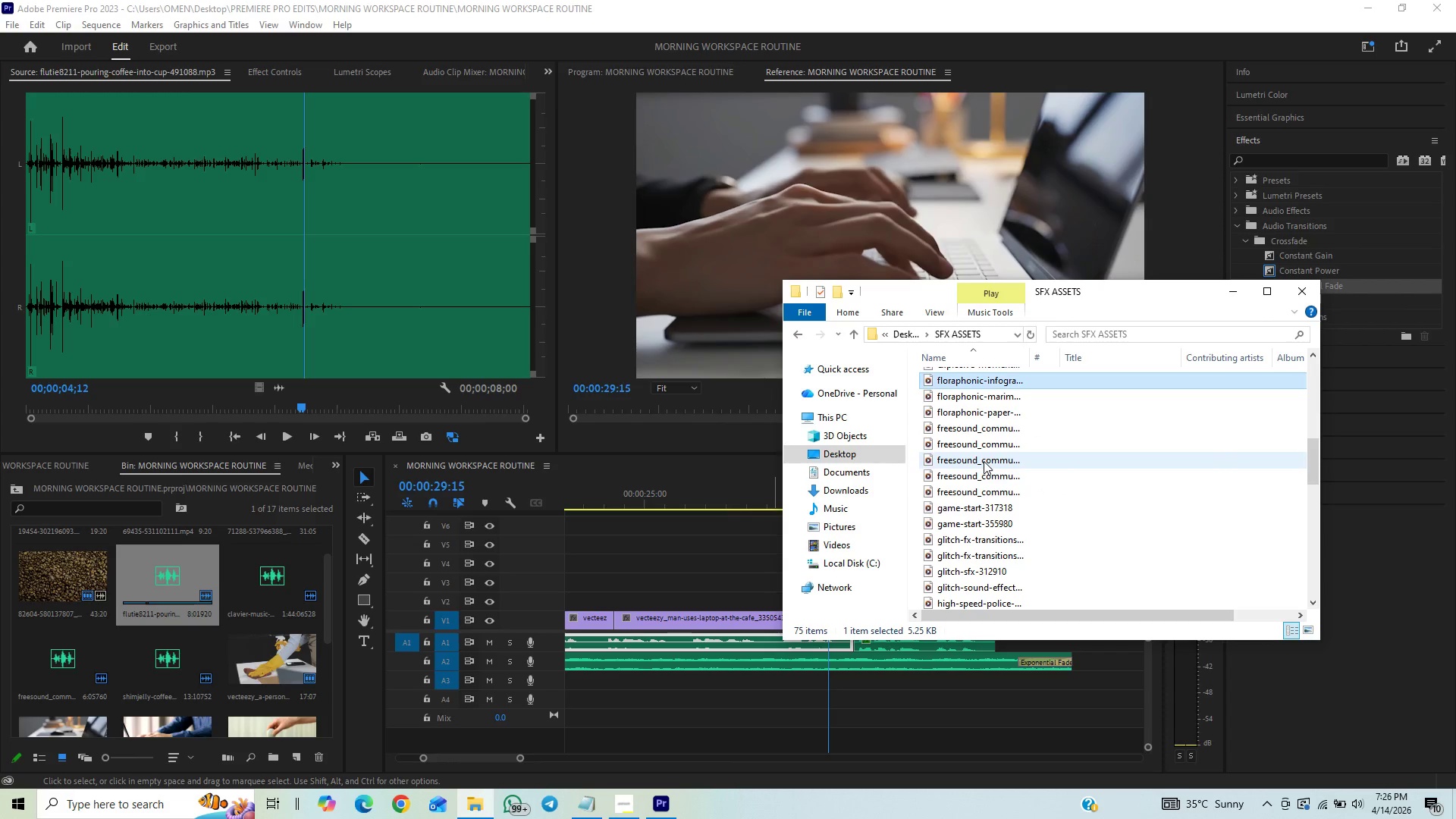 
wait(9.17)
 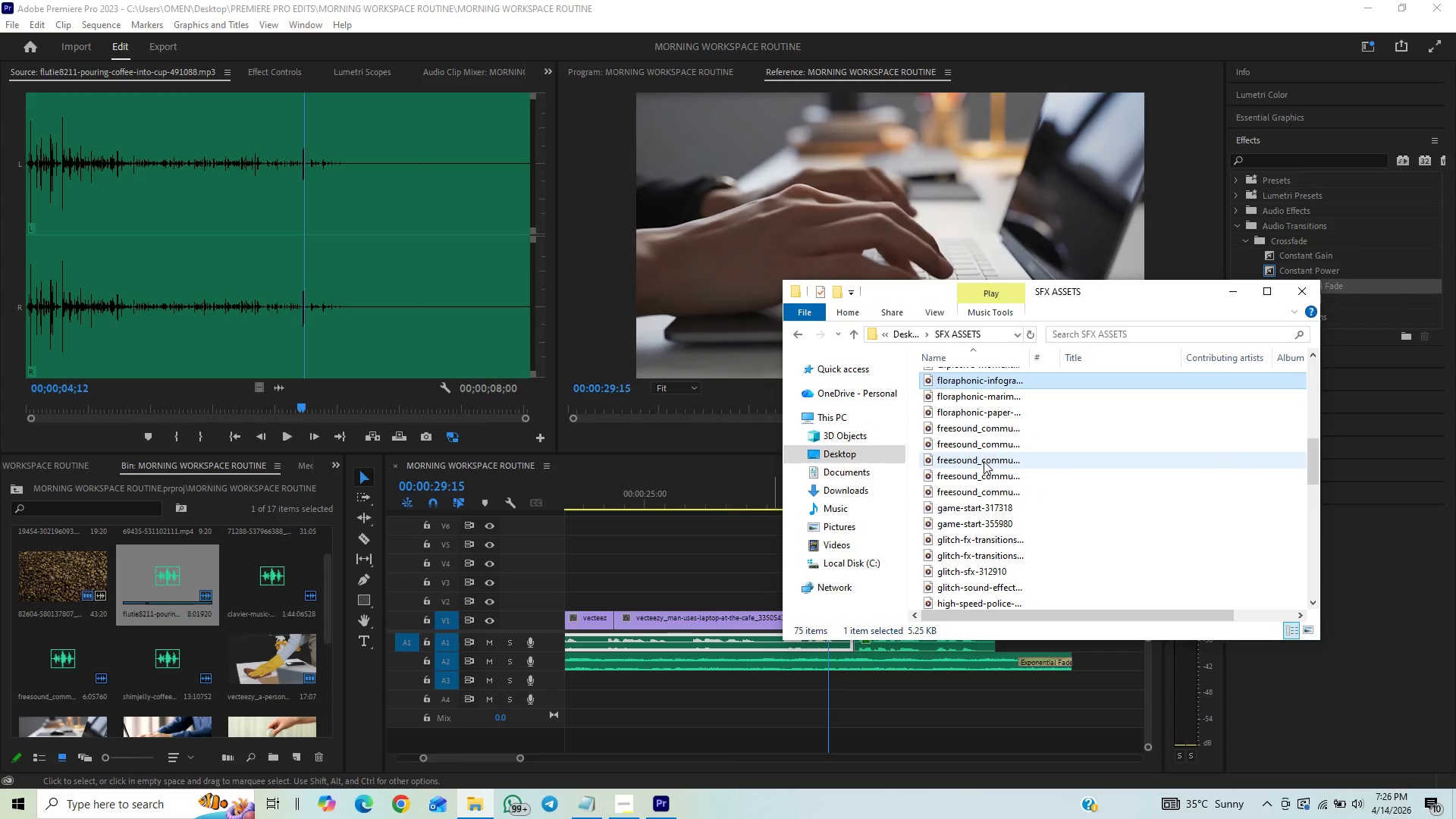 
double_click([990, 429])
 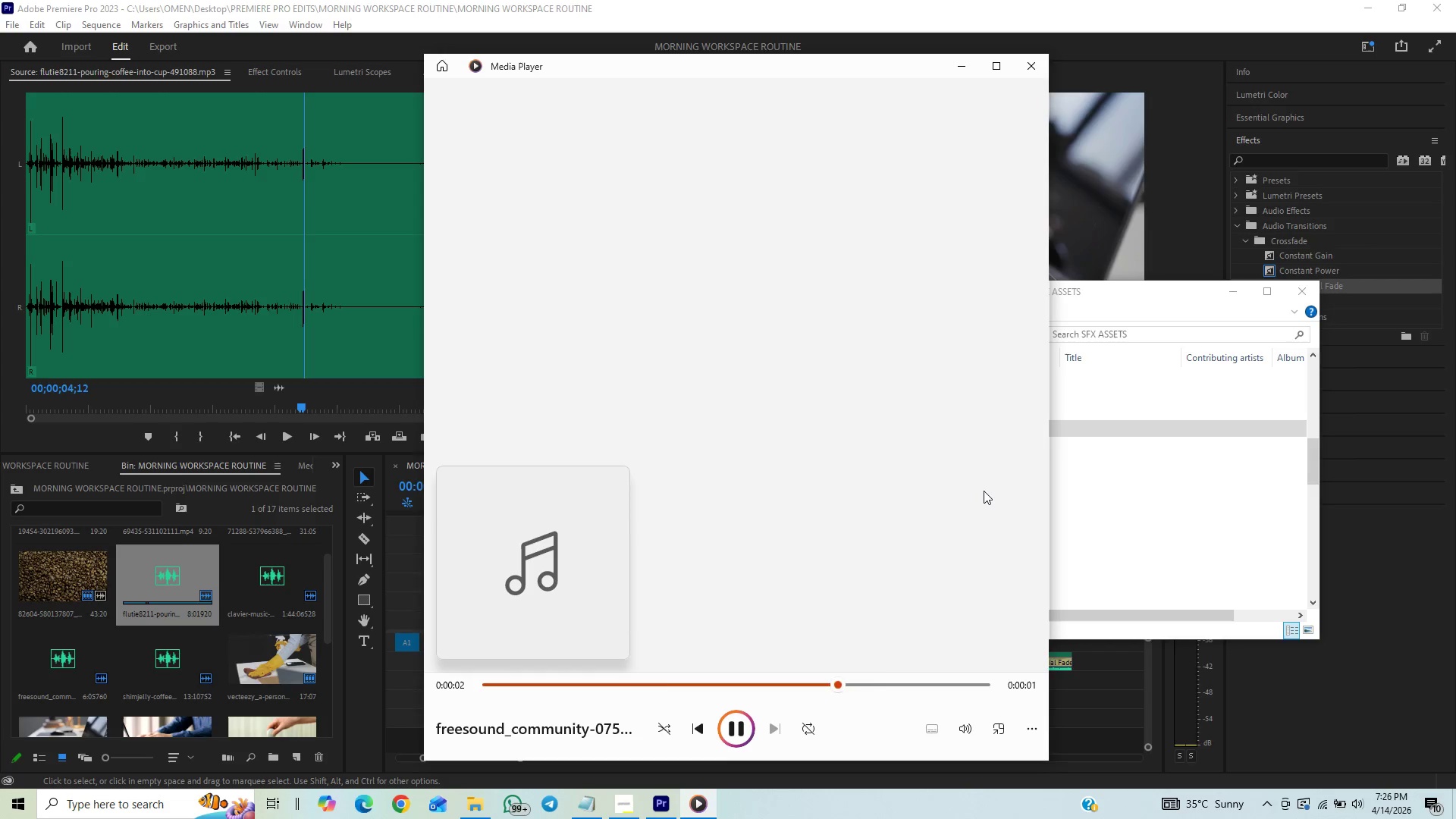 
wait(6.22)
 